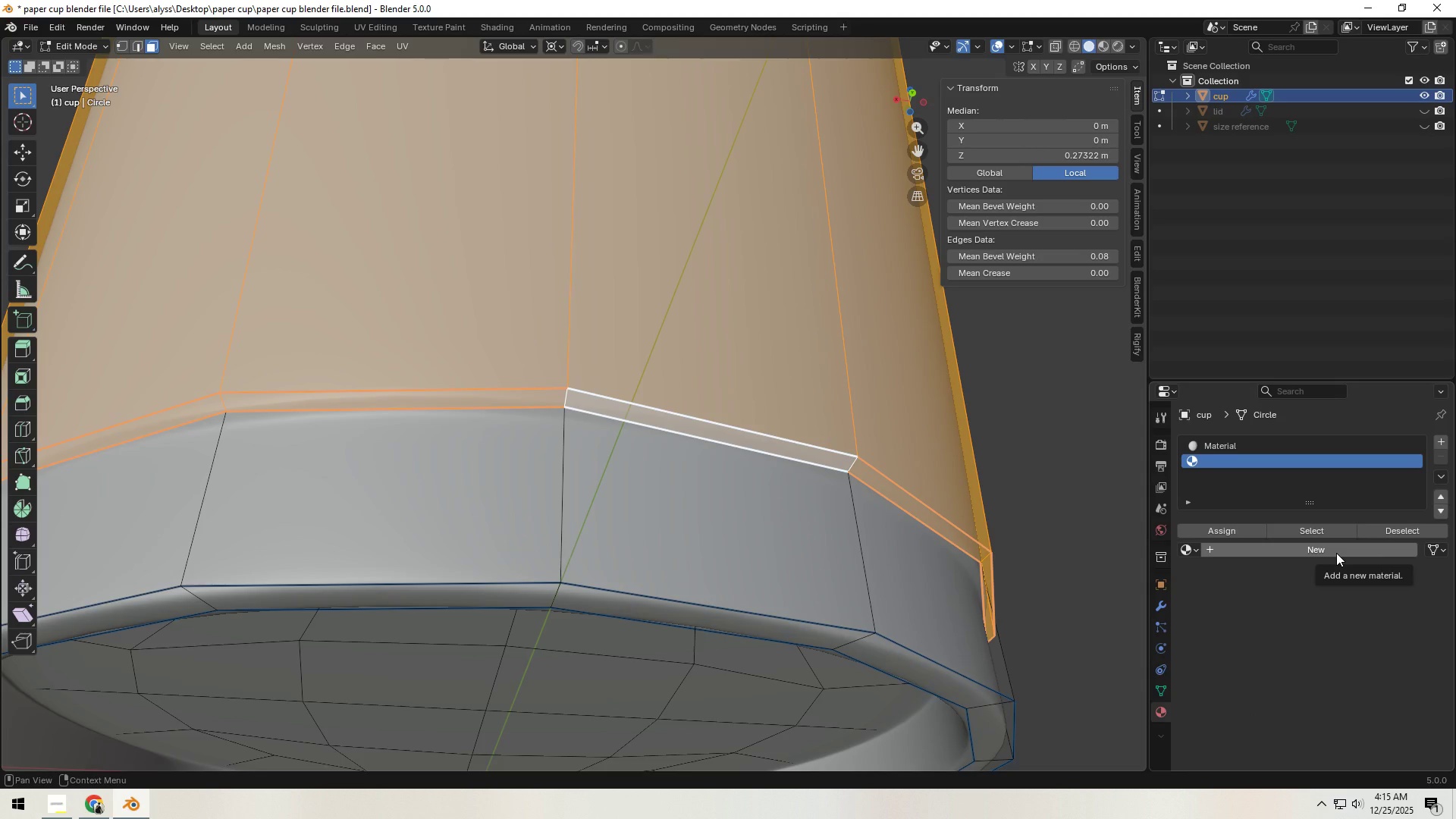 
left_click([1336, 553])
 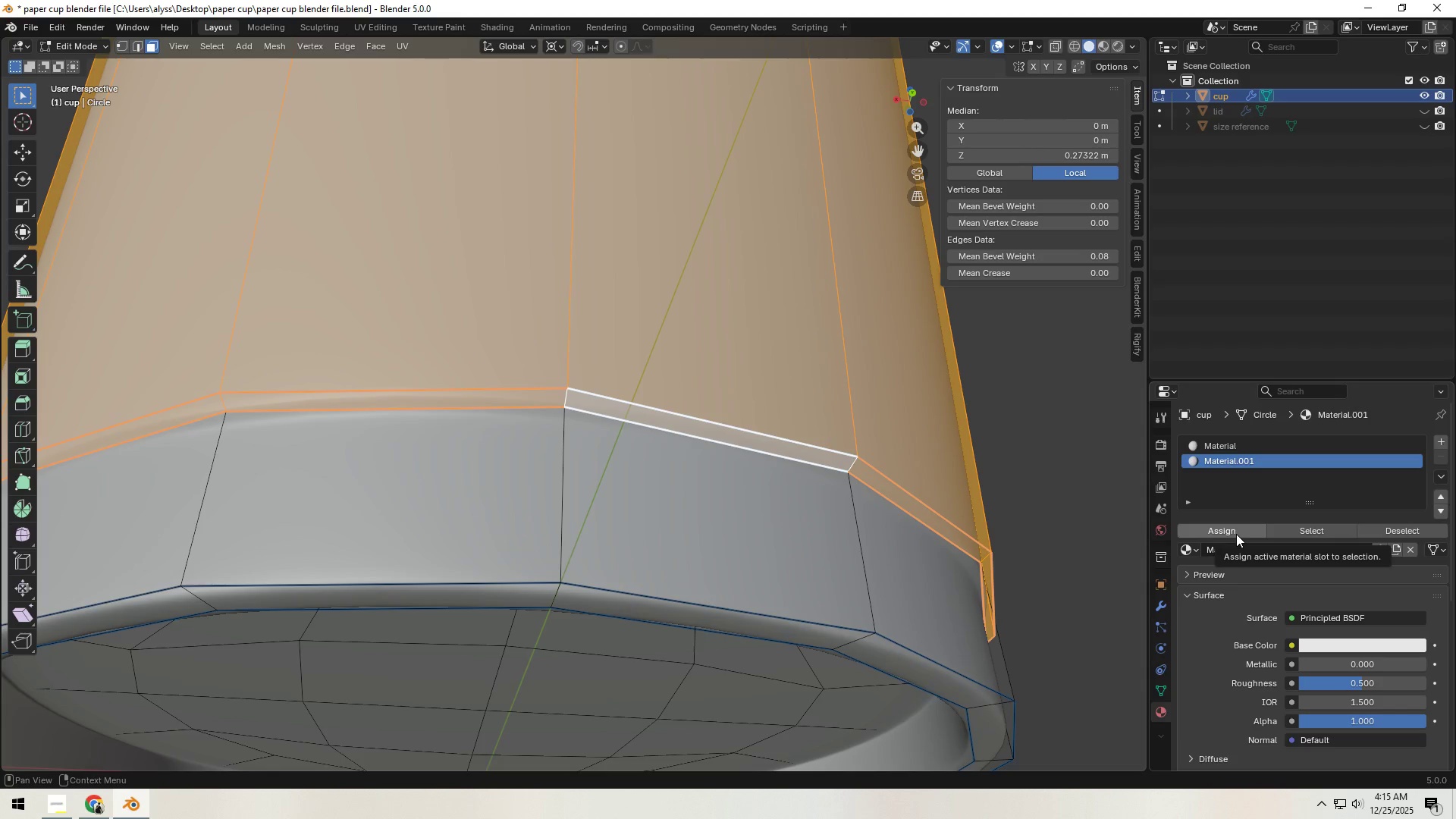 
left_click([1236, 534])
 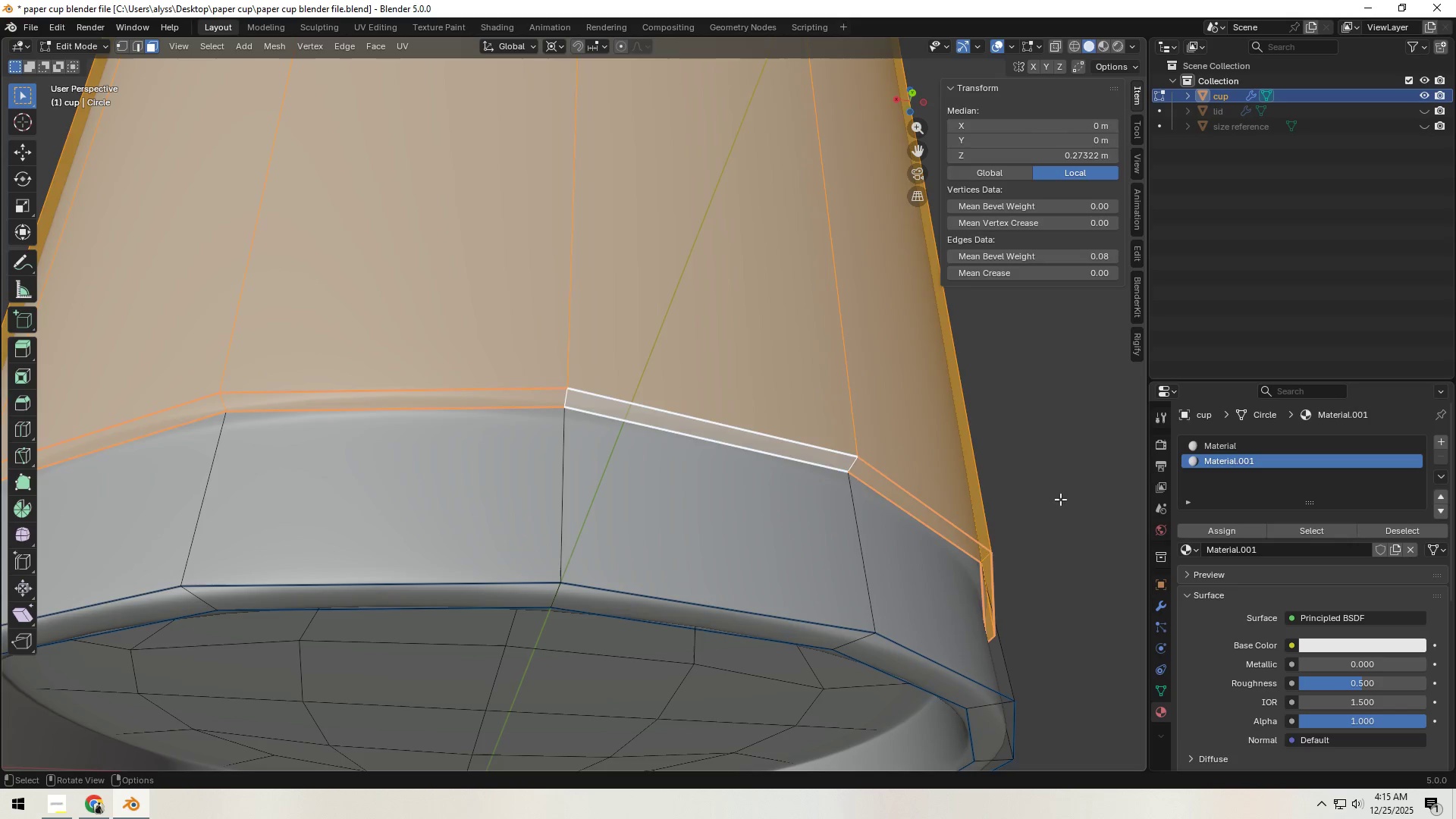 
left_click([1059, 495])
 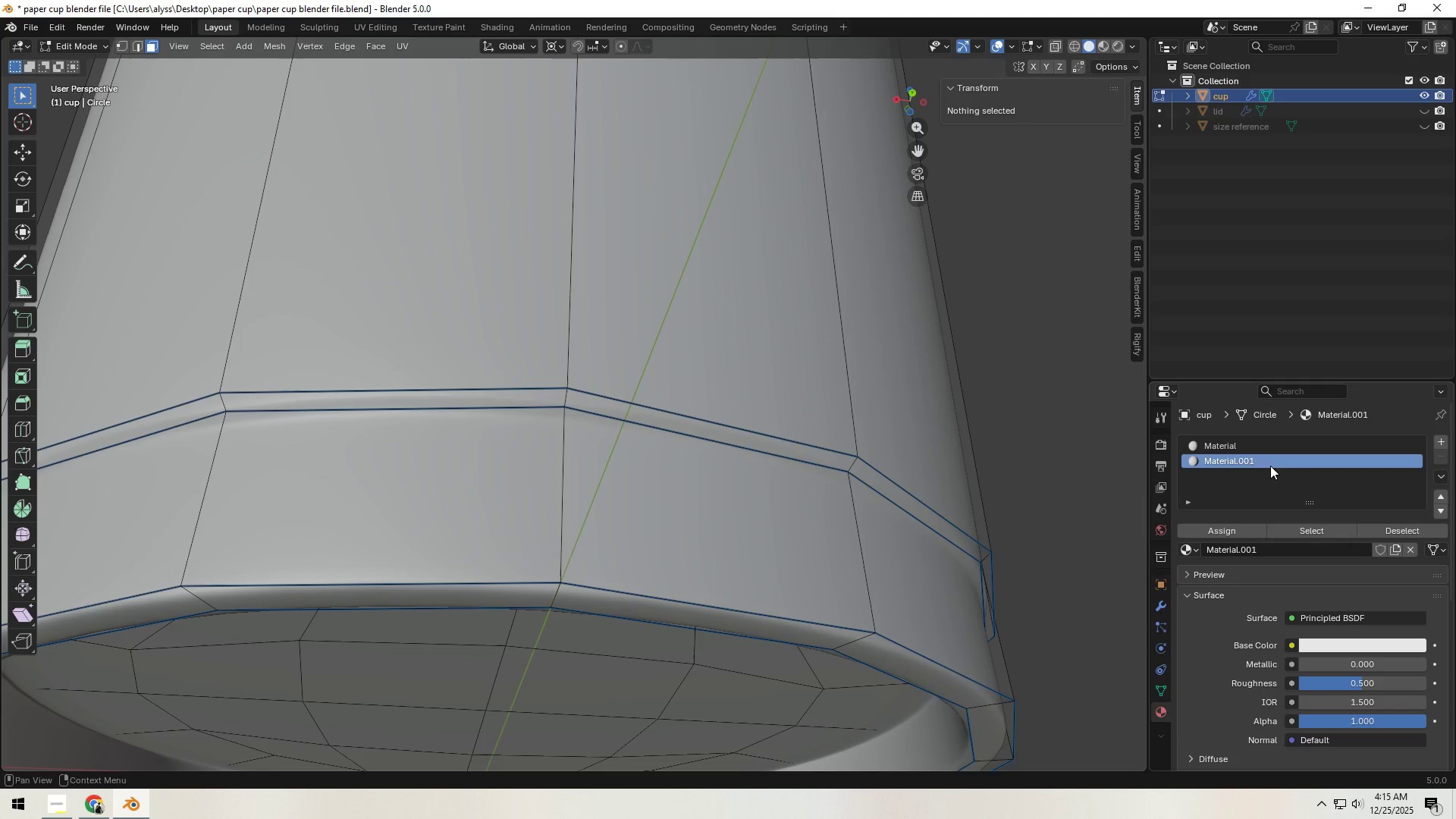 
left_click([1272, 460])
 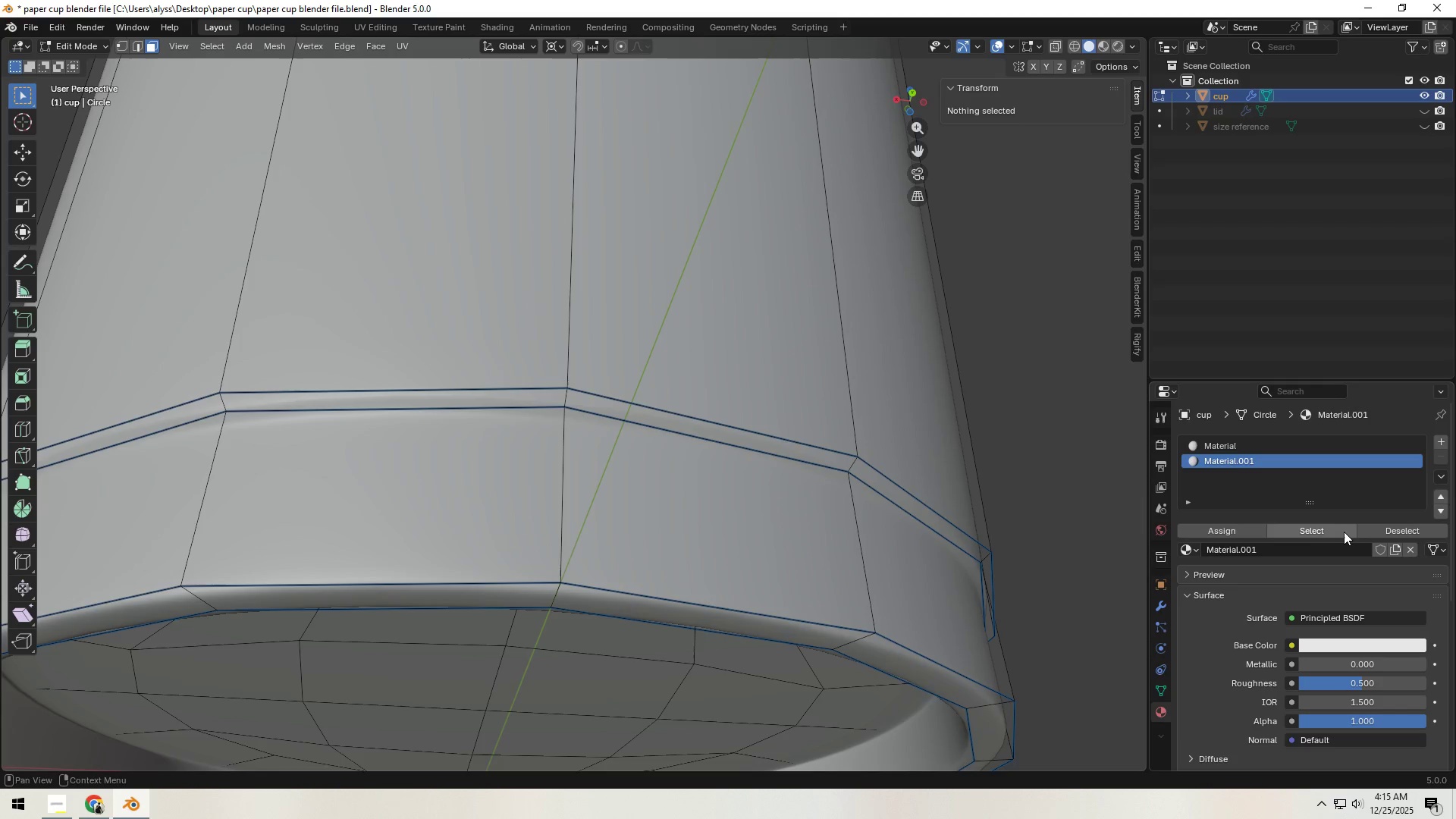 
left_click([1338, 532])
 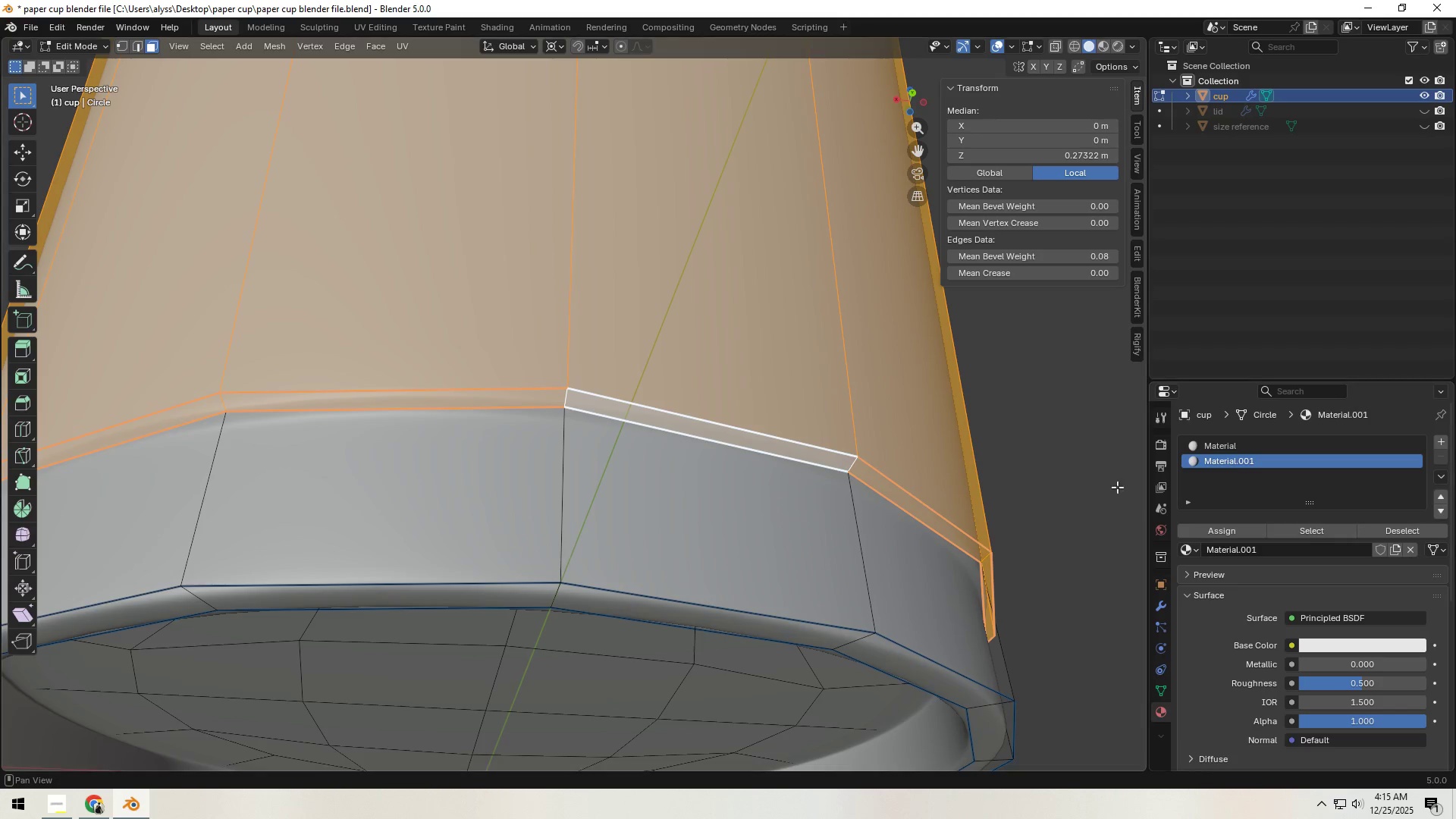 
left_click([1069, 480])
 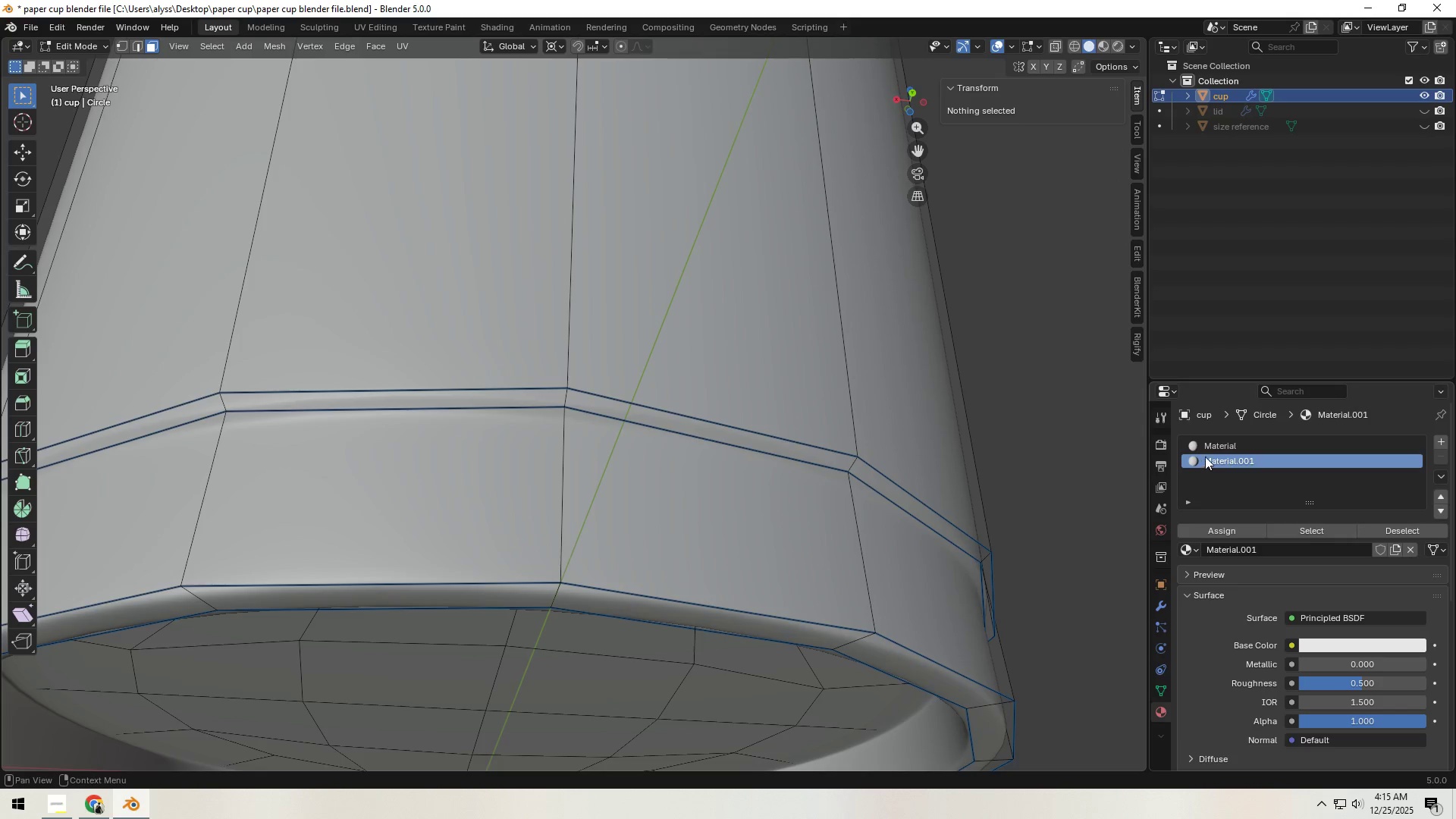 
left_click([1212, 448])
 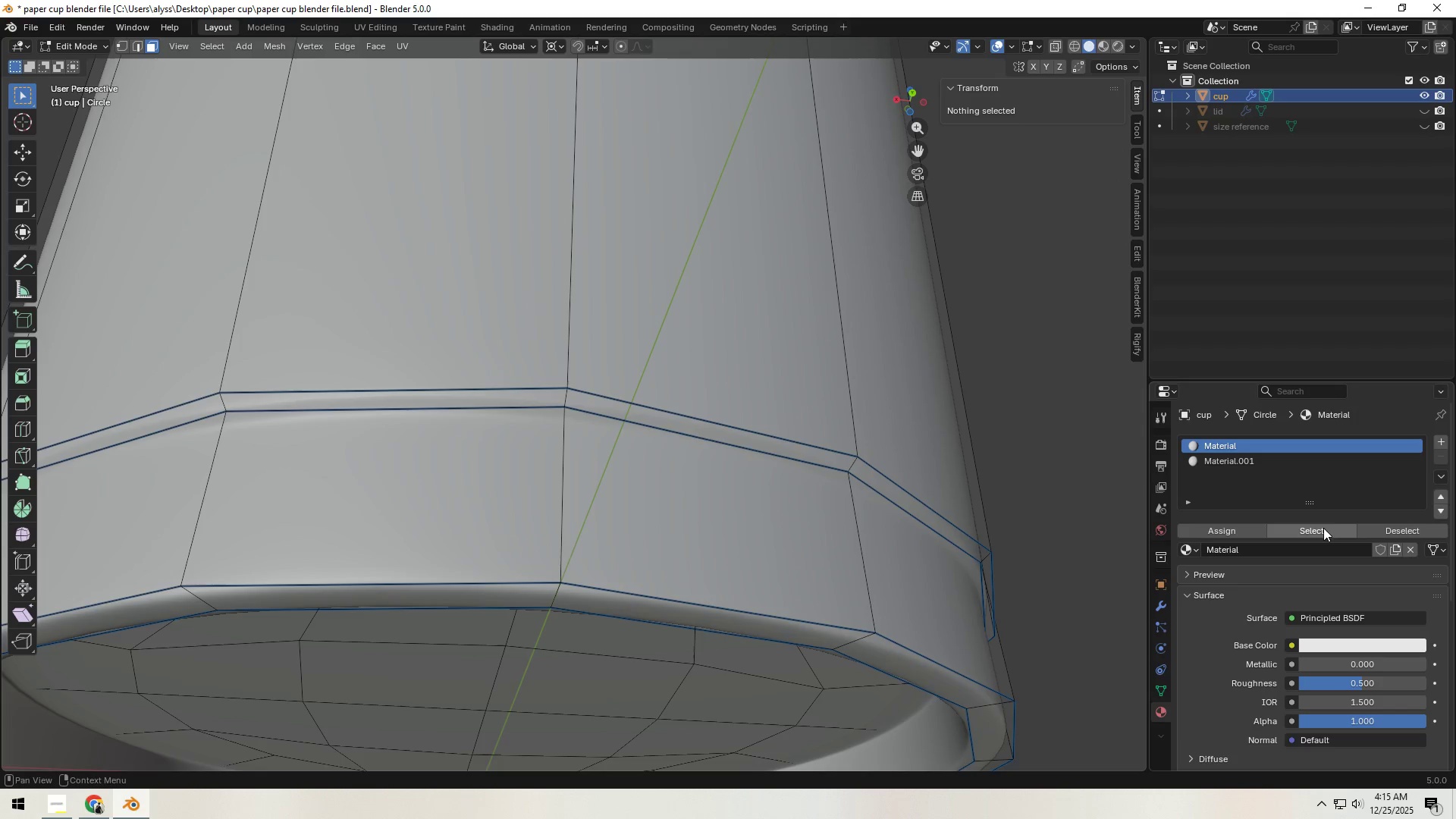 
left_click([1323, 530])
 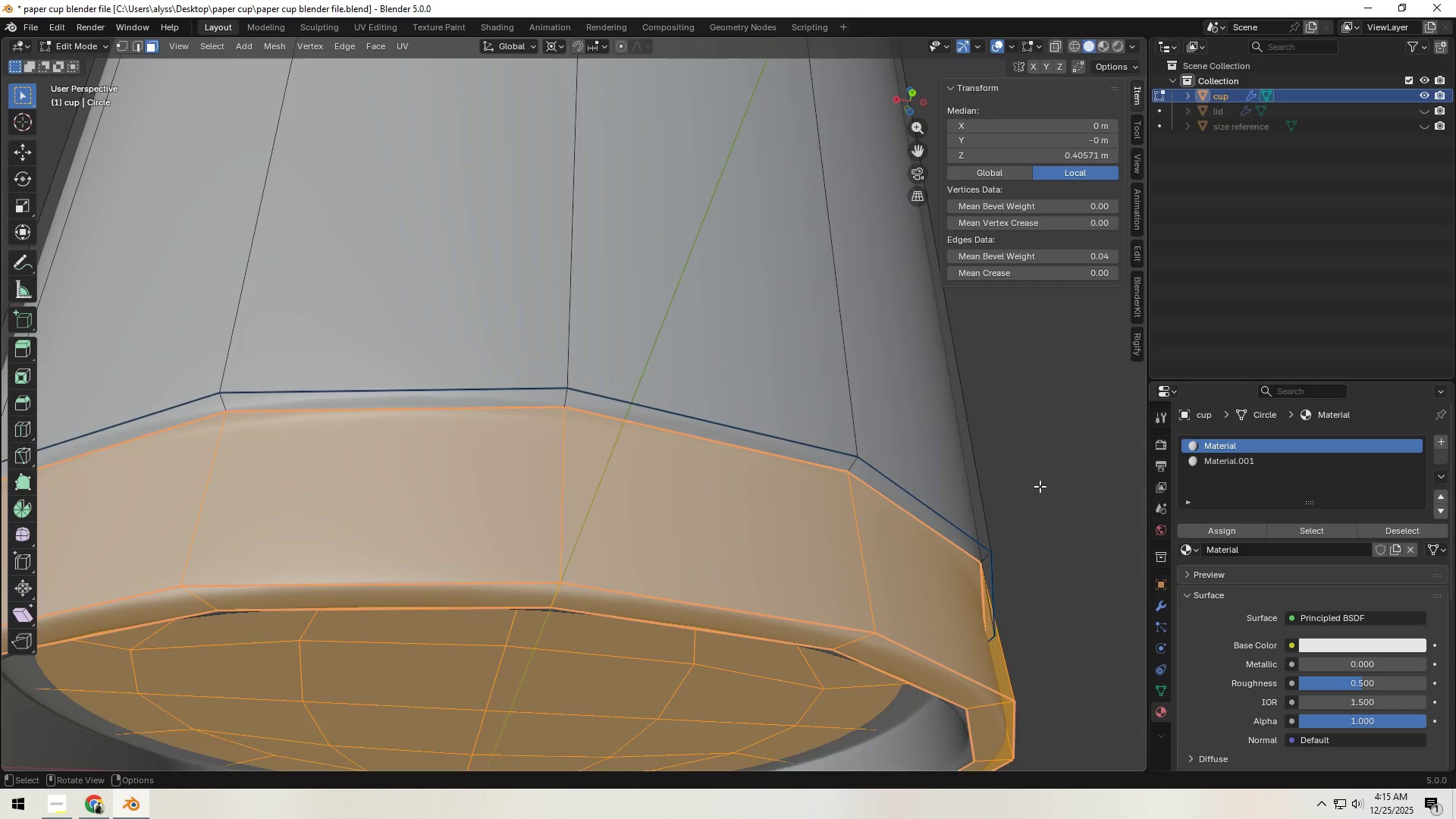 
scroll: coordinate [880, 583], scroll_direction: down, amount: 10.0
 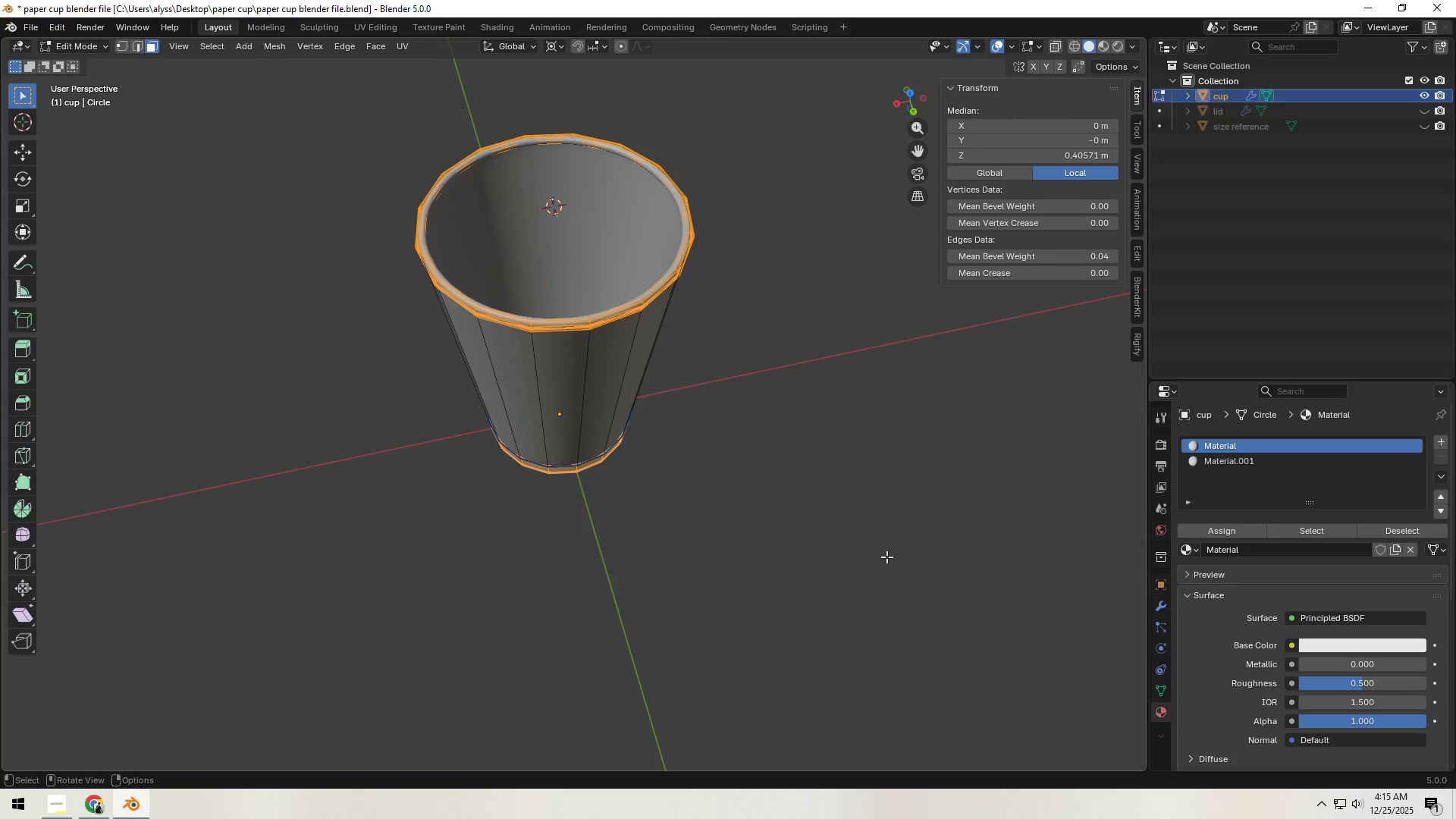 
left_click([880, 535])
 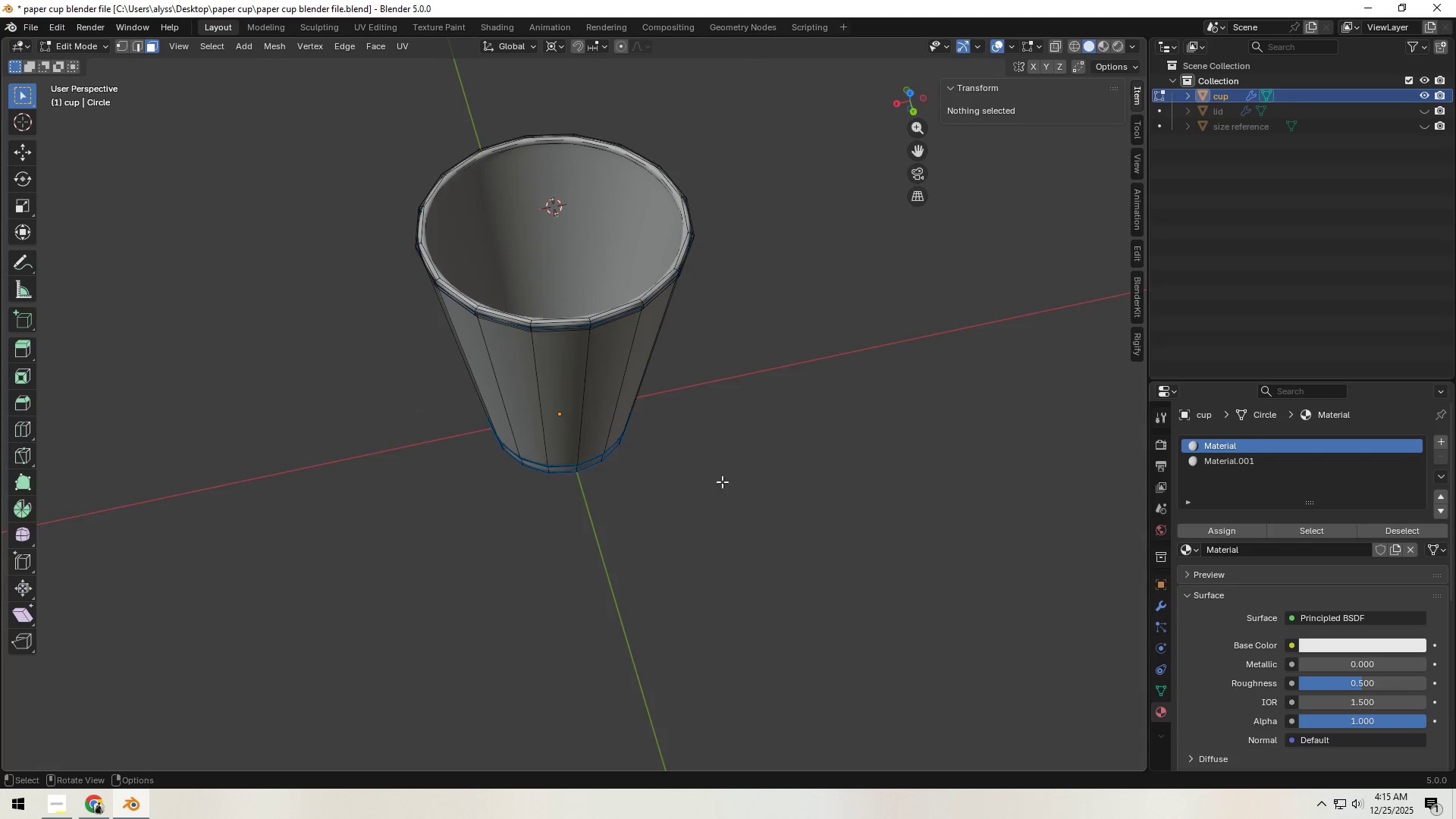 
scroll: coordinate [699, 425], scroll_direction: up, amount: 2.0
 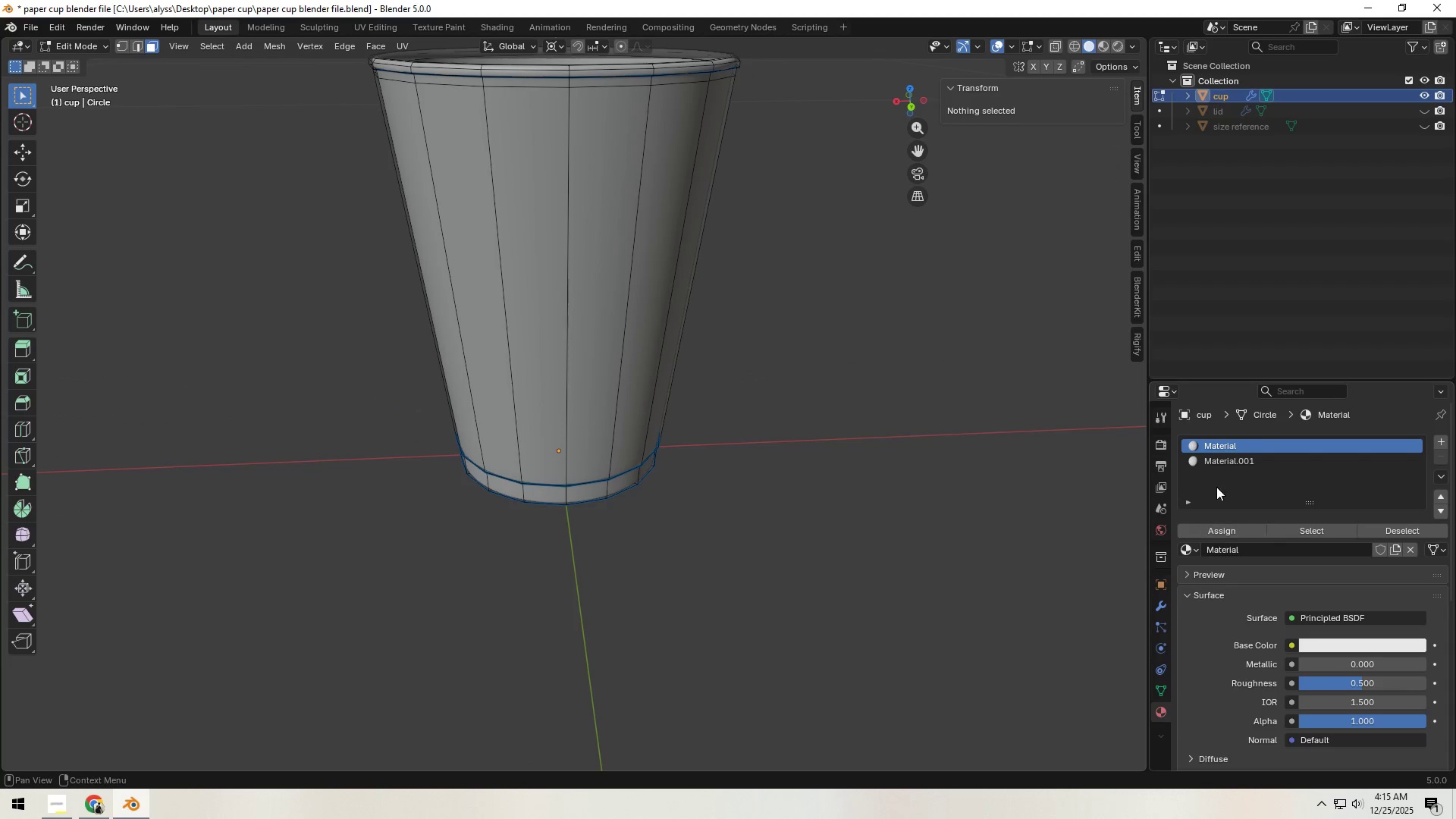 
left_click([1225, 459])
 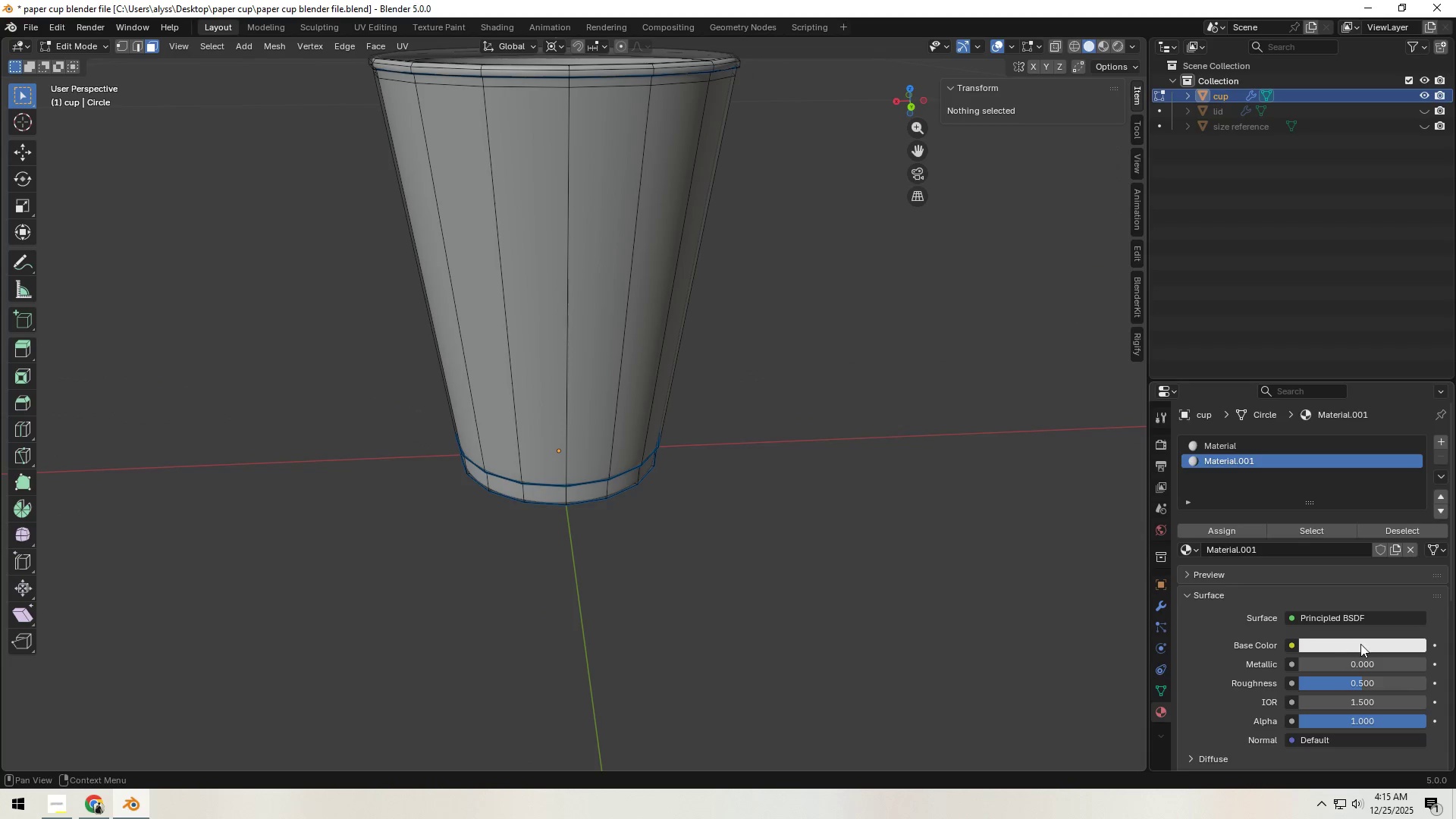 
left_click([1361, 645])
 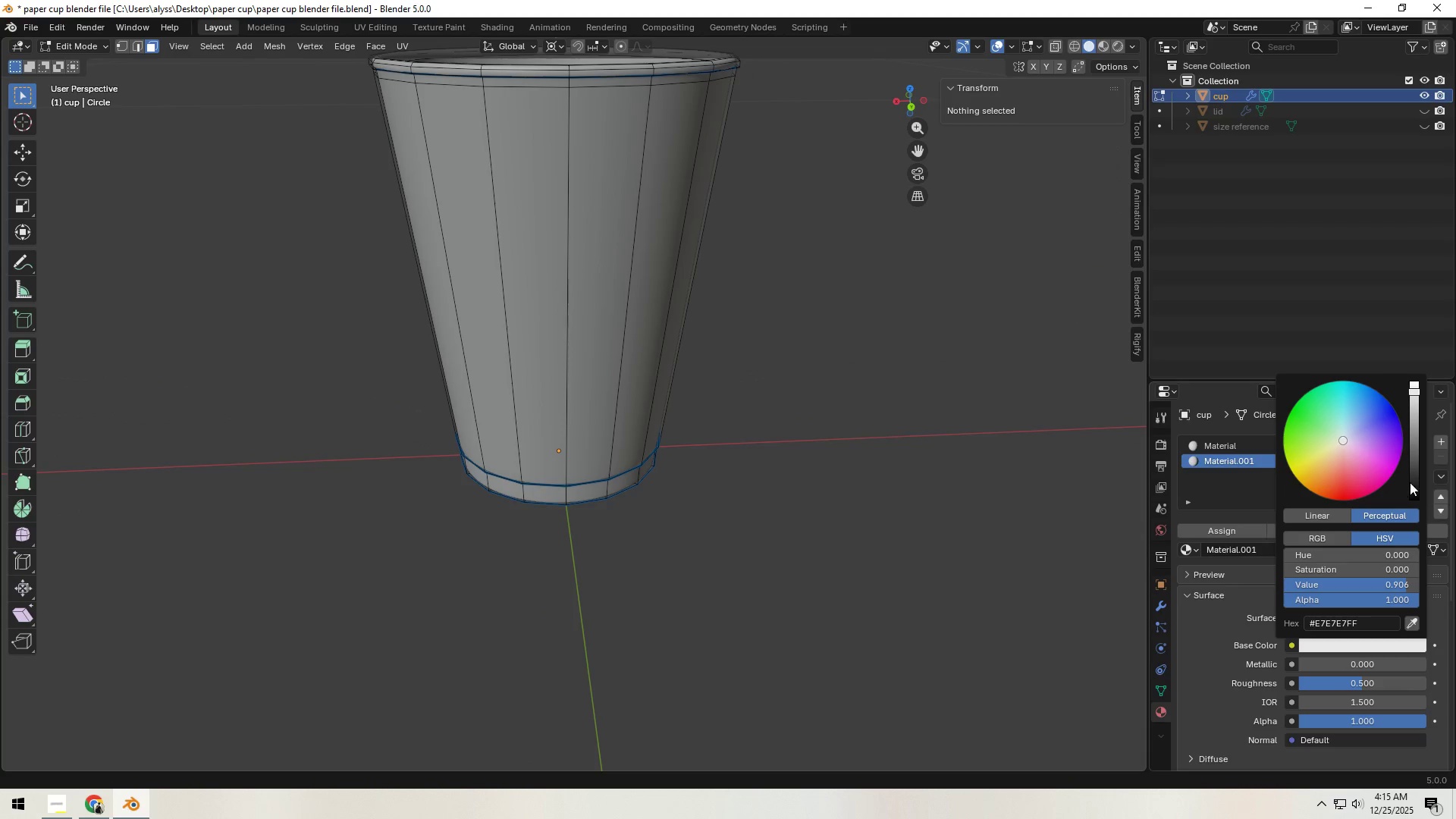 
left_click_drag(start_coordinate=[1412, 481], to_coordinate=[1413, 399])
 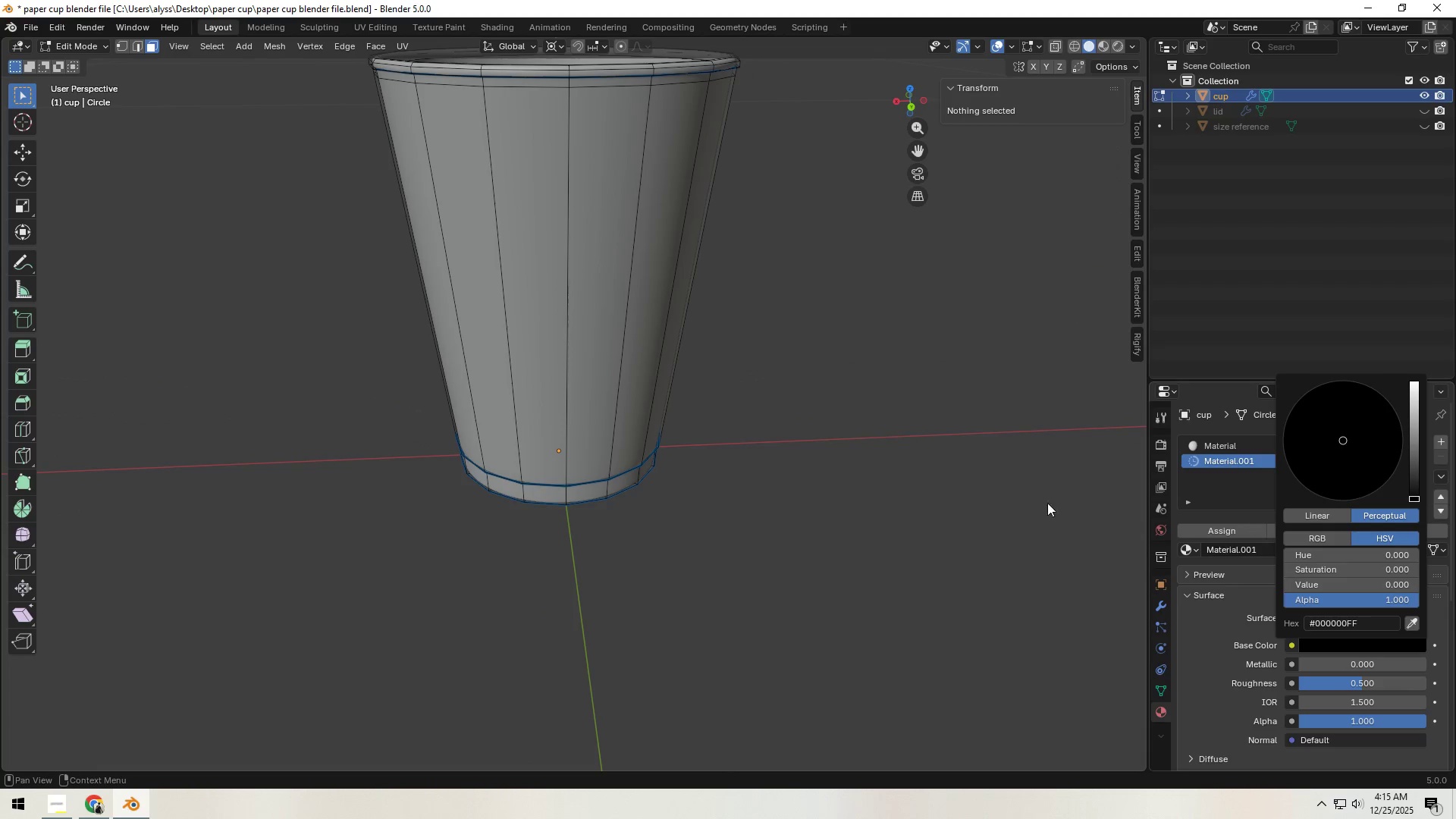 
left_click([808, 463])
 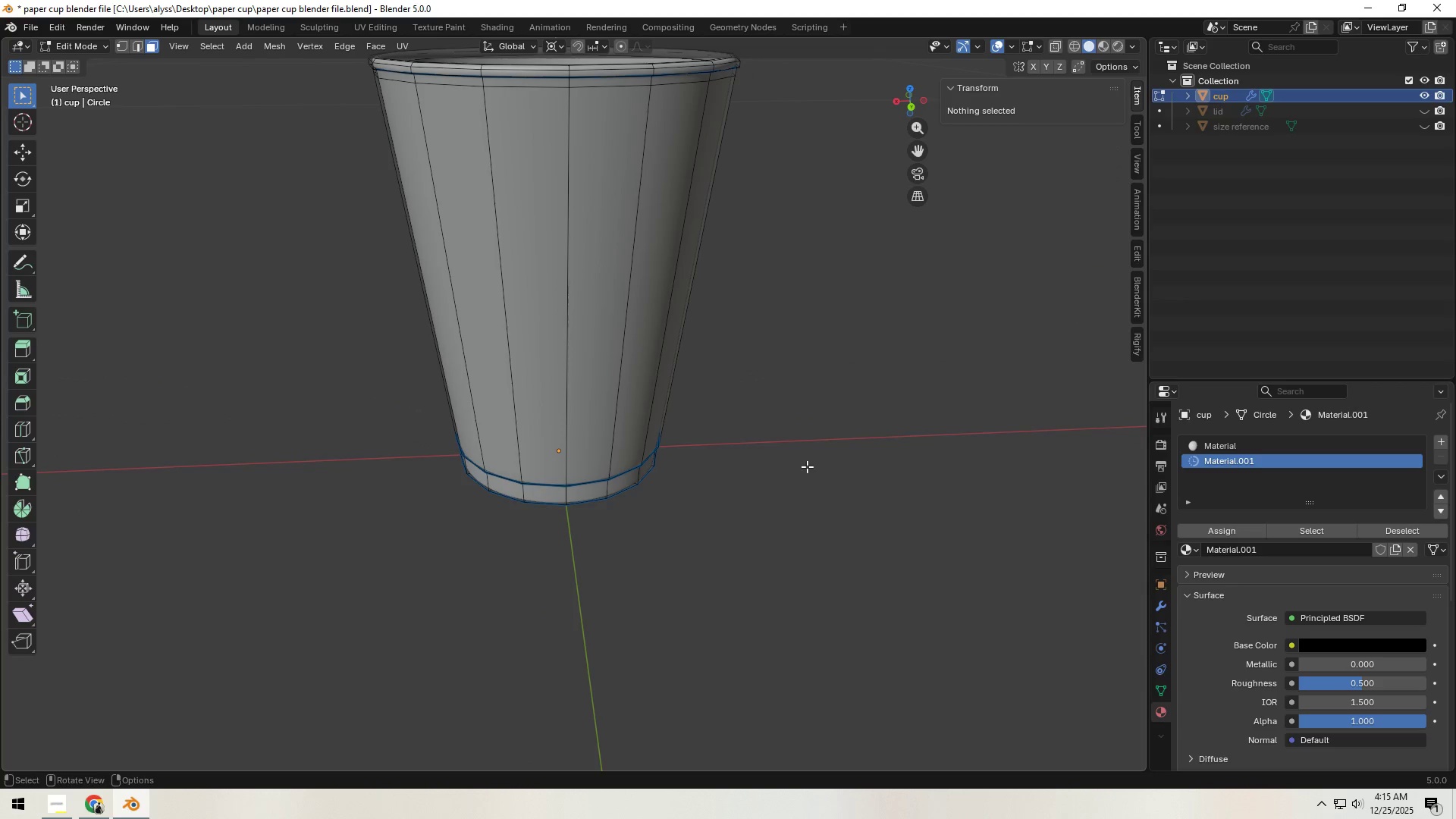 
key(Control+S)
 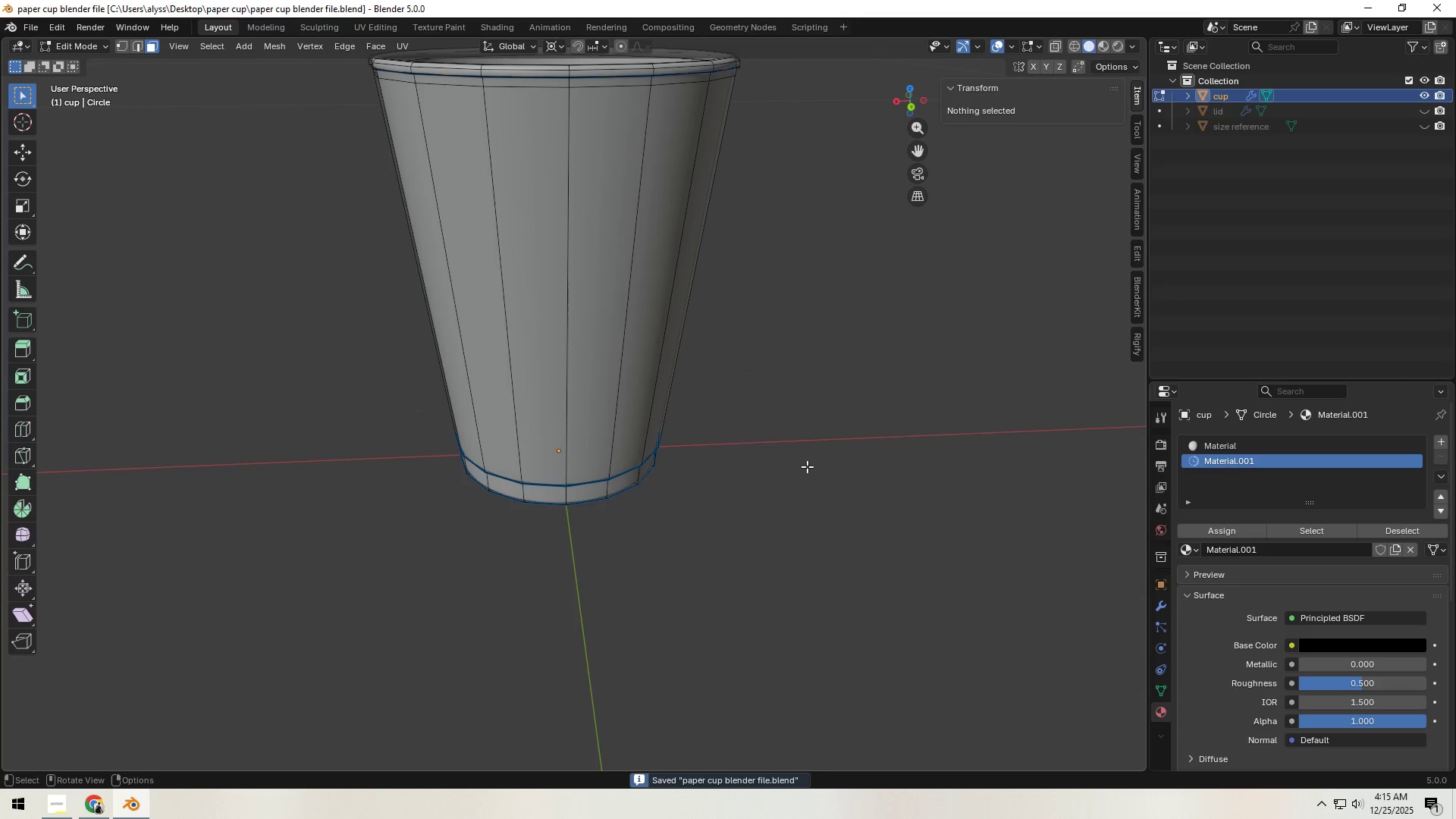 
left_click([807, 466])
 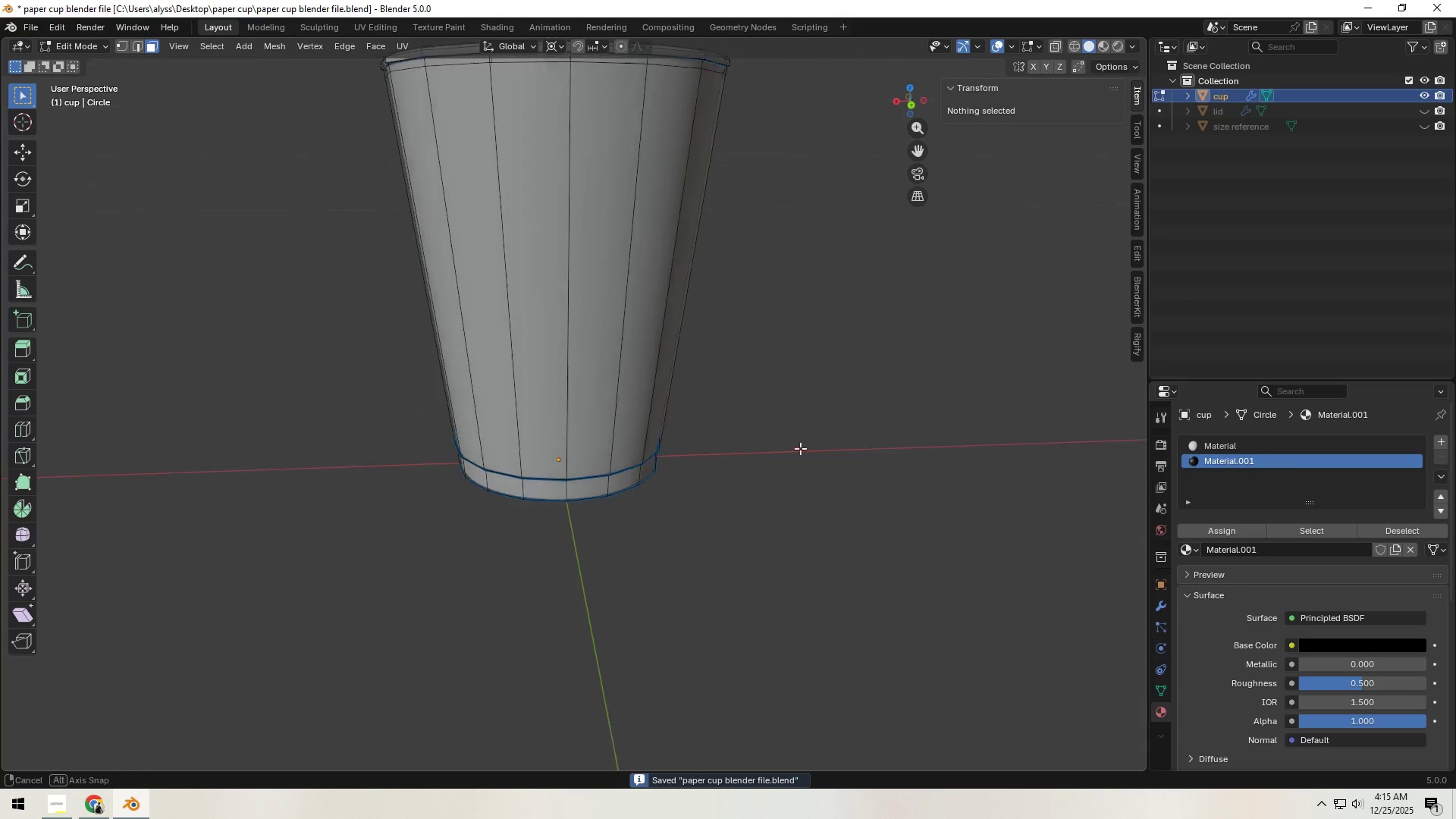 
key(Tab)
 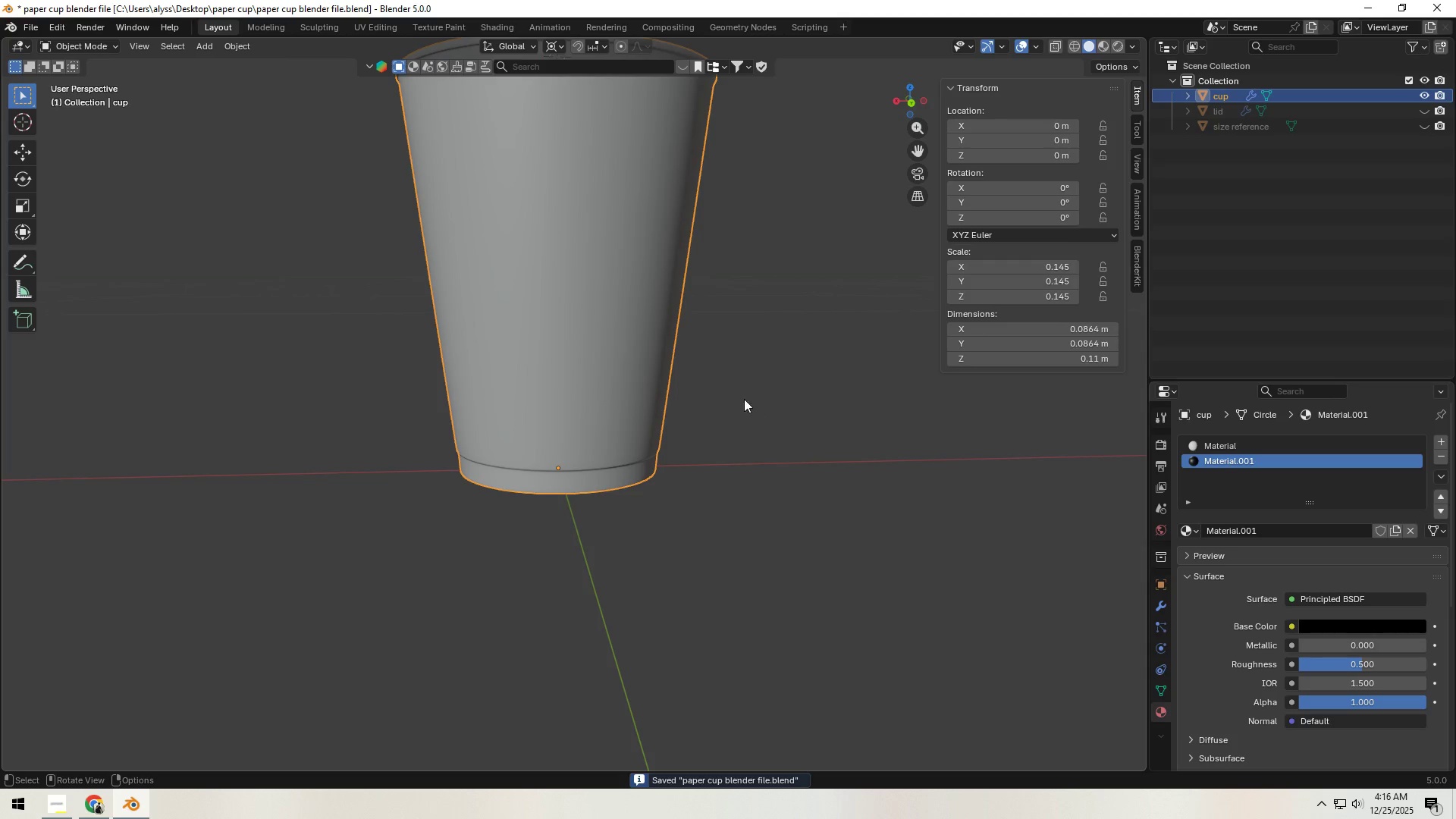 
left_click([748, 419])
 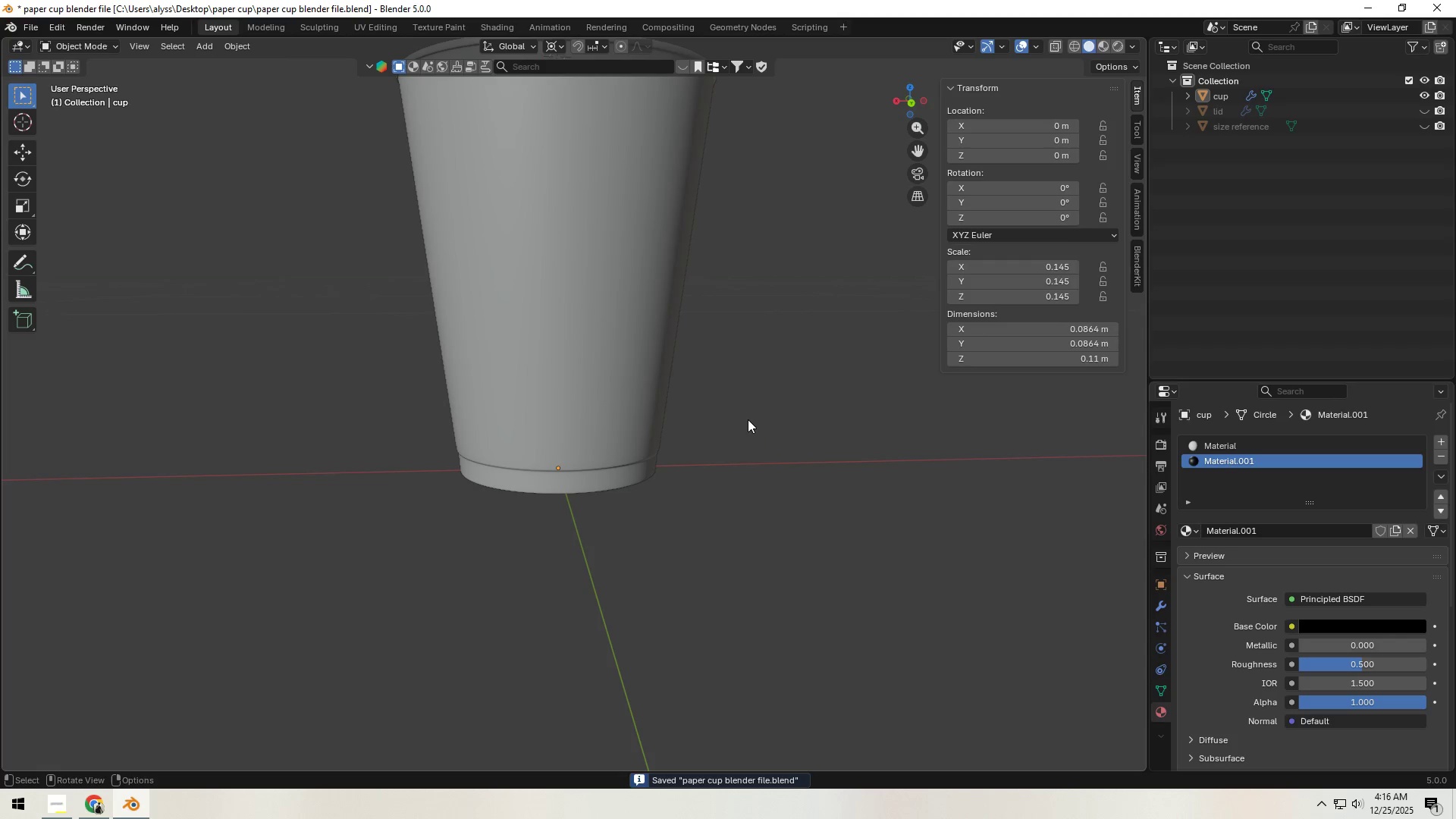 
key(Control+S)
 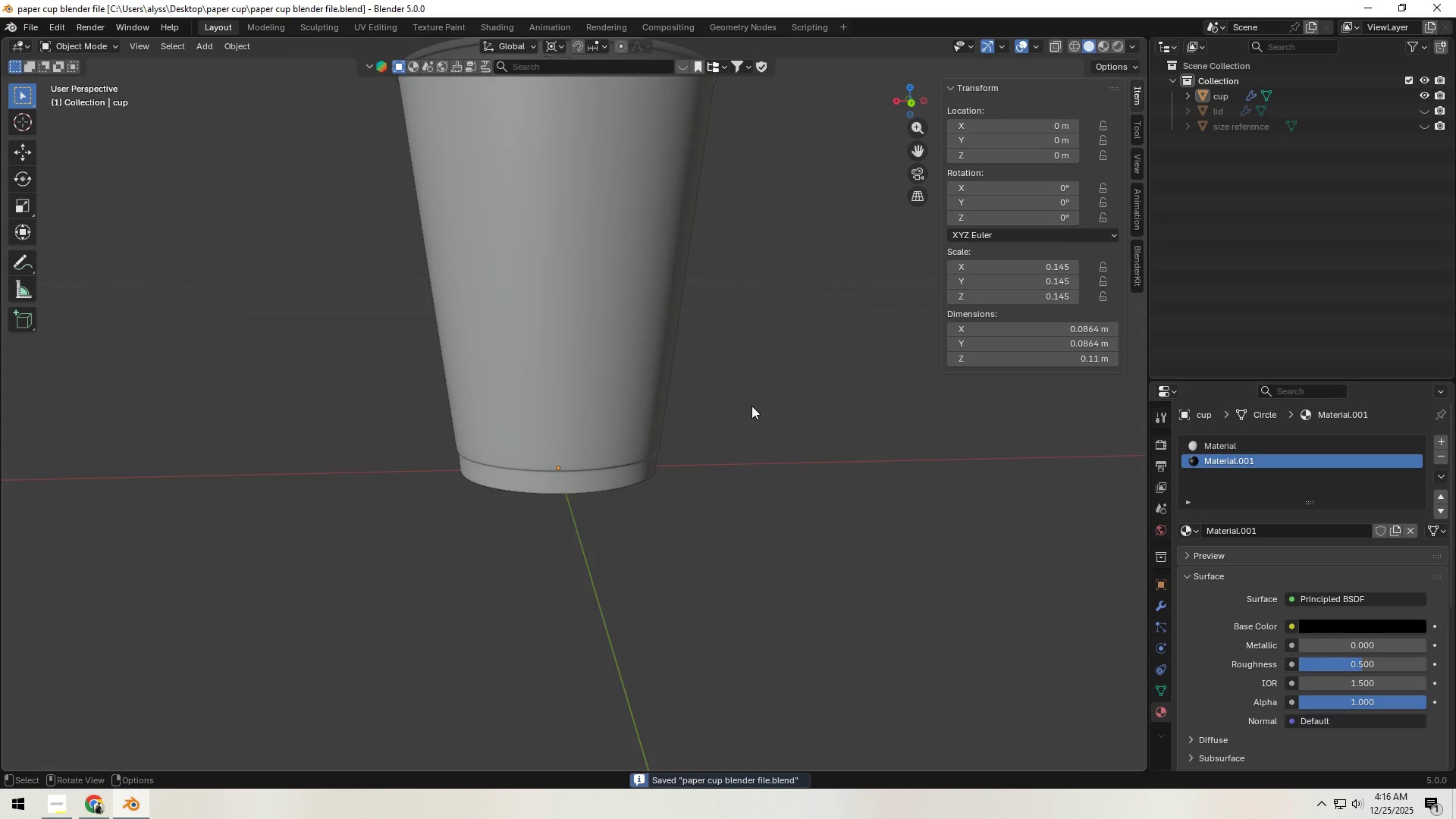 
key(Shift+ShiftLeft)
 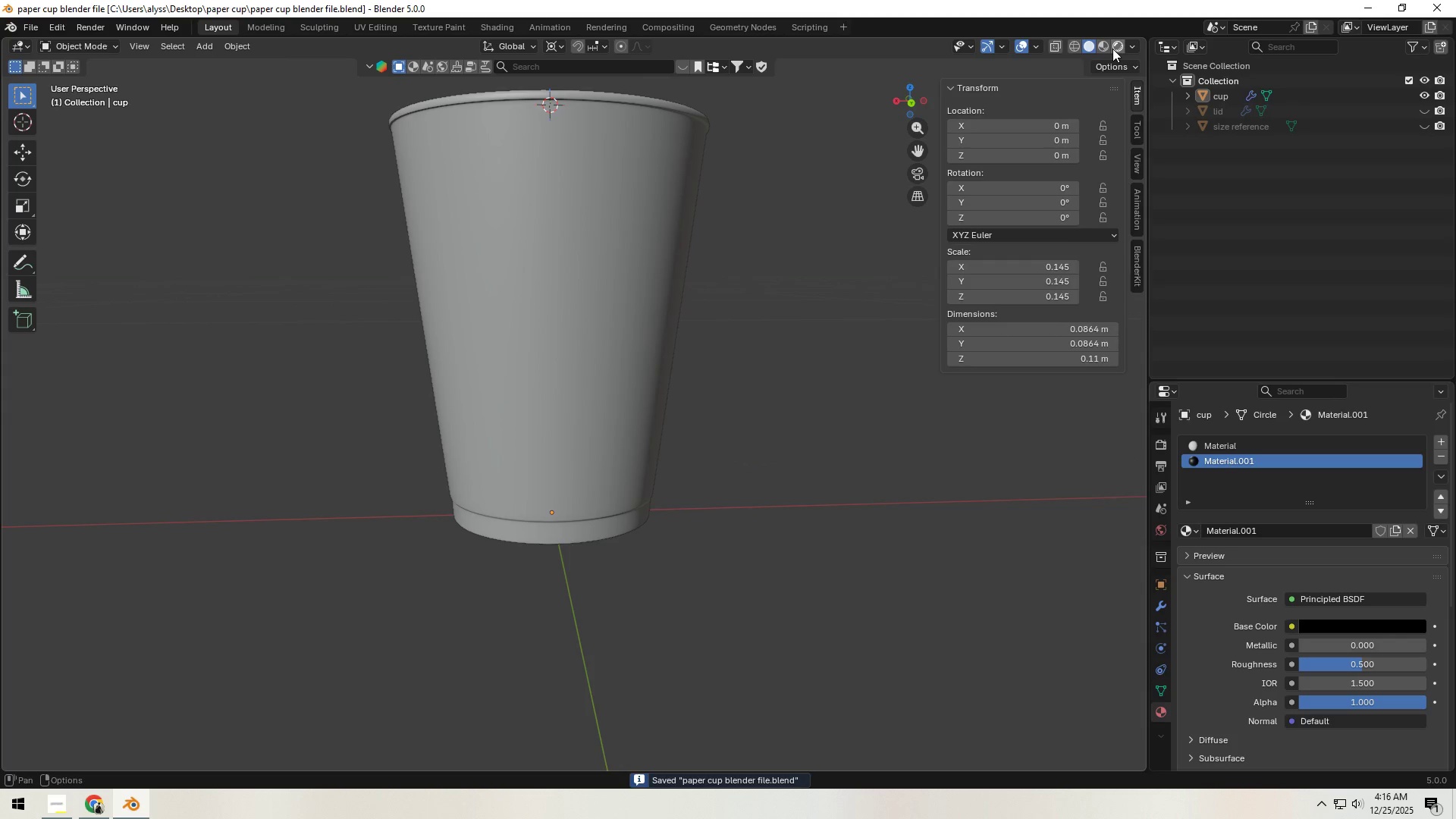 
left_click([1112, 49])
 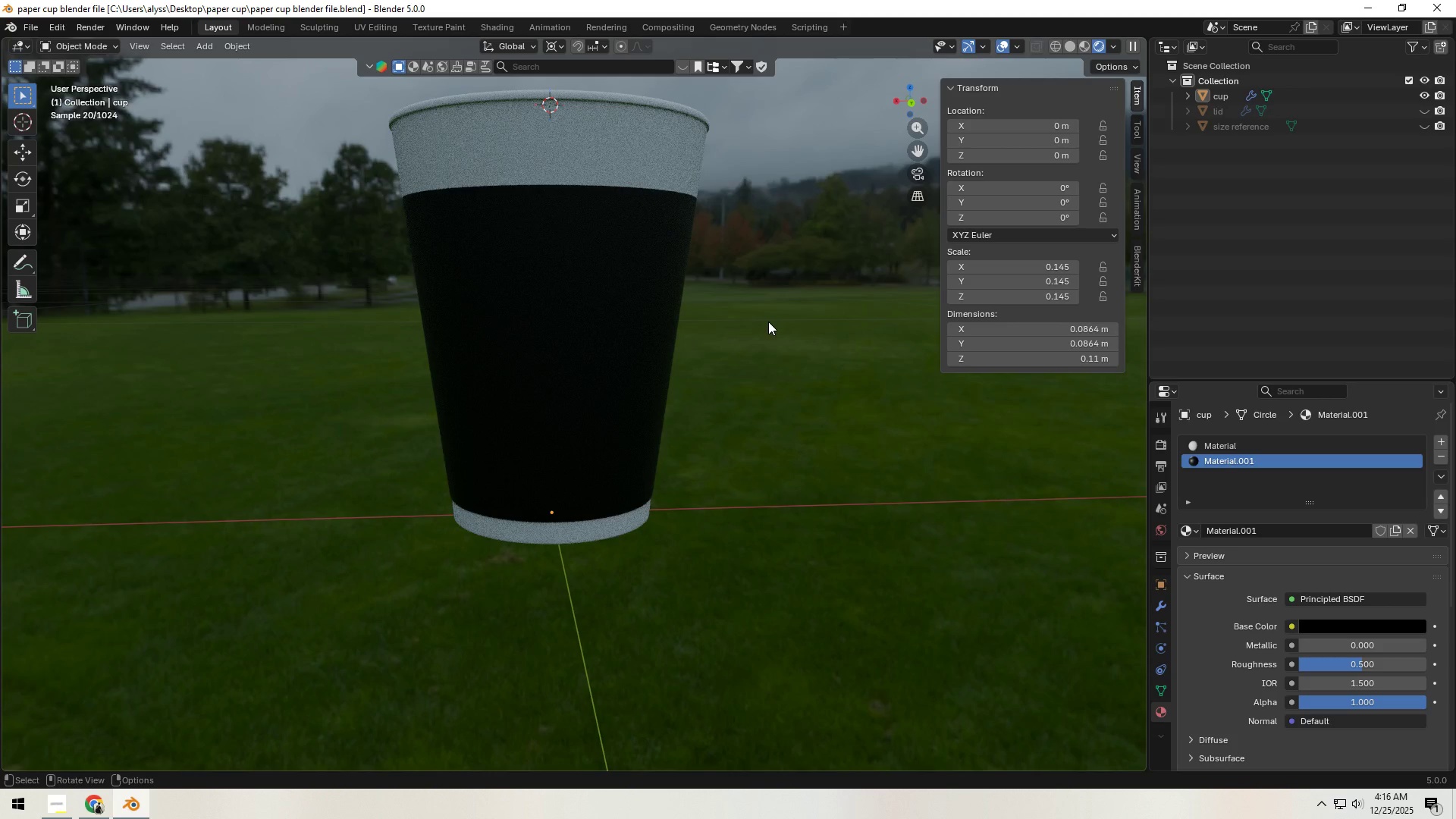 
hold_key(key=Z, duration=1.52)
 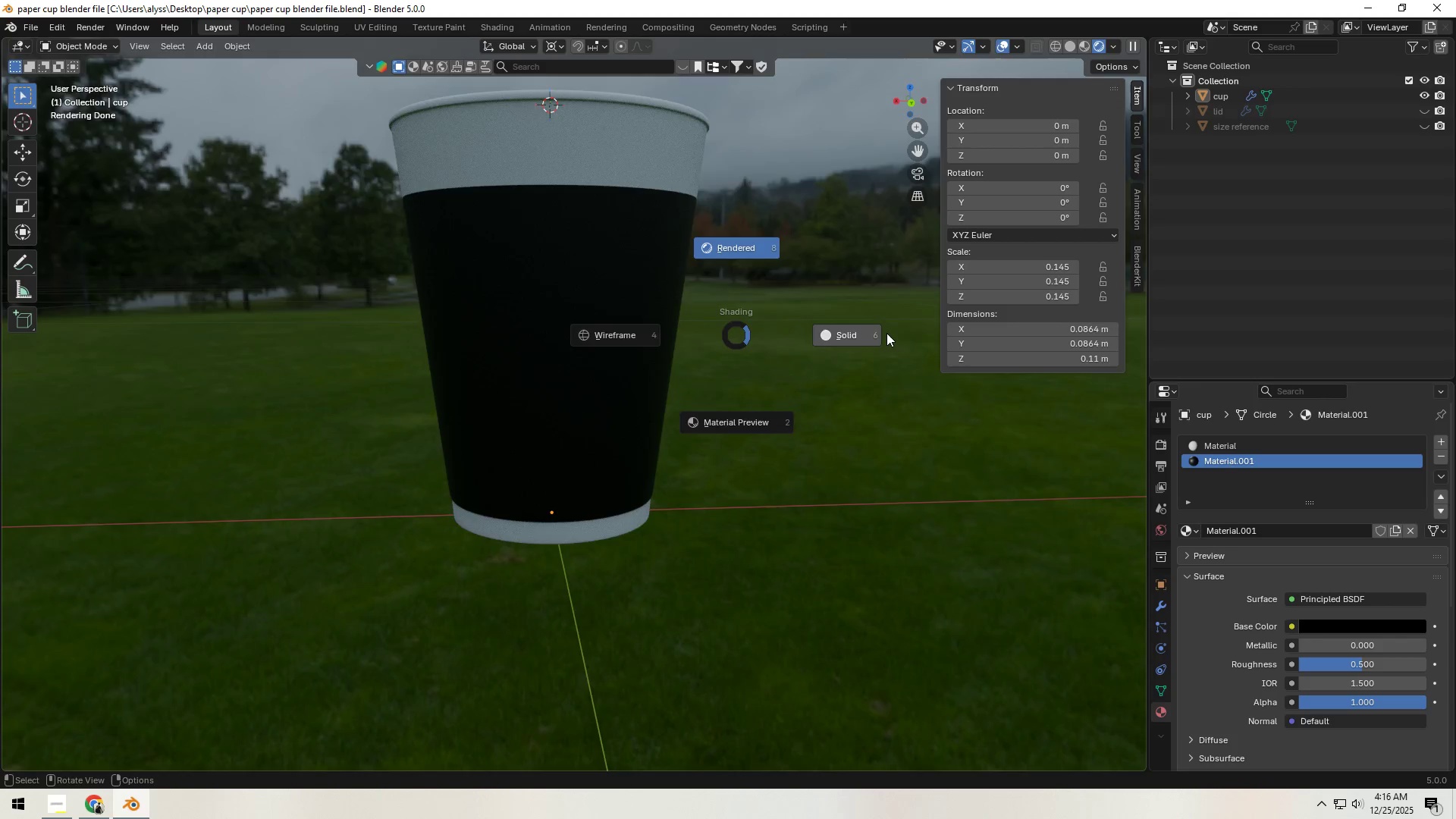 
hold_key(key=Z, duration=0.62)
 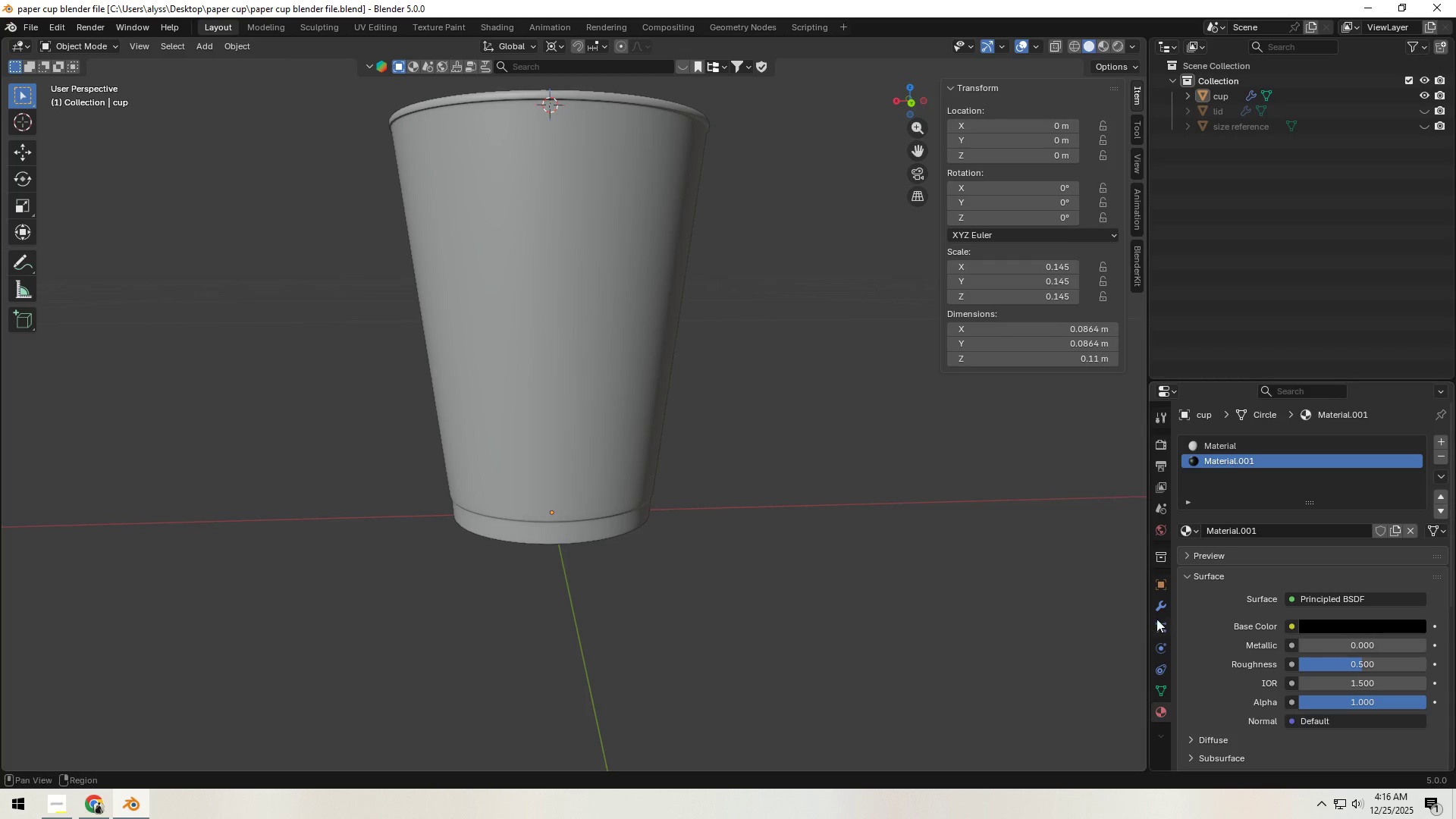 
left_click([1160, 613])
 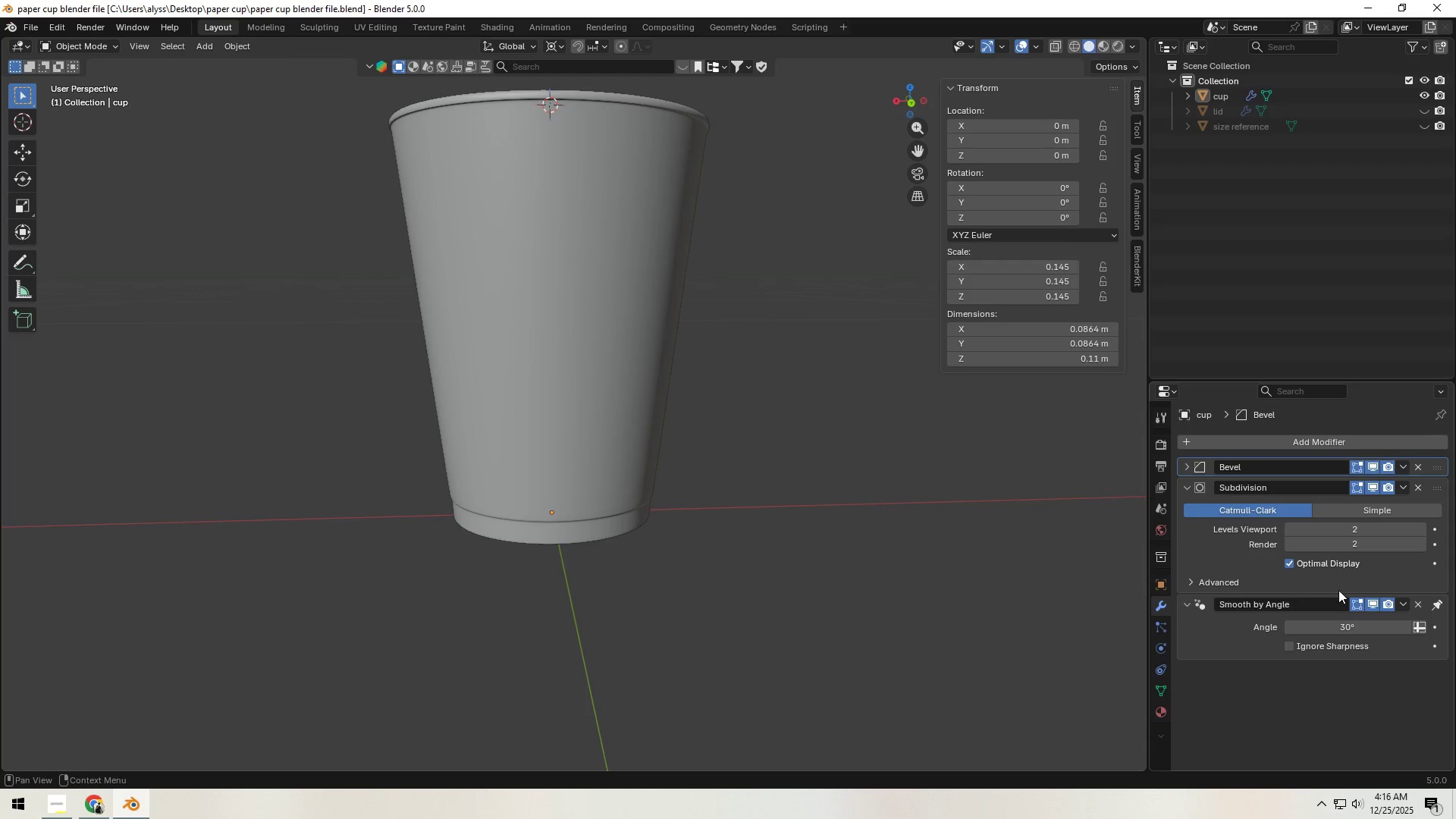 
left_click([1191, 582])
 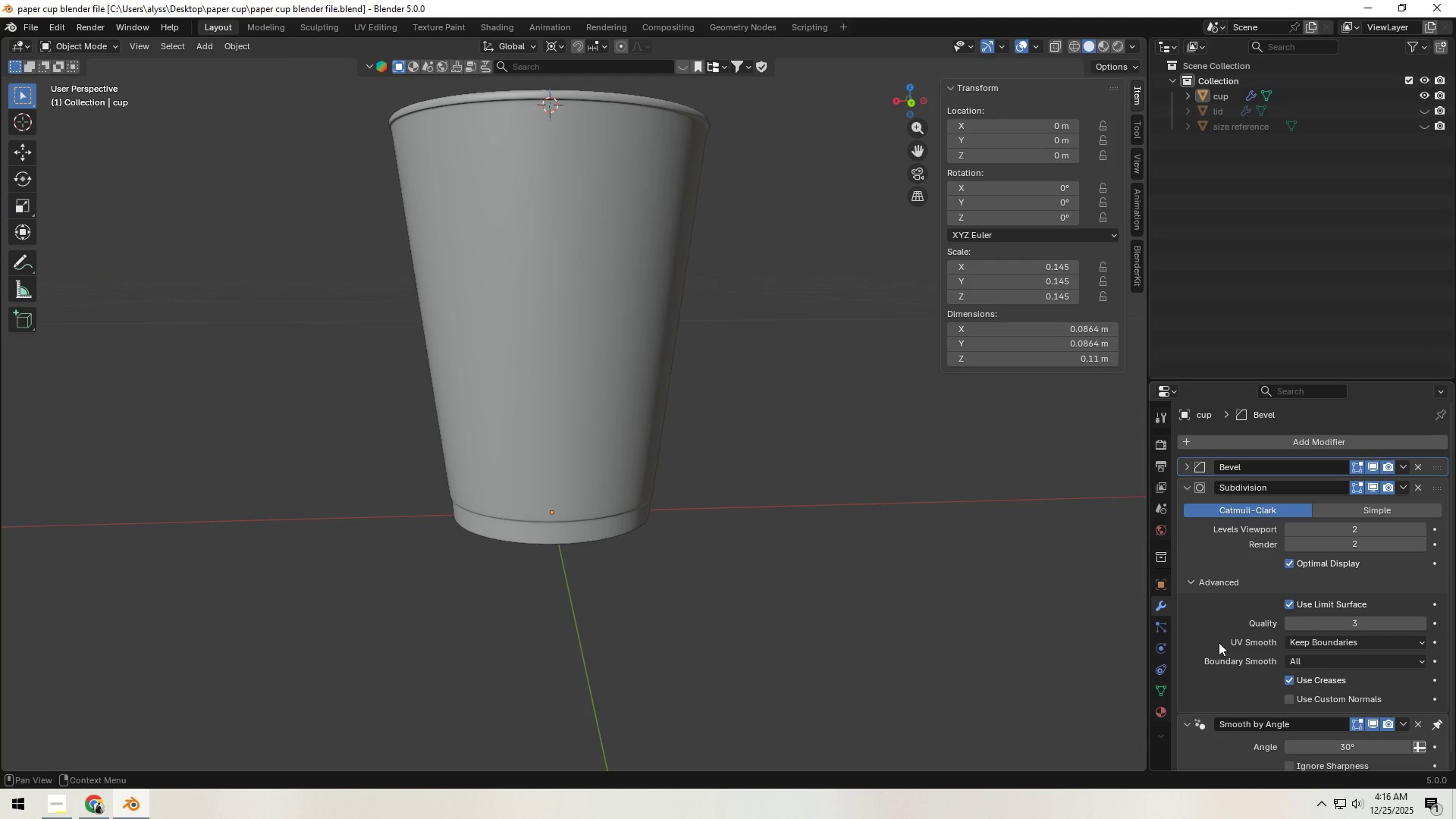 
scroll: coordinate [1222, 646], scroll_direction: down, amount: 1.0
 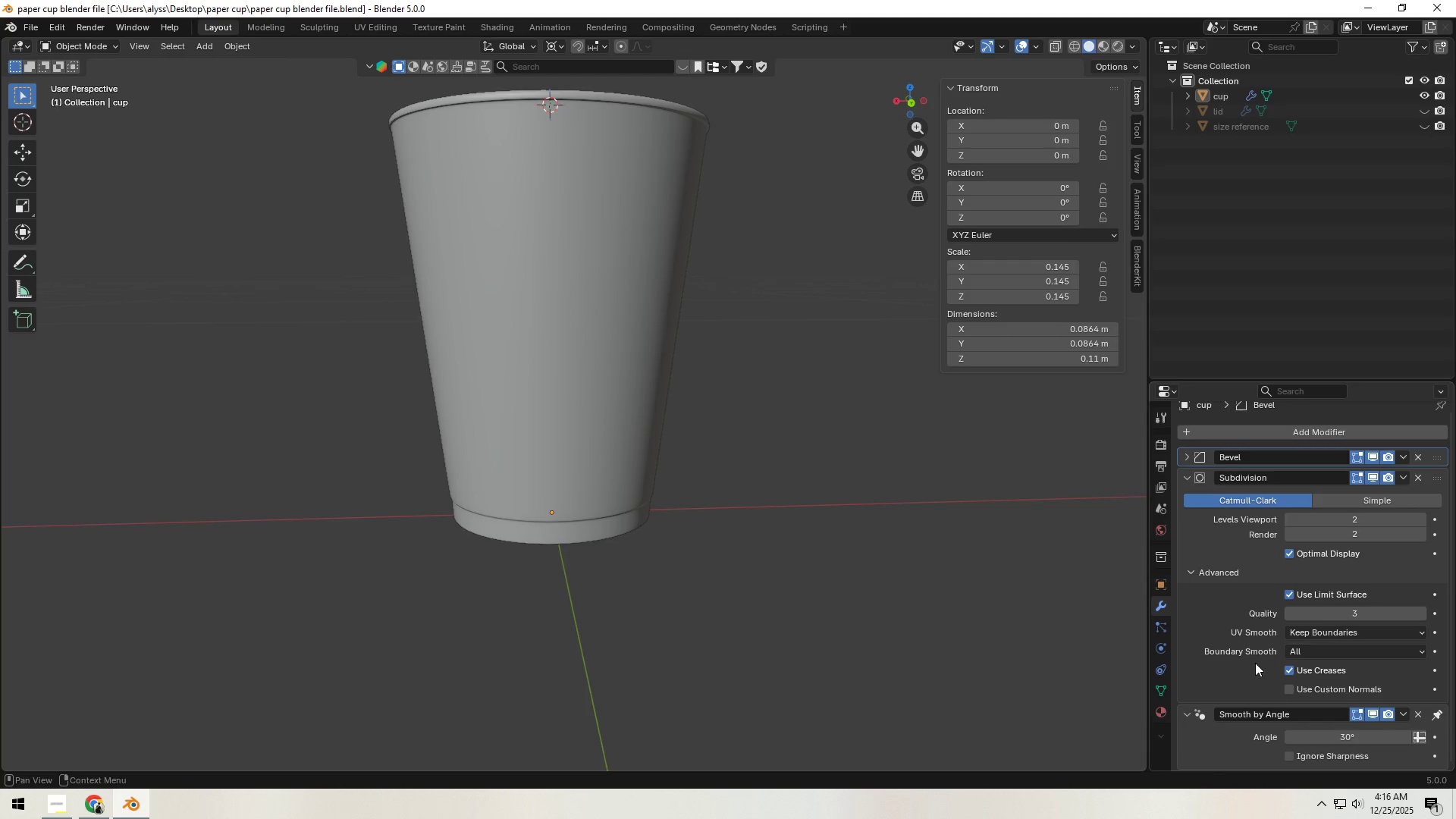 
wait(5.85)
 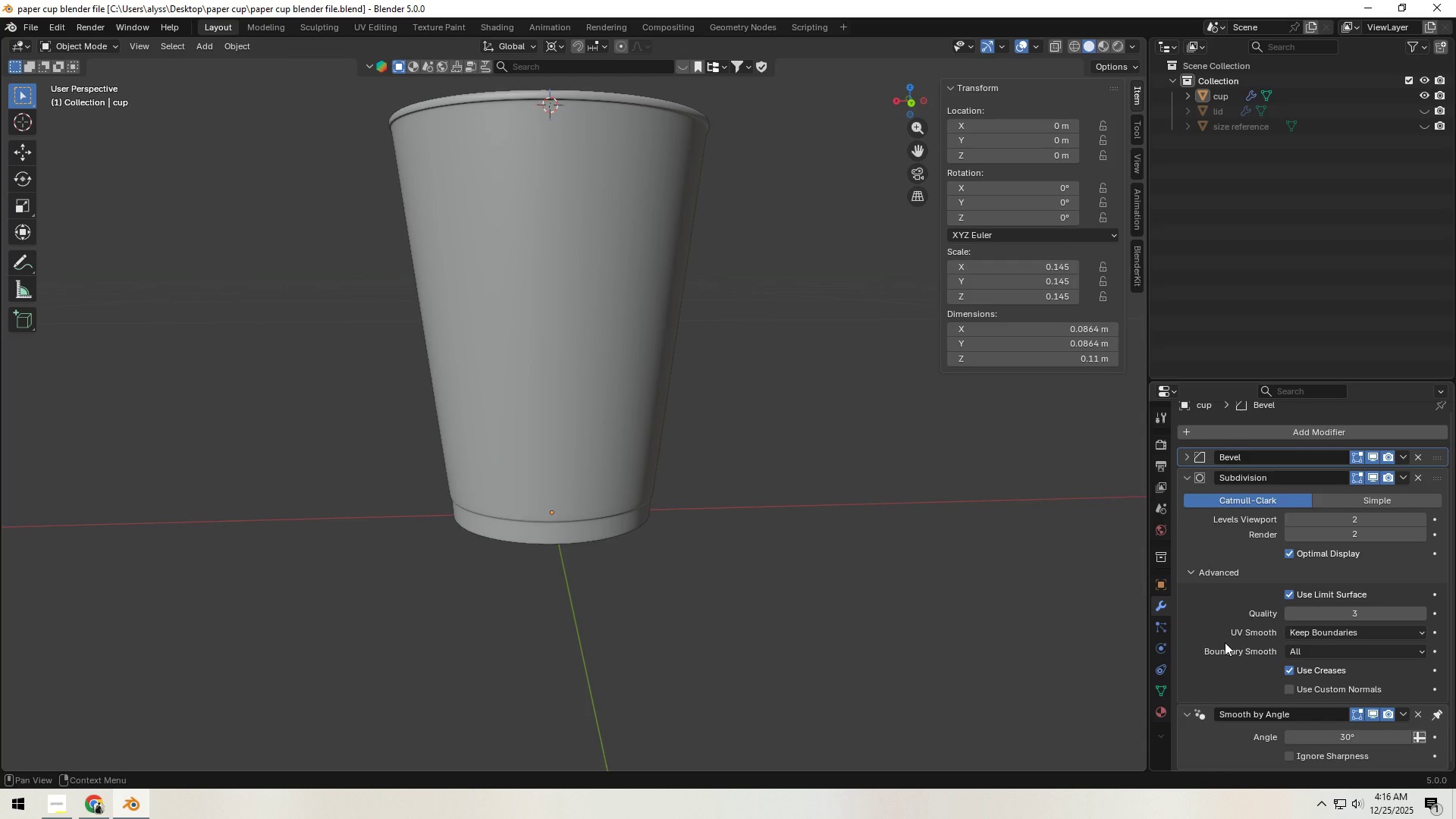 
scroll: coordinate [1238, 648], scroll_direction: up, amount: 2.0
 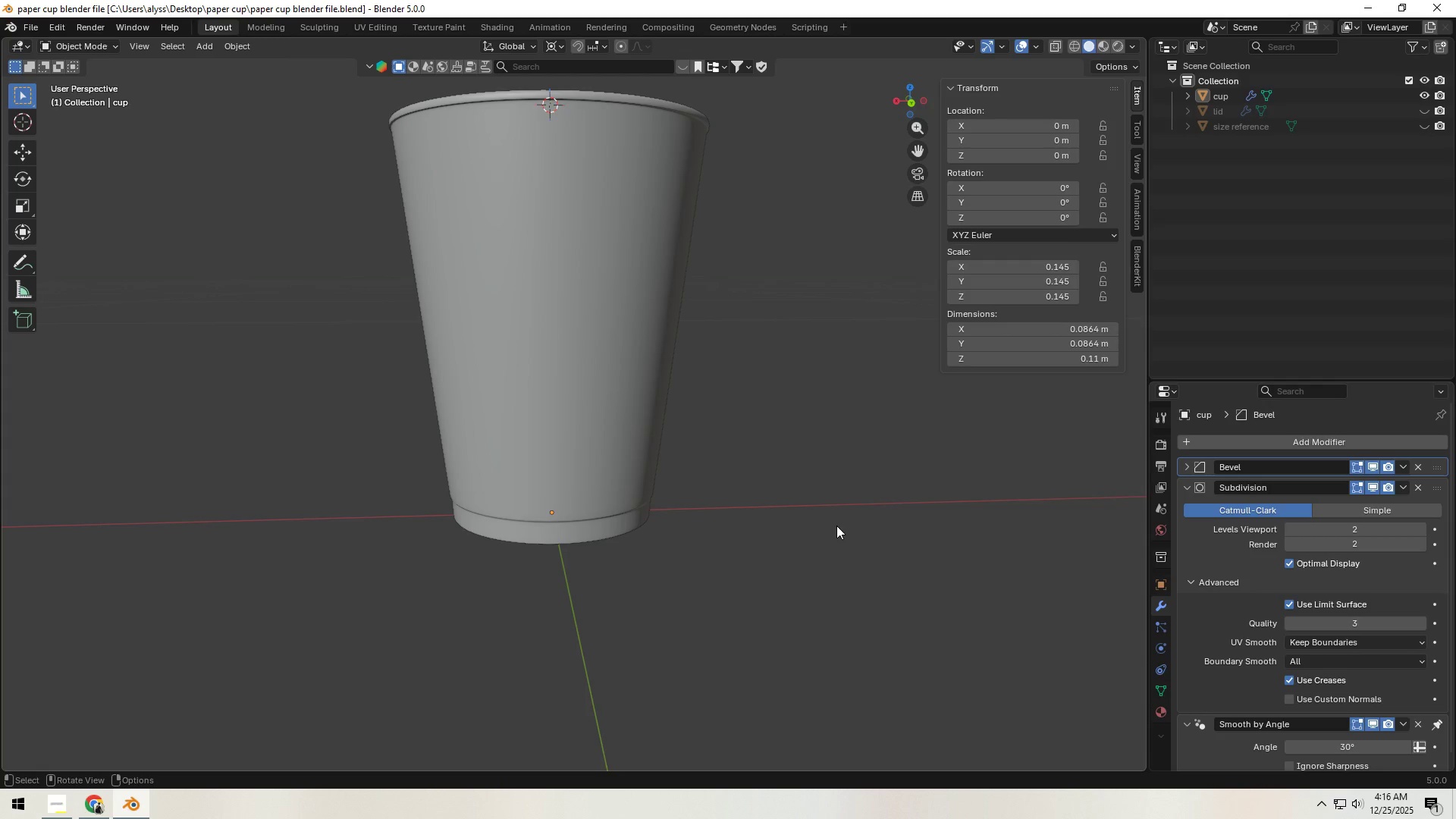 
wait(6.46)
 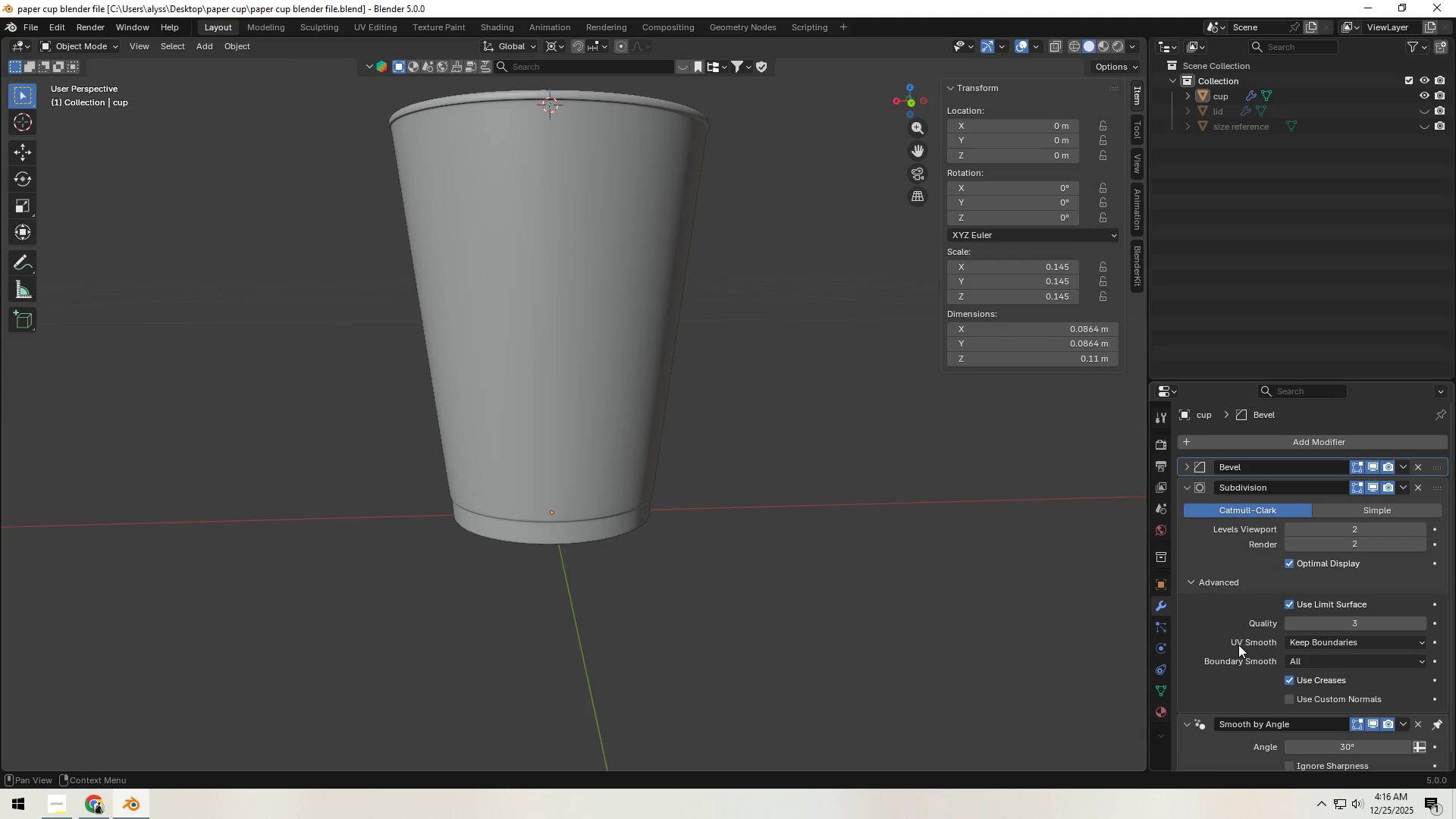 
left_click([610, 484])
 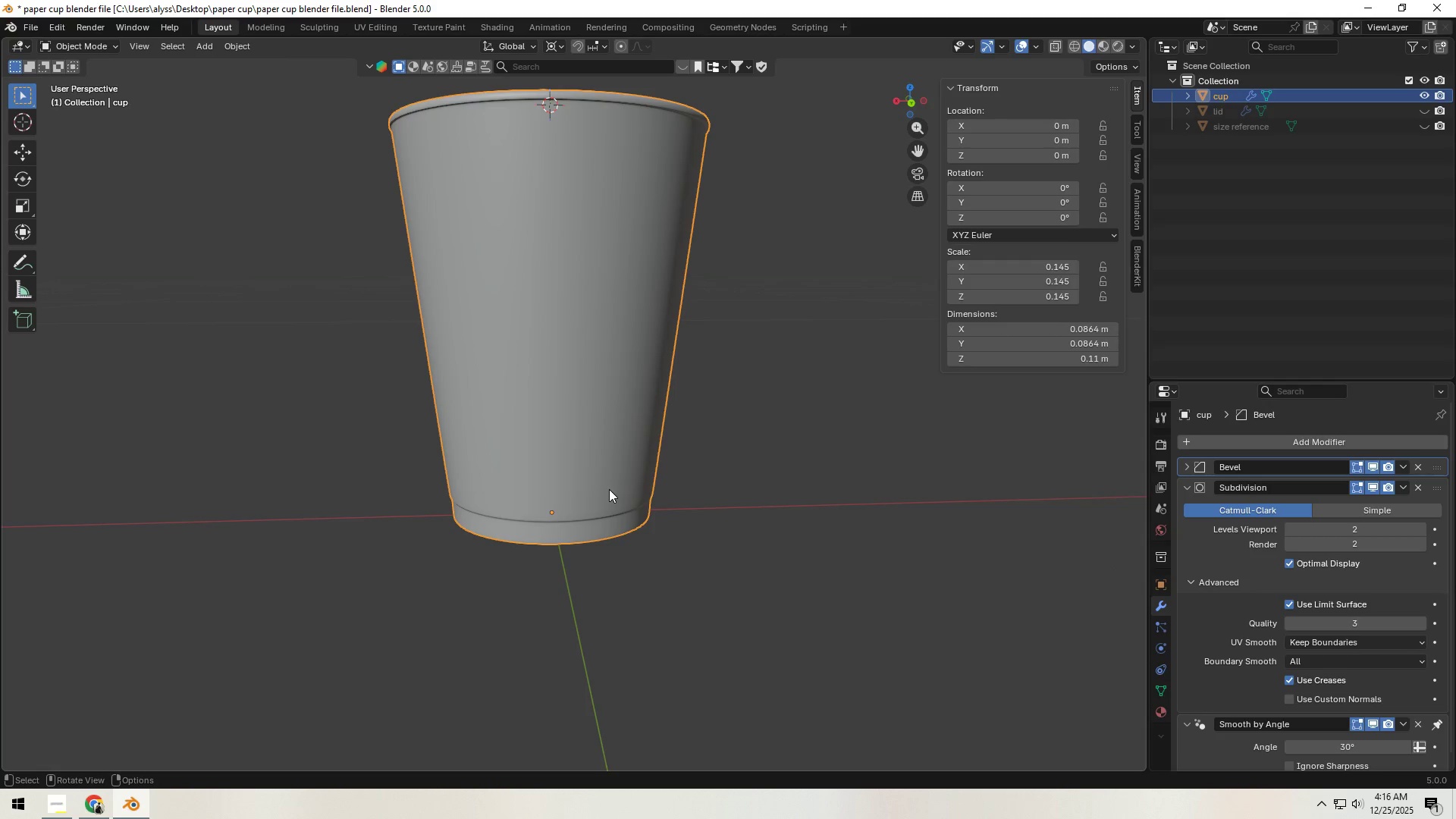 
hold_key(key=MetaLeft, duration=0.34)
 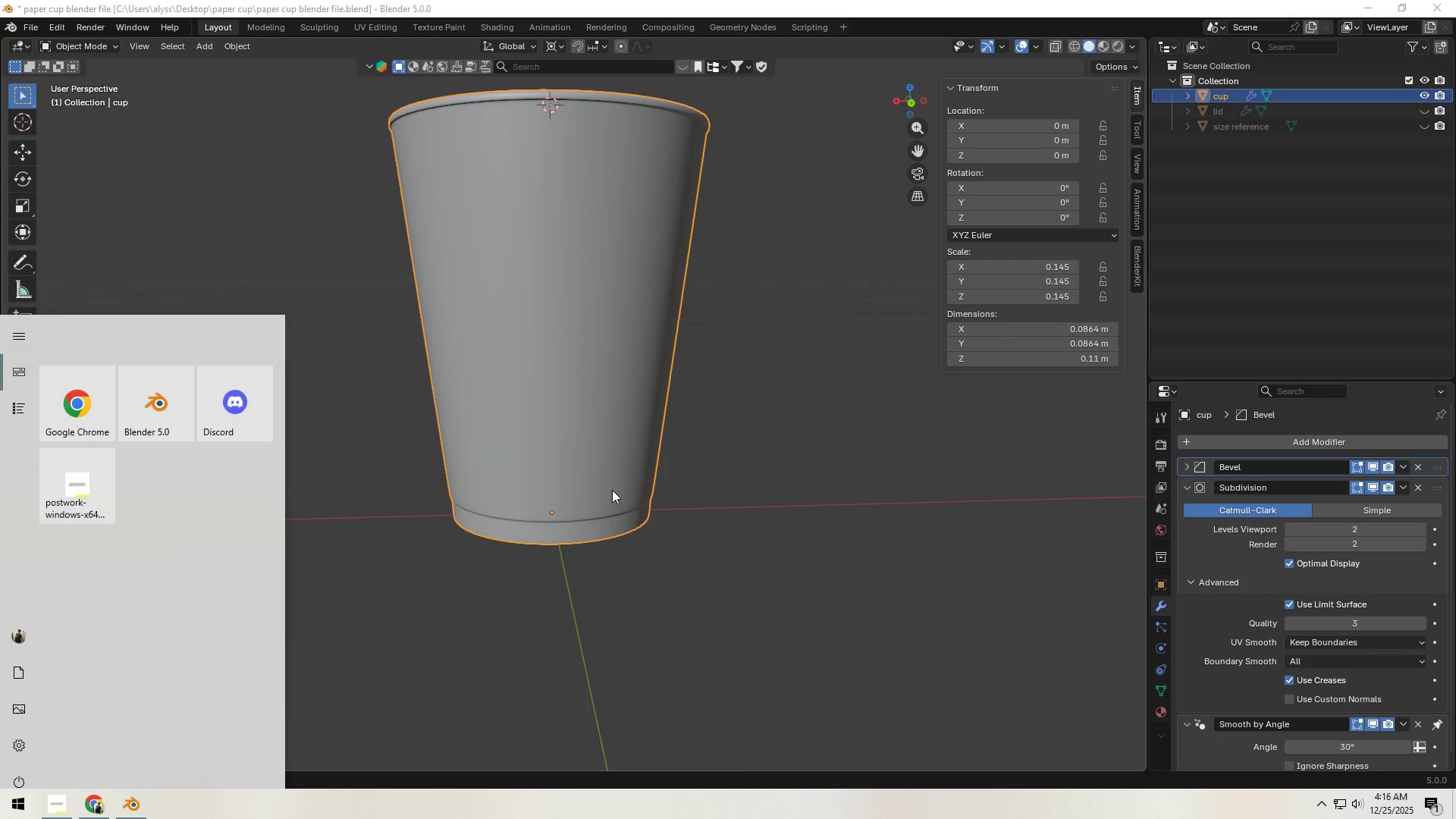 
hold_key(key=ControlLeft, duration=0.33)
 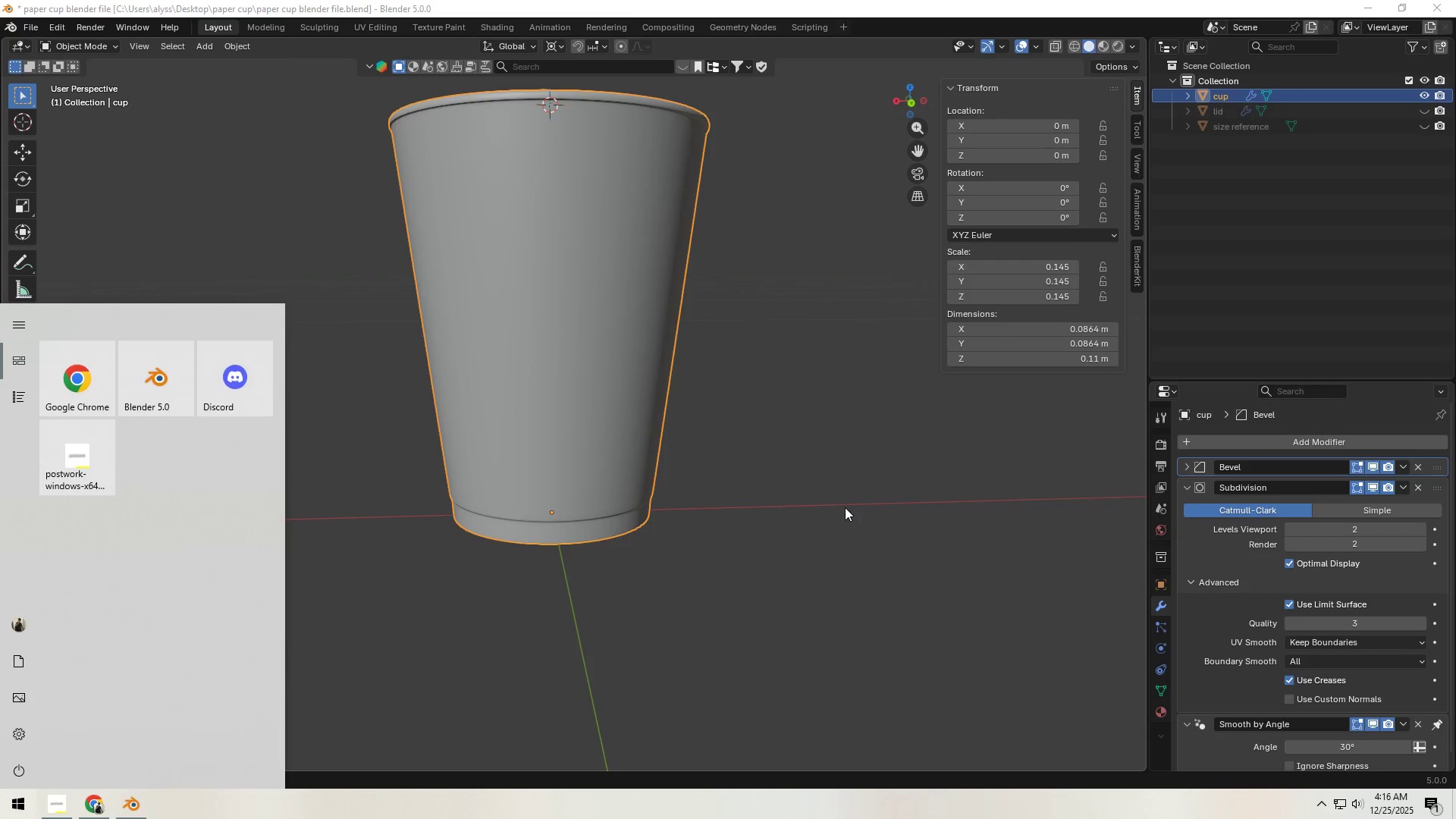 
left_click([849, 508])
 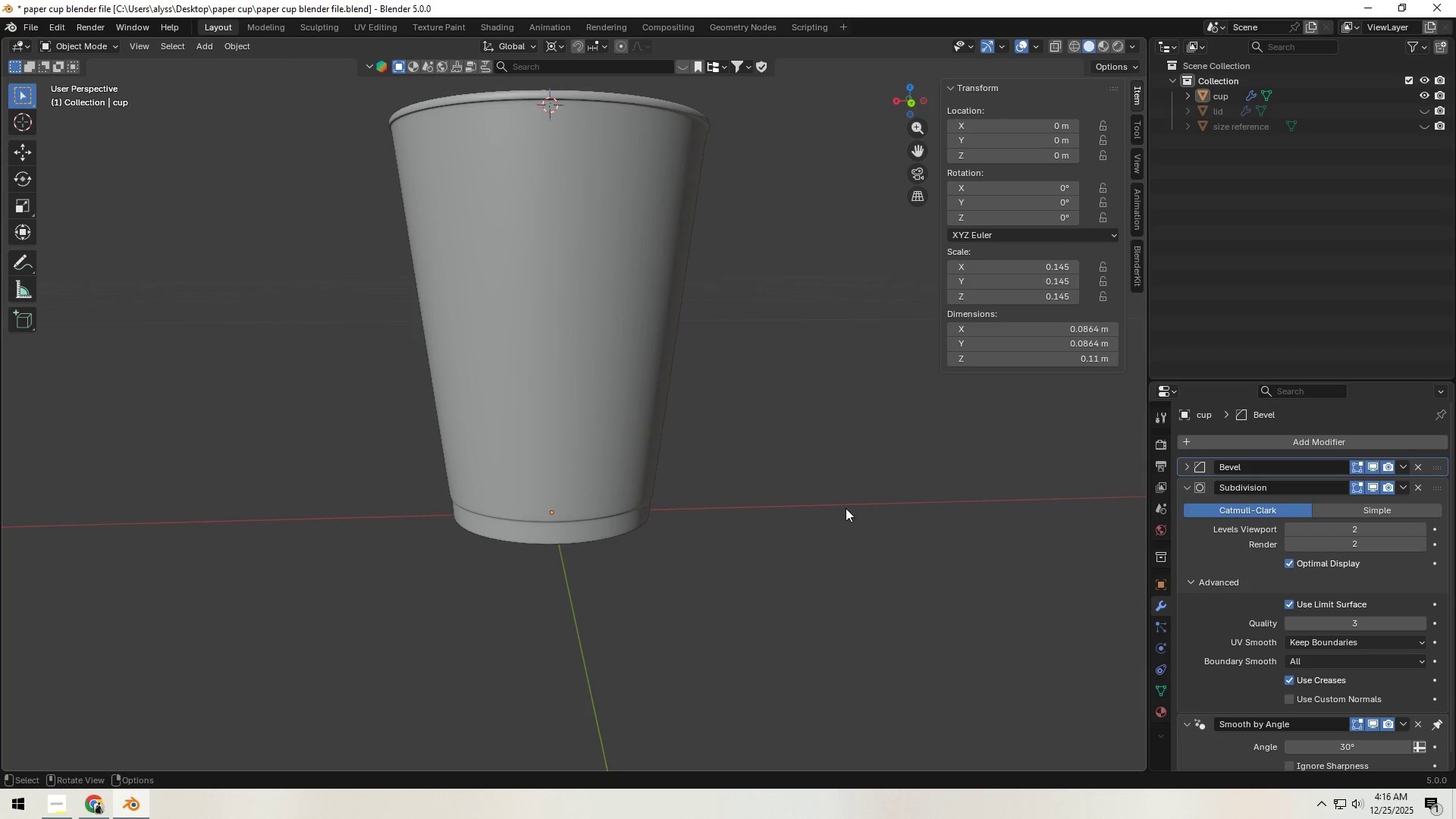 
hold_key(key=ControlLeft, duration=0.31)
double_click([564, 461])
 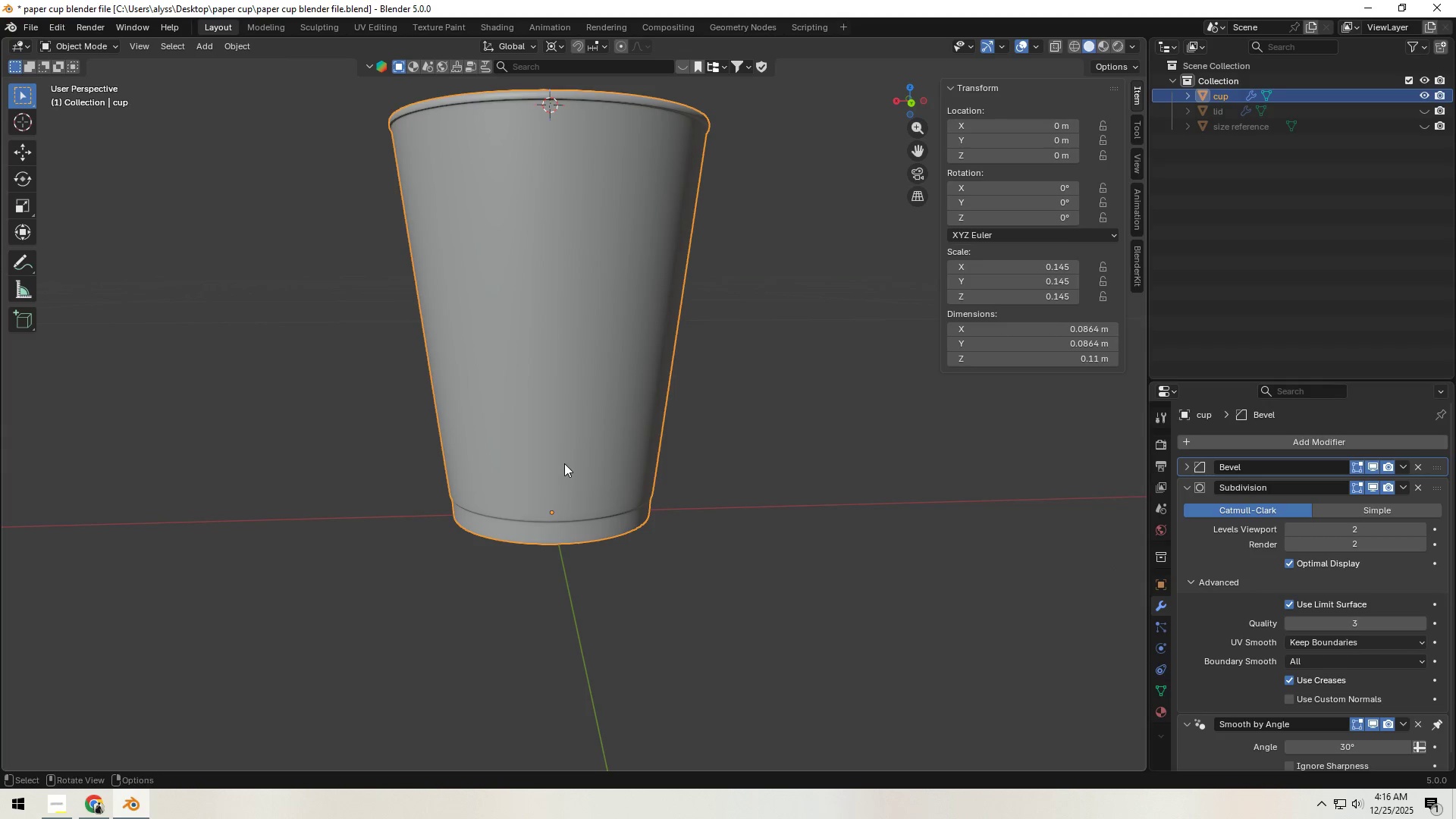 
key(Control+A)
 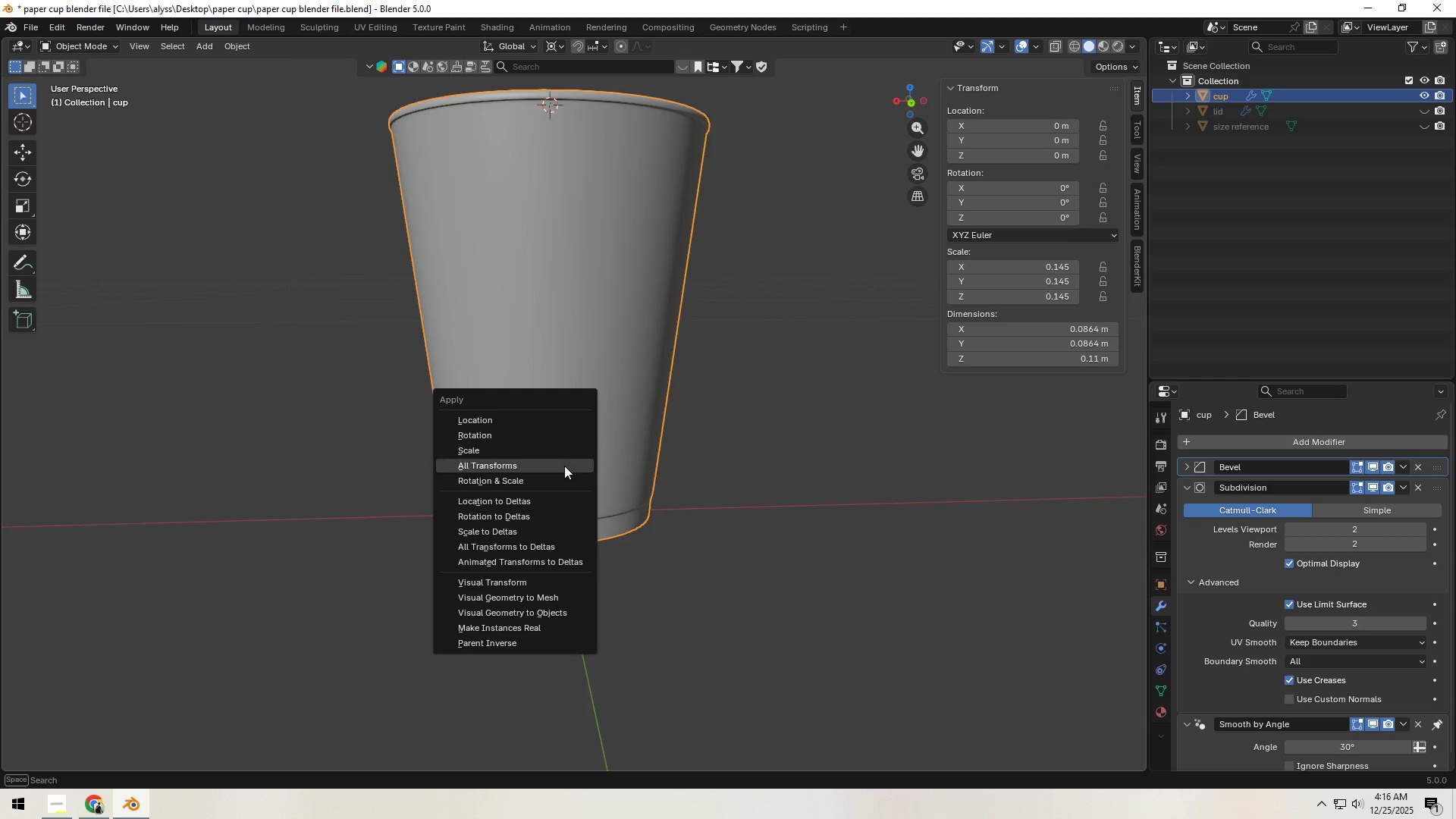 
left_click([564, 466])
 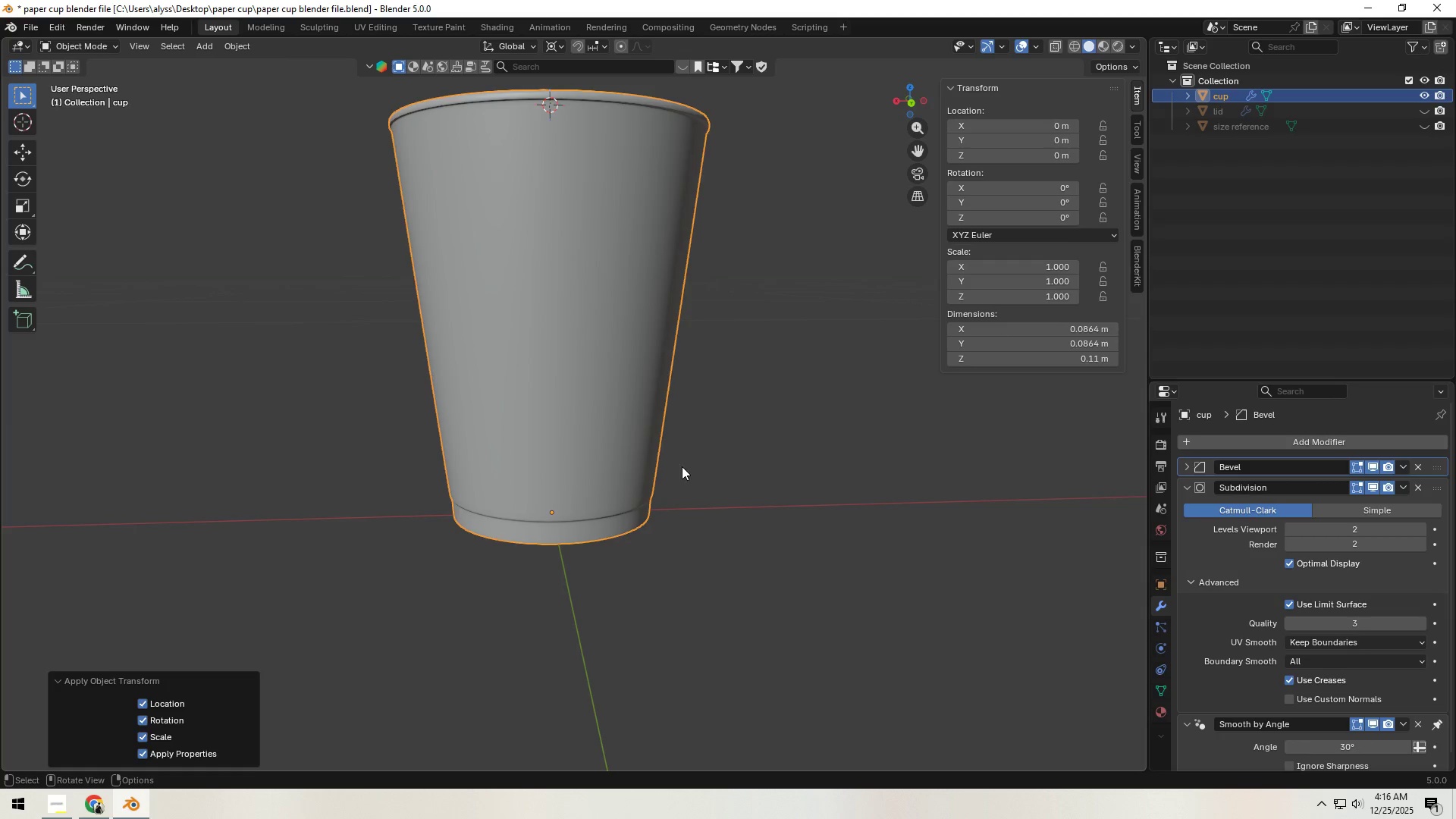 
left_click([793, 467])
 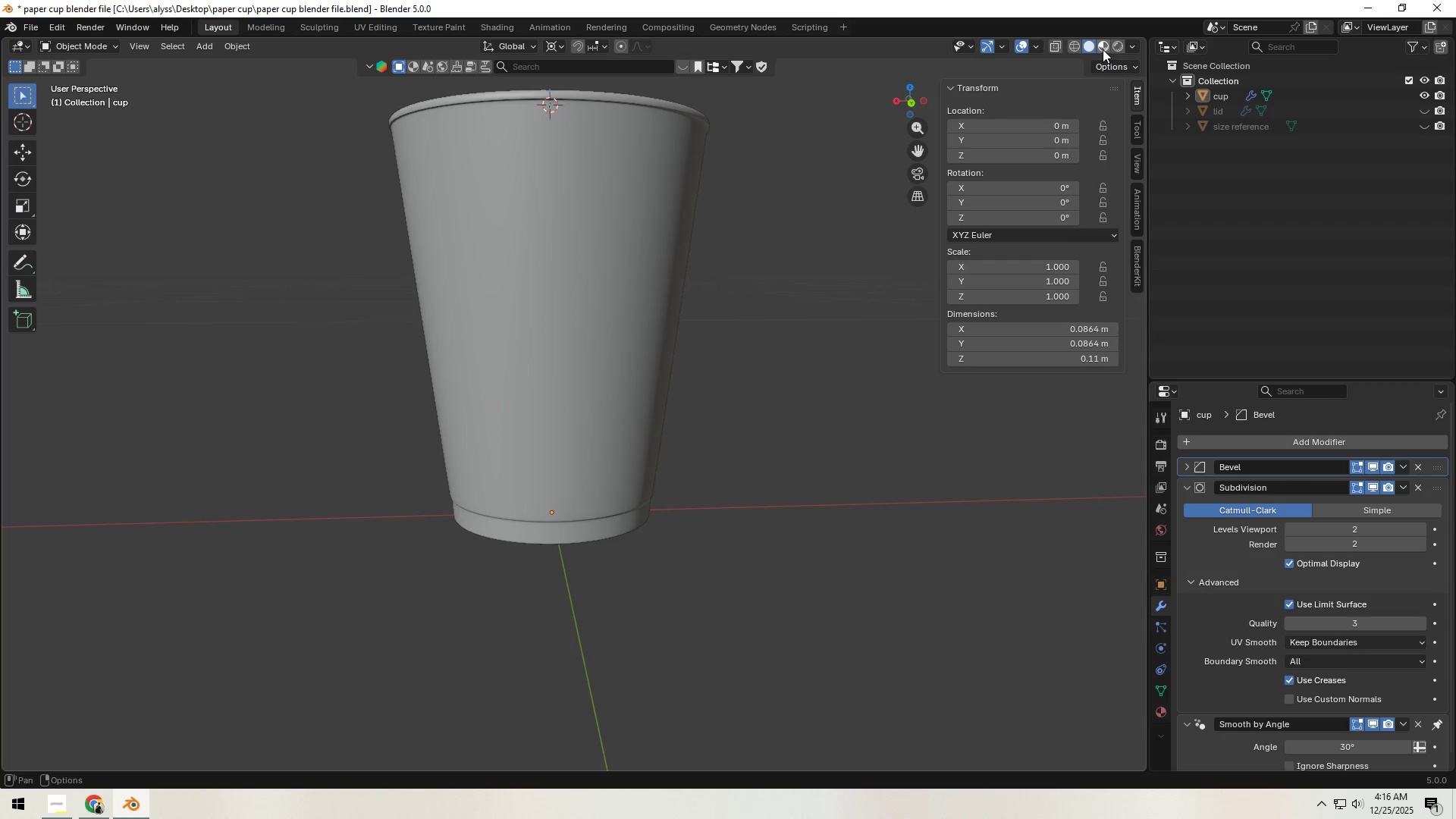 
left_click([1113, 46])
 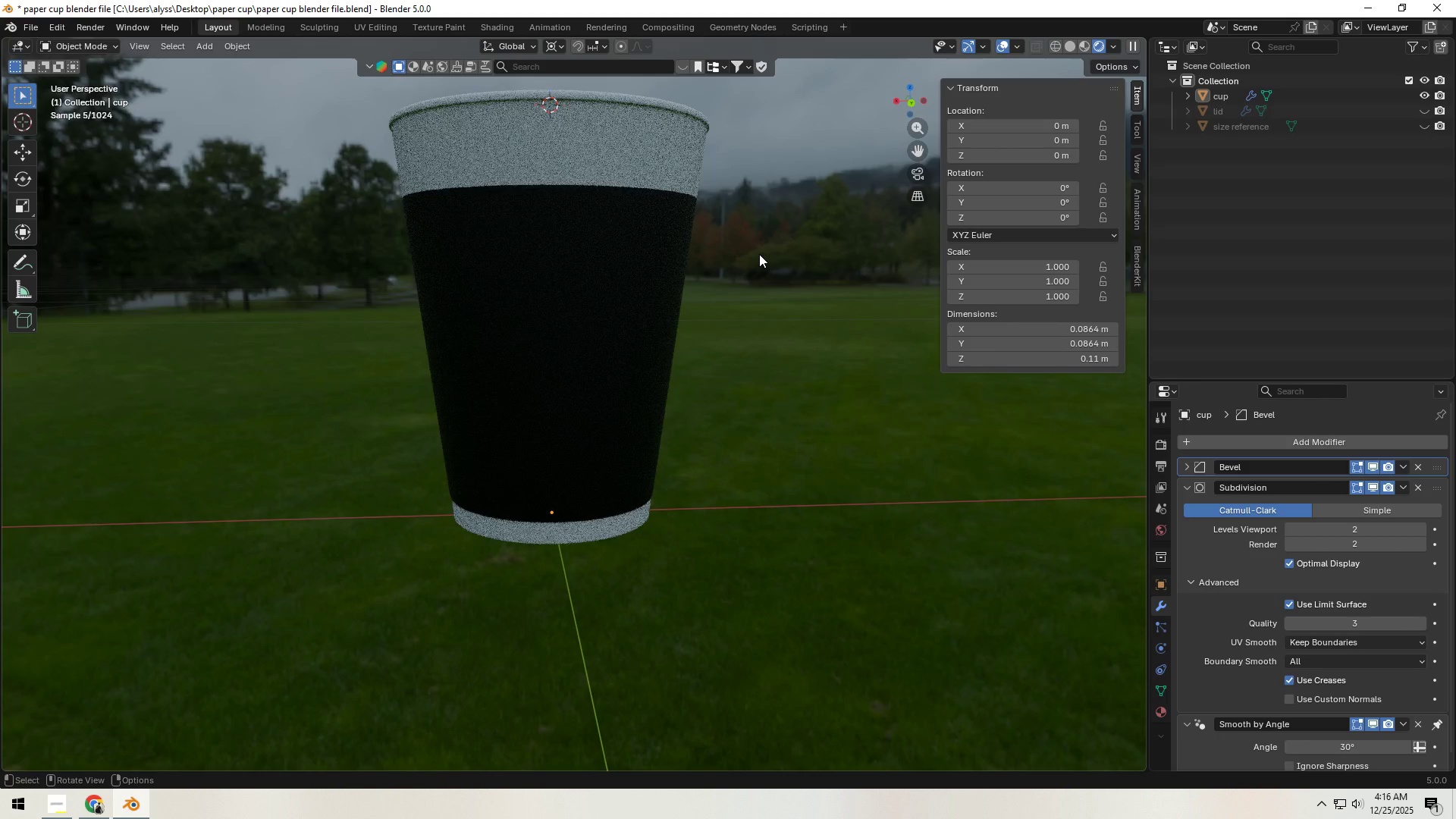 
hold_key(key=ShiftLeft, duration=1.5)
 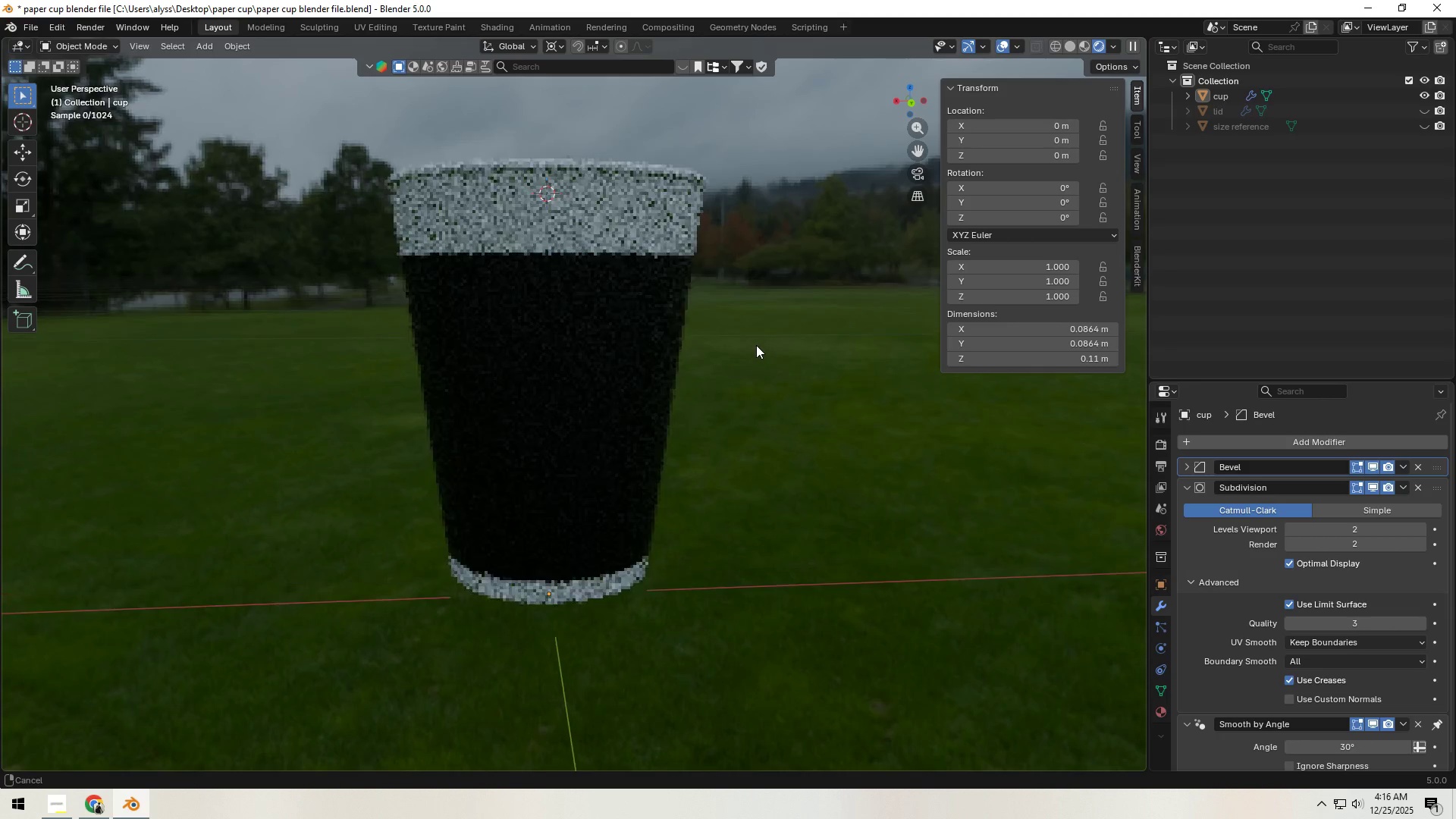 
hold_key(key=ShiftLeft, duration=1.42)
 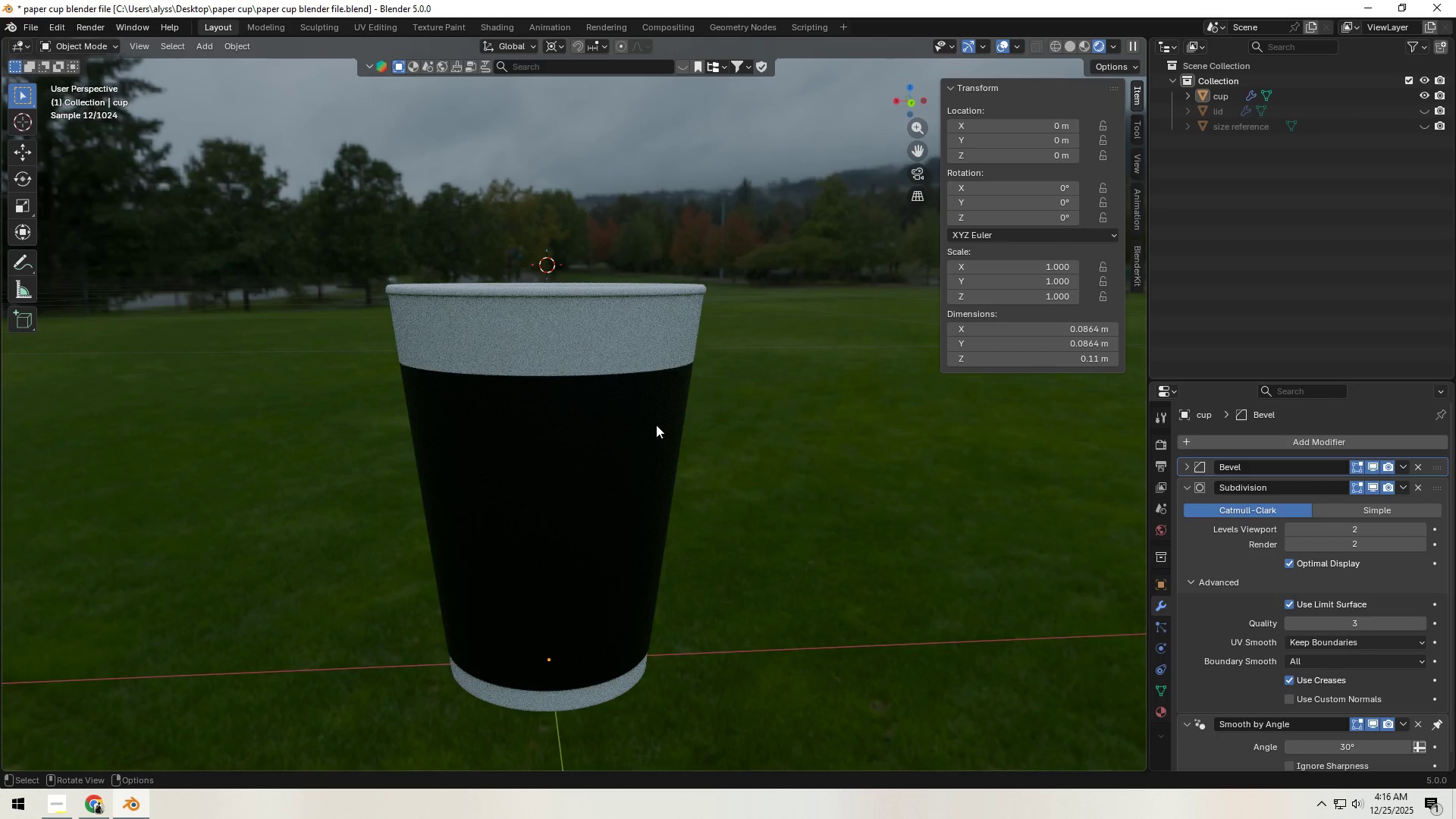 
left_click([654, 425])
 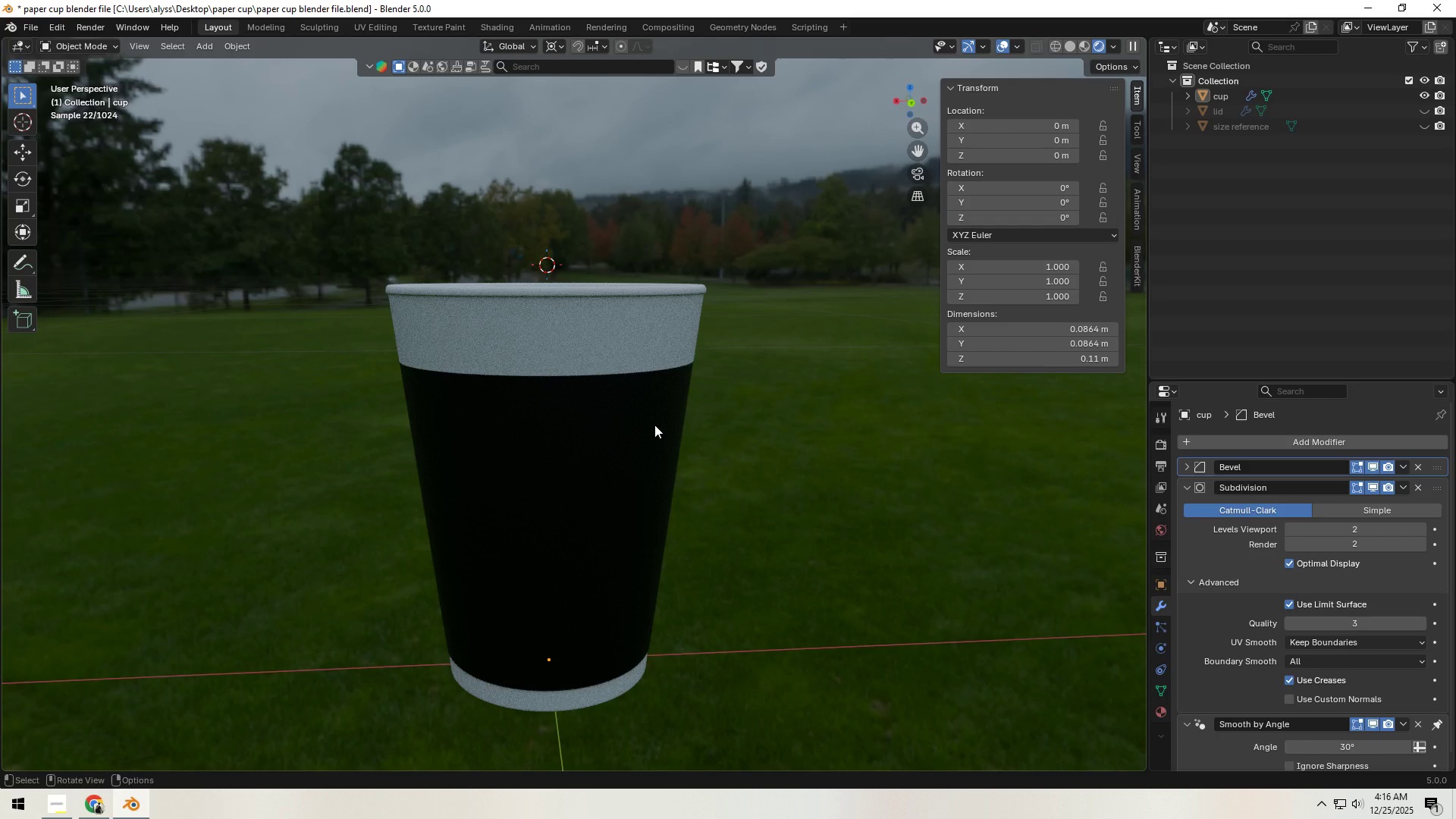 
hold_key(key=Z, duration=1.09)
 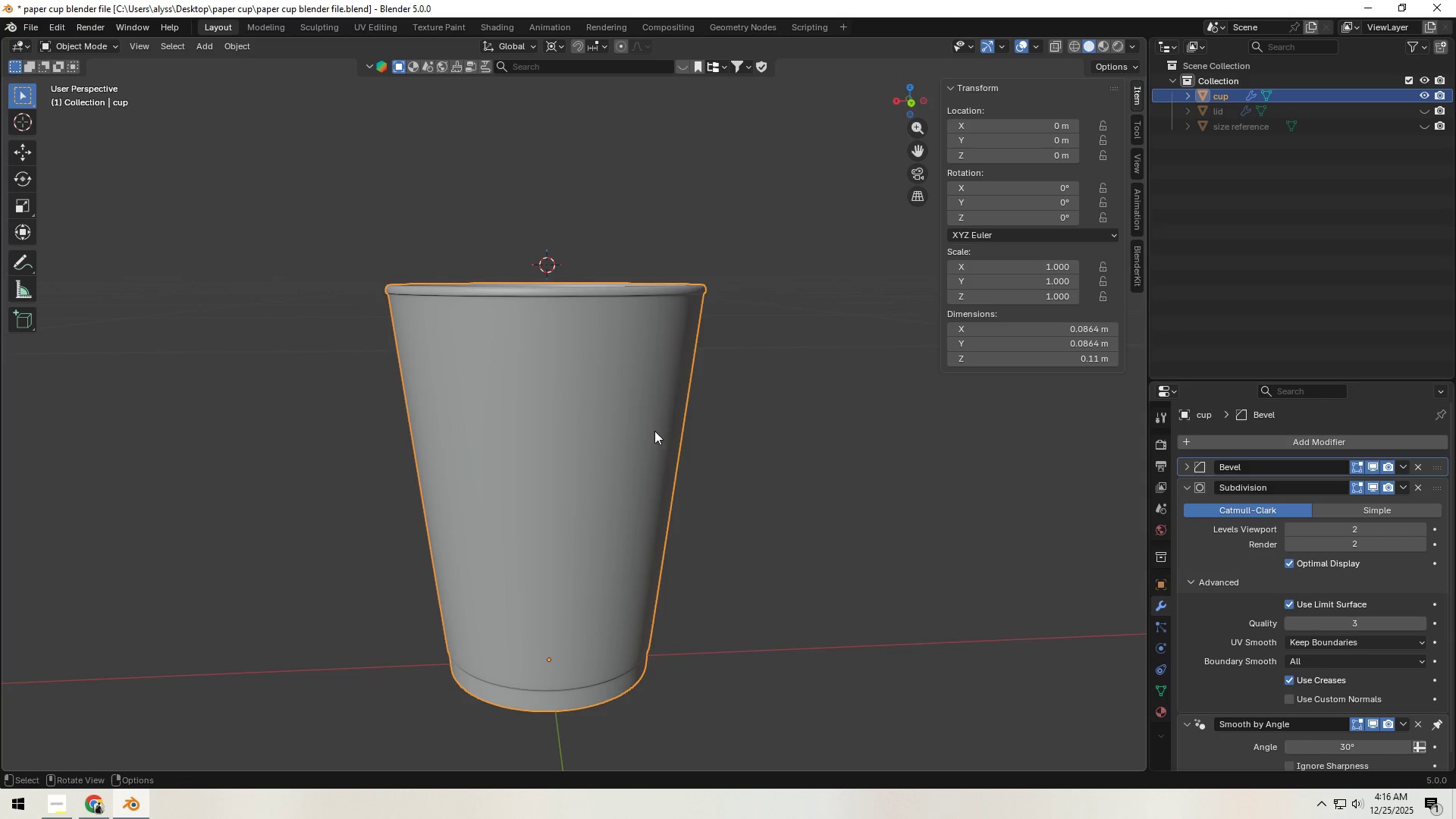 
left_click([622, 425])
 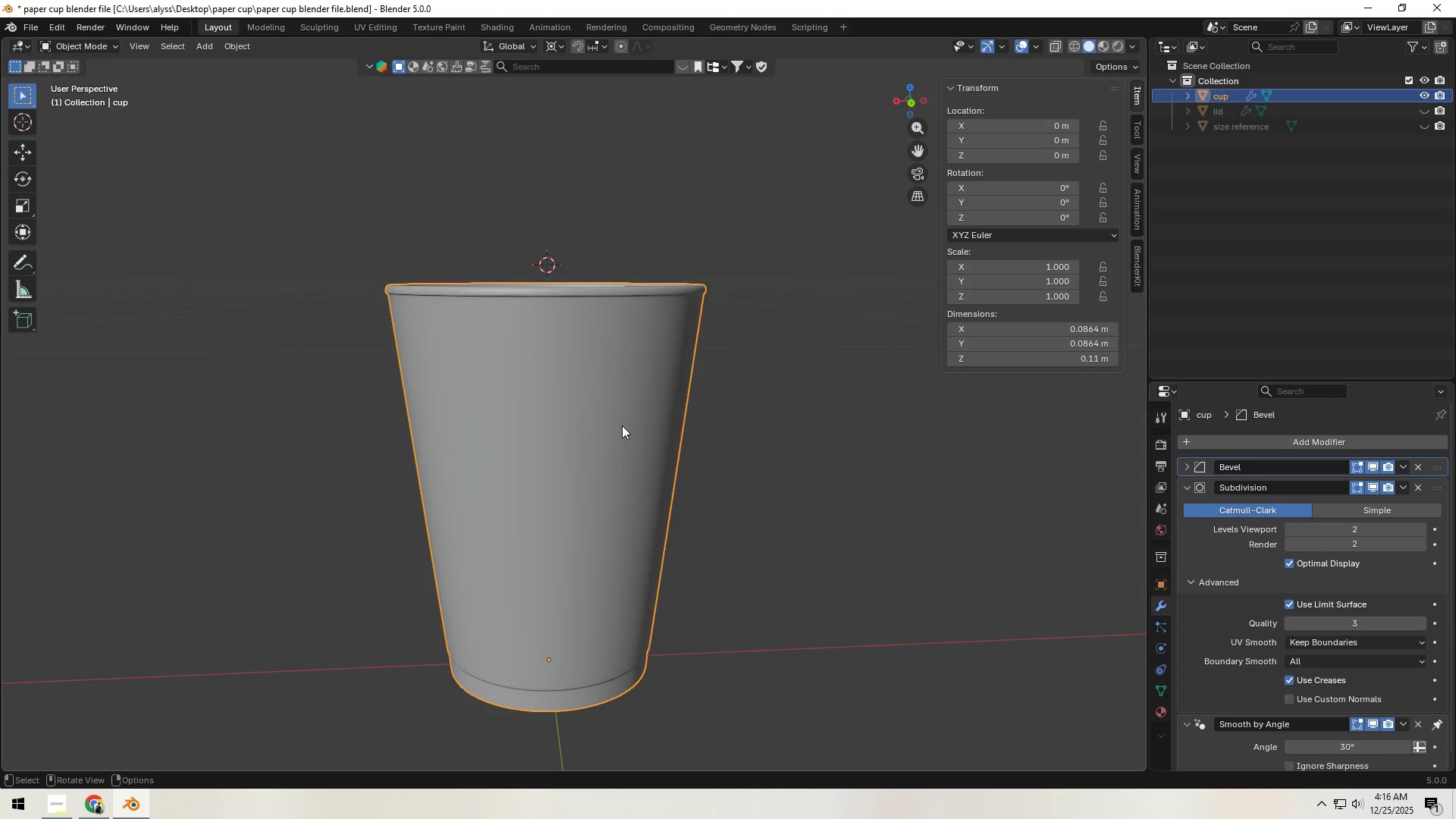 
key(Tab)
 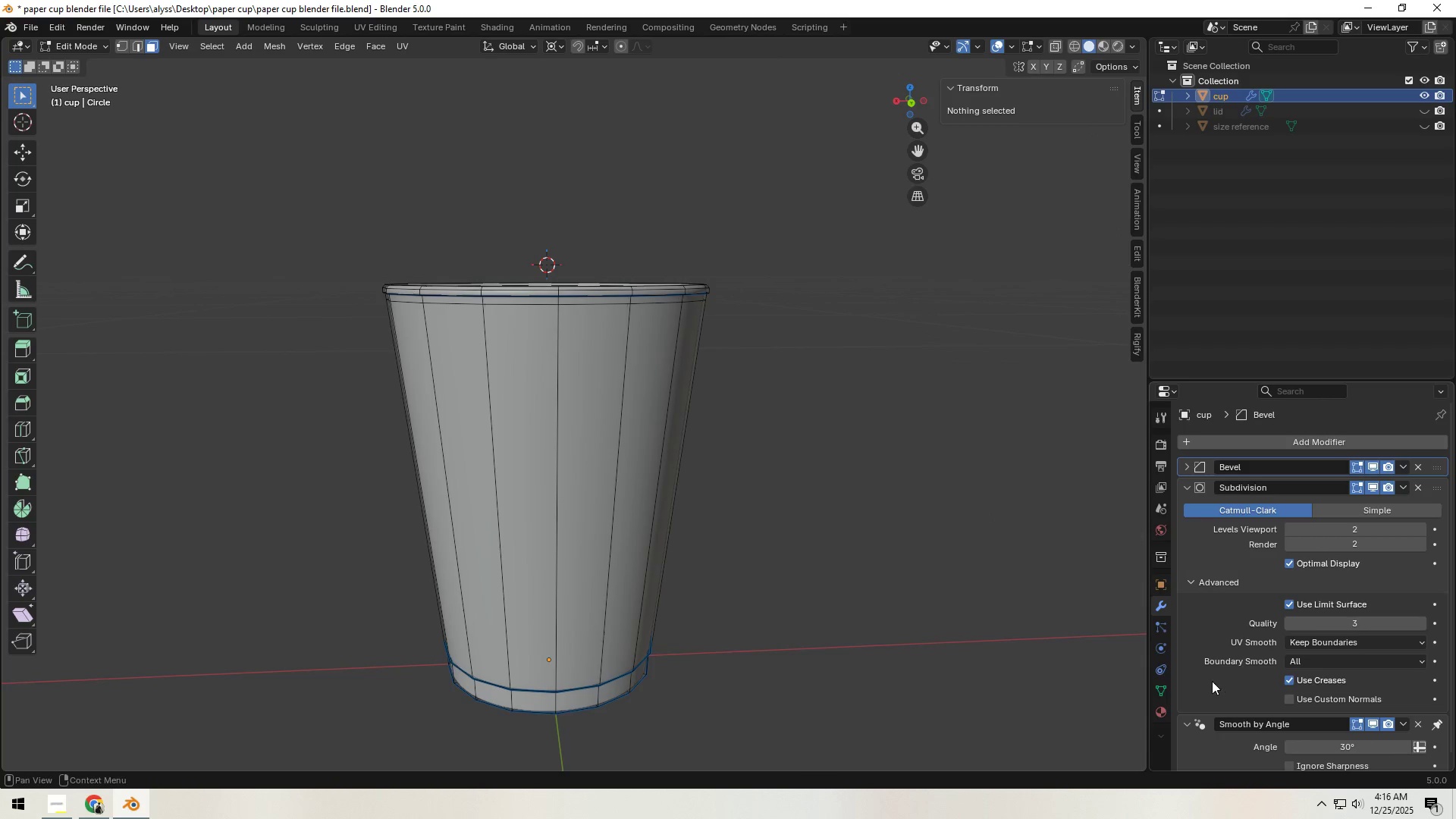 
key(Control+R)
 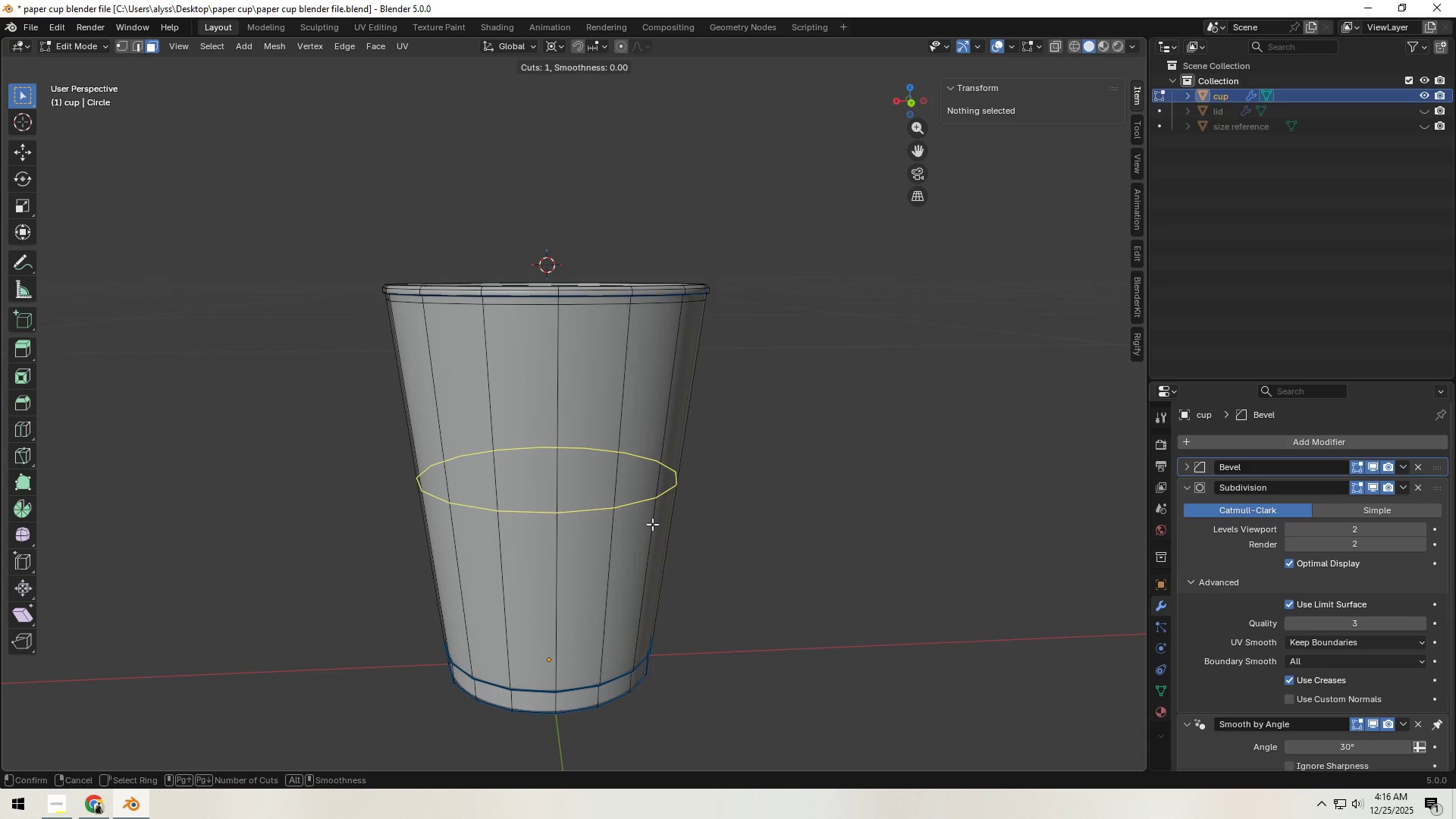 
scroll: coordinate [652, 524], scroll_direction: up, amount: 3.0
 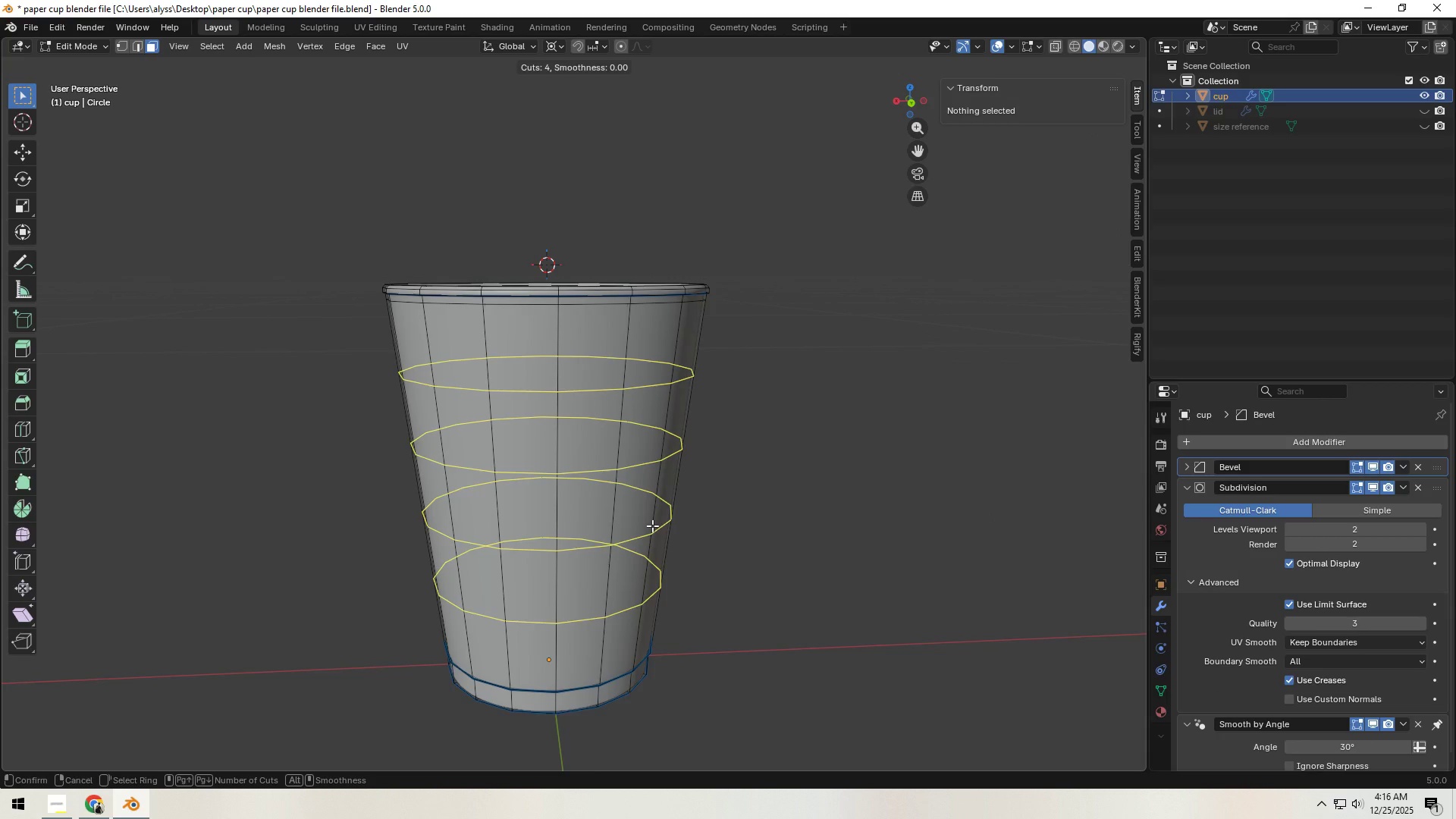 
left_click([652, 526])
 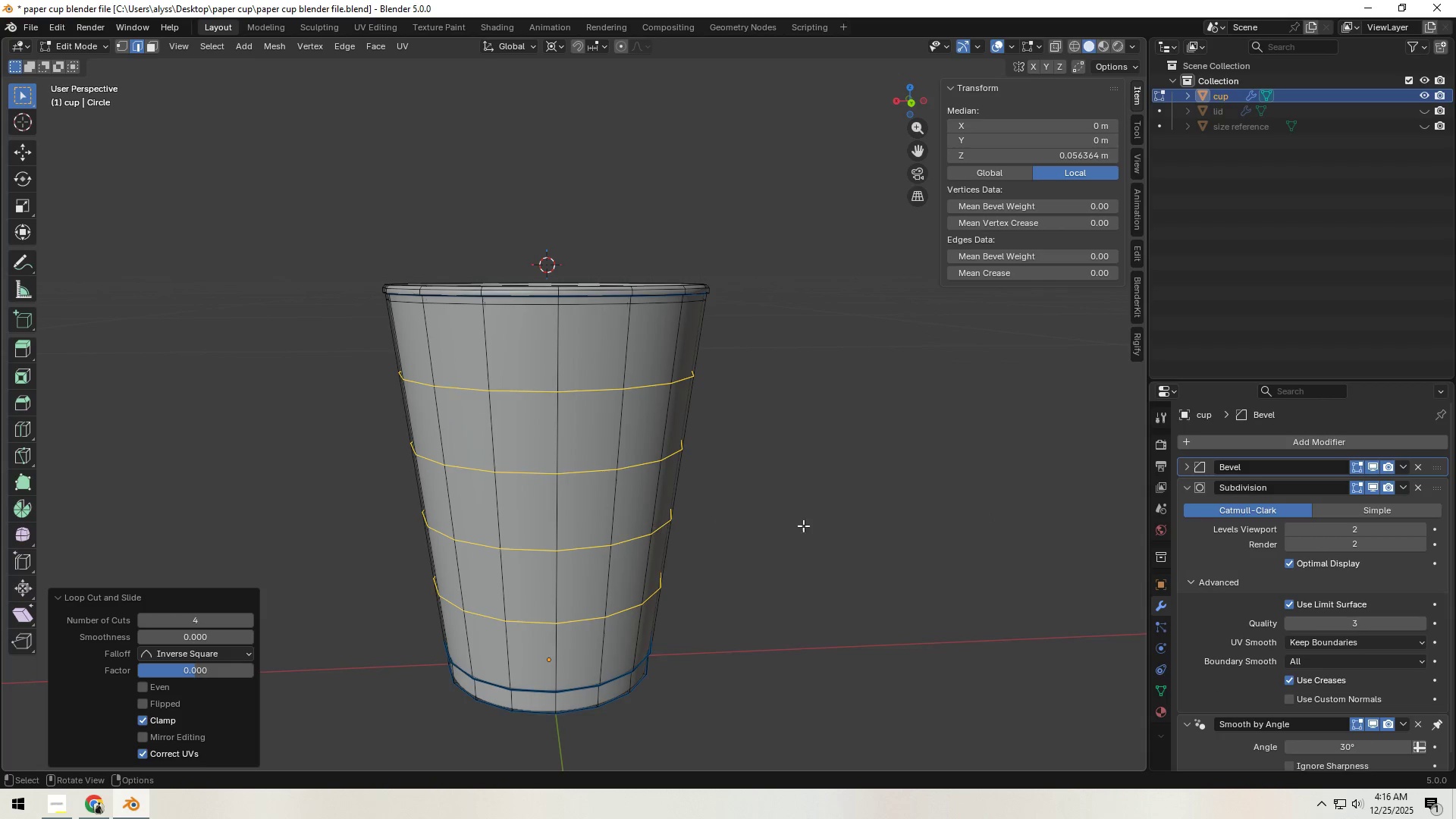 
right_click([652, 526])
 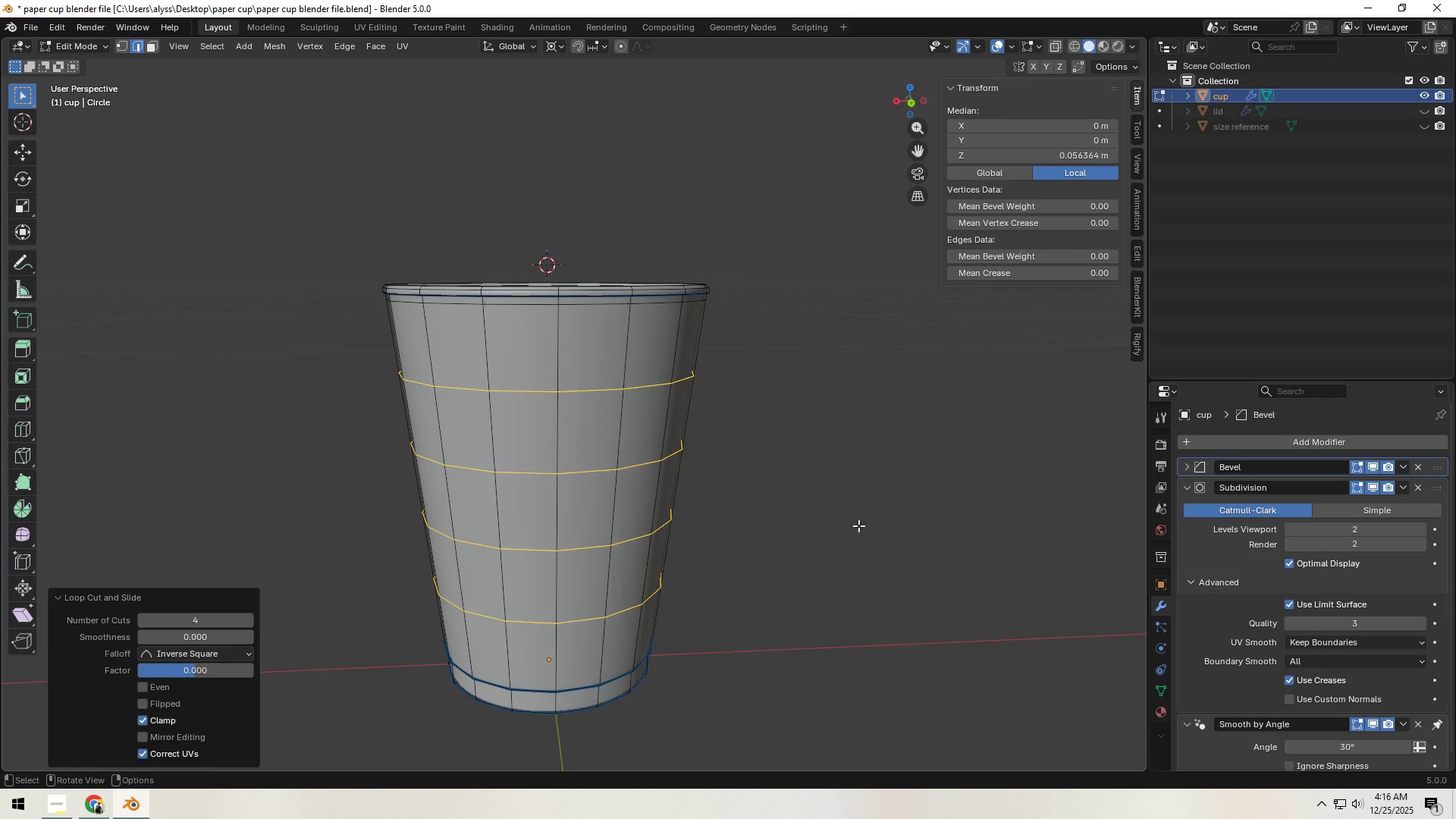 
left_click([858, 526])
 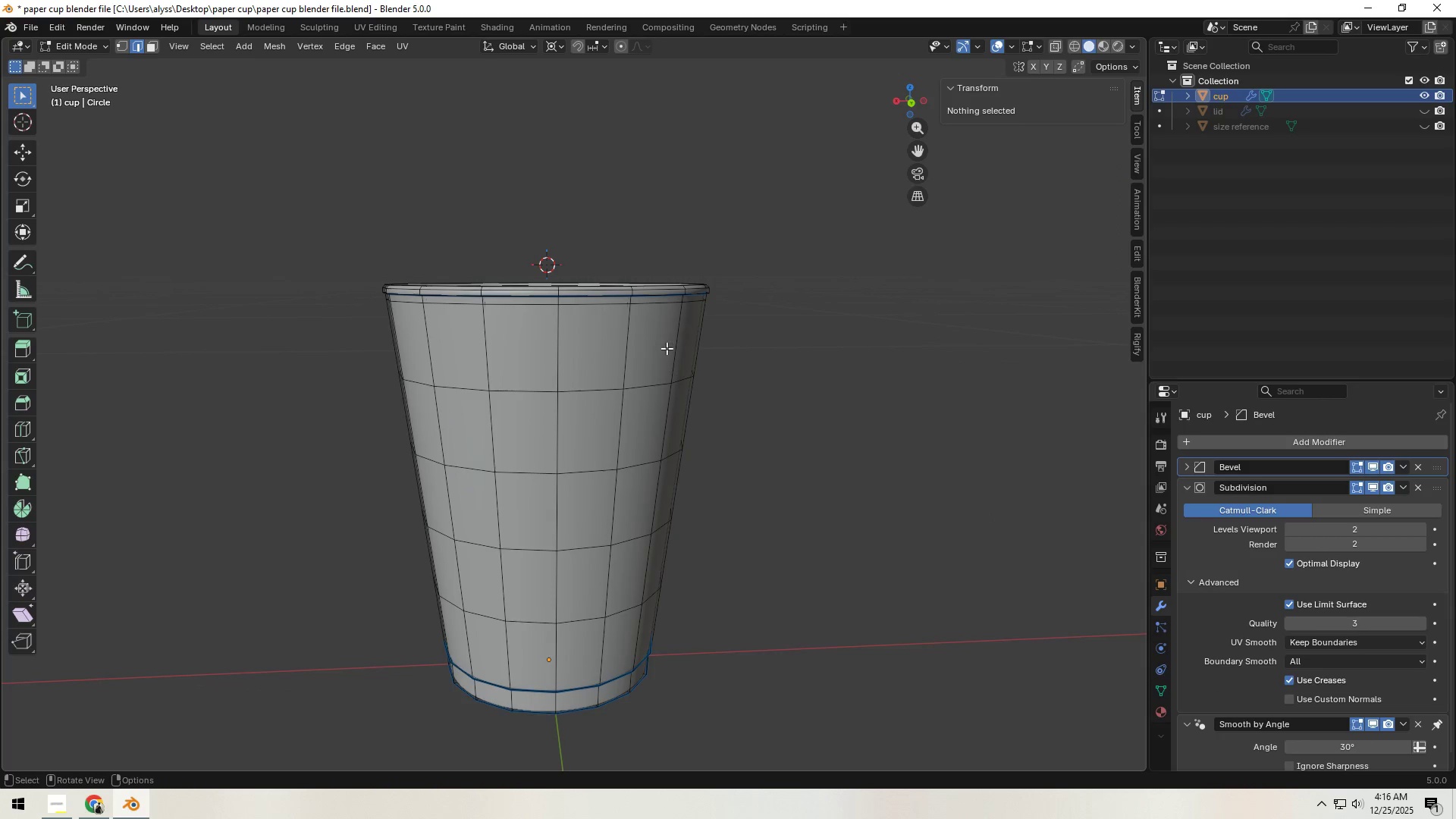 
hold_key(key=AltLeft, duration=0.47)
left_click([657, 305])
 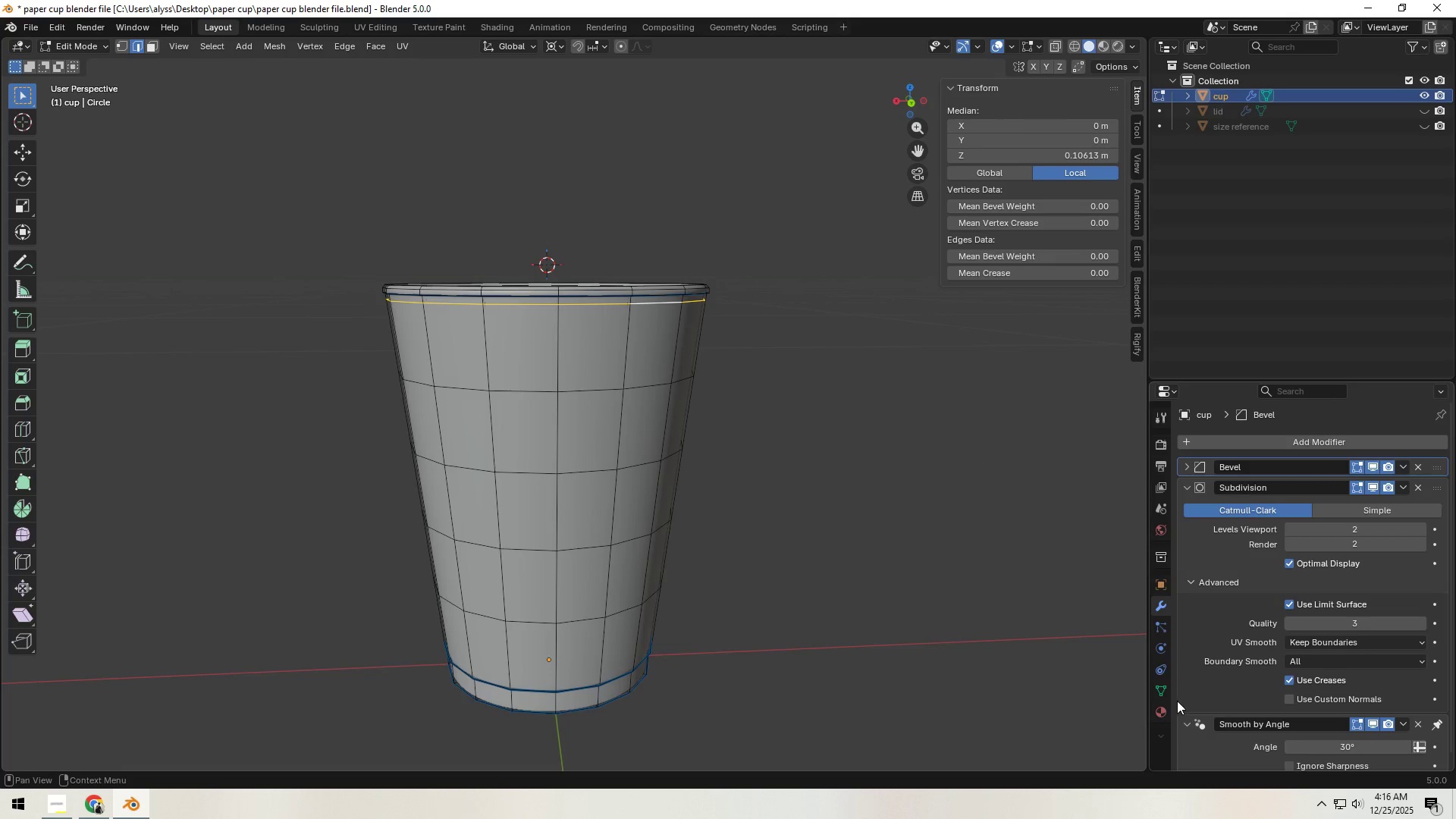 
hold_key(key=ShiftLeft, duration=0.58)
 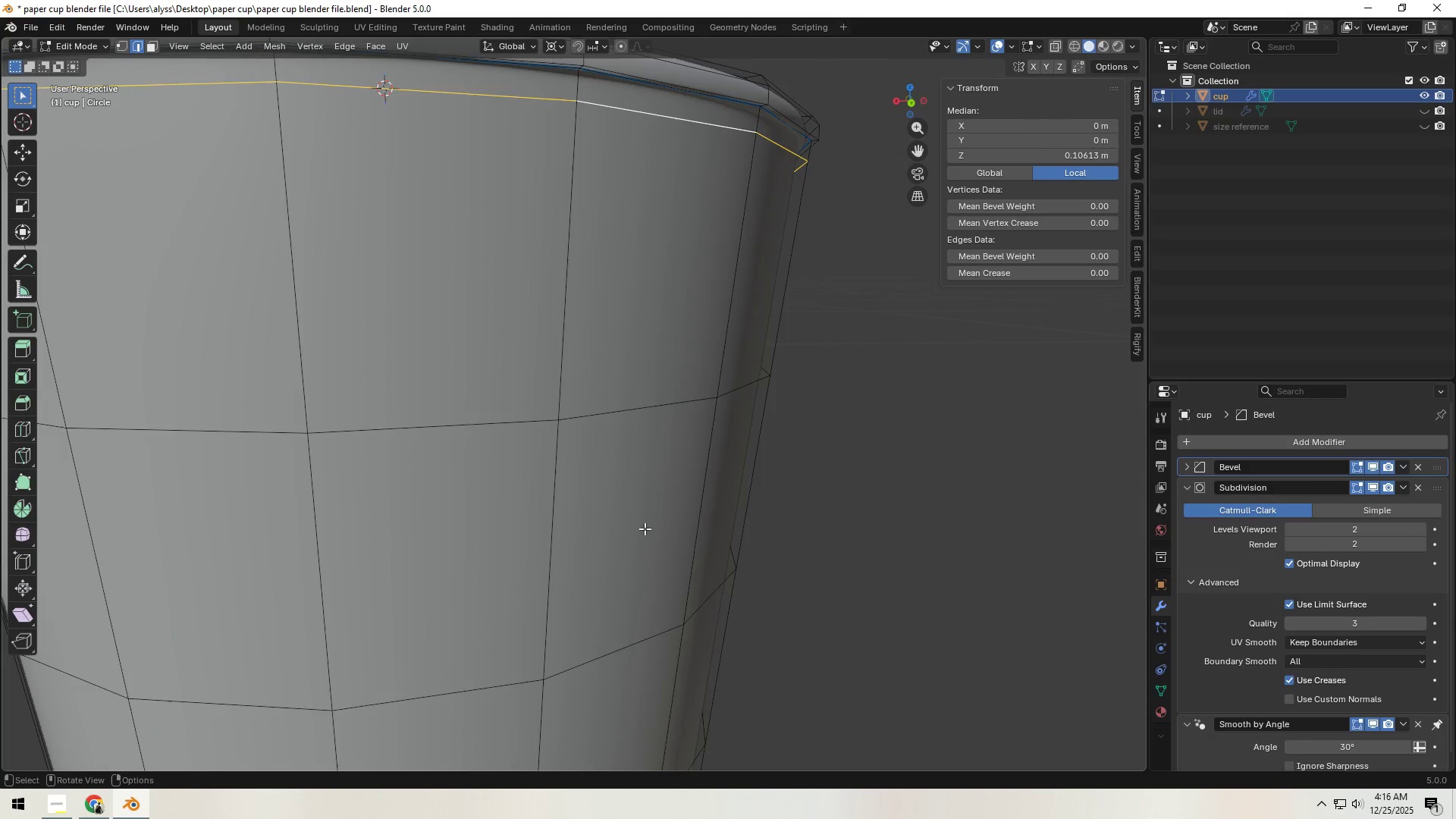 
scroll: coordinate [647, 532], scroll_direction: up, amount: 5.0
 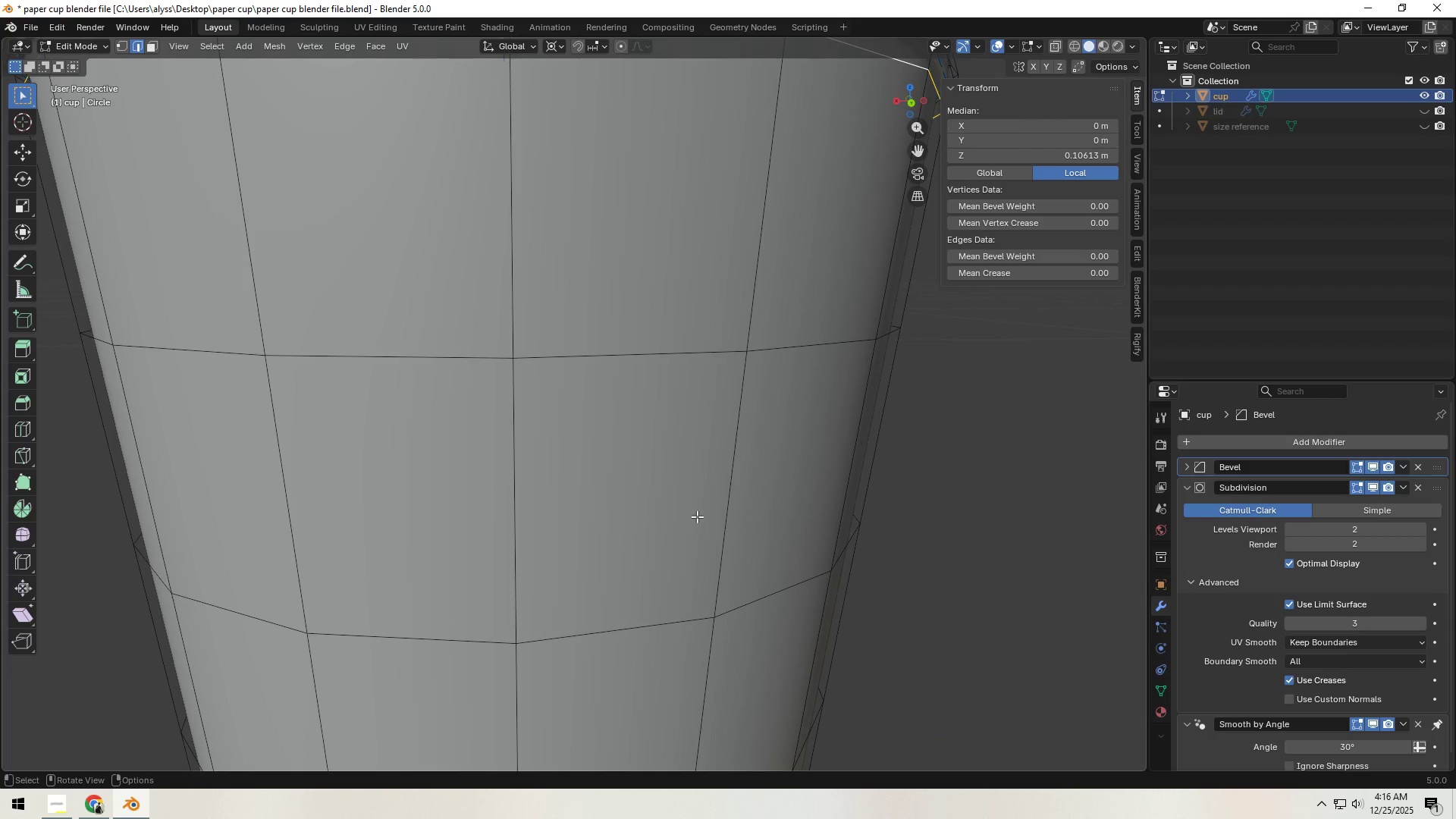 
hold_key(key=ShiftLeft, duration=0.47)
 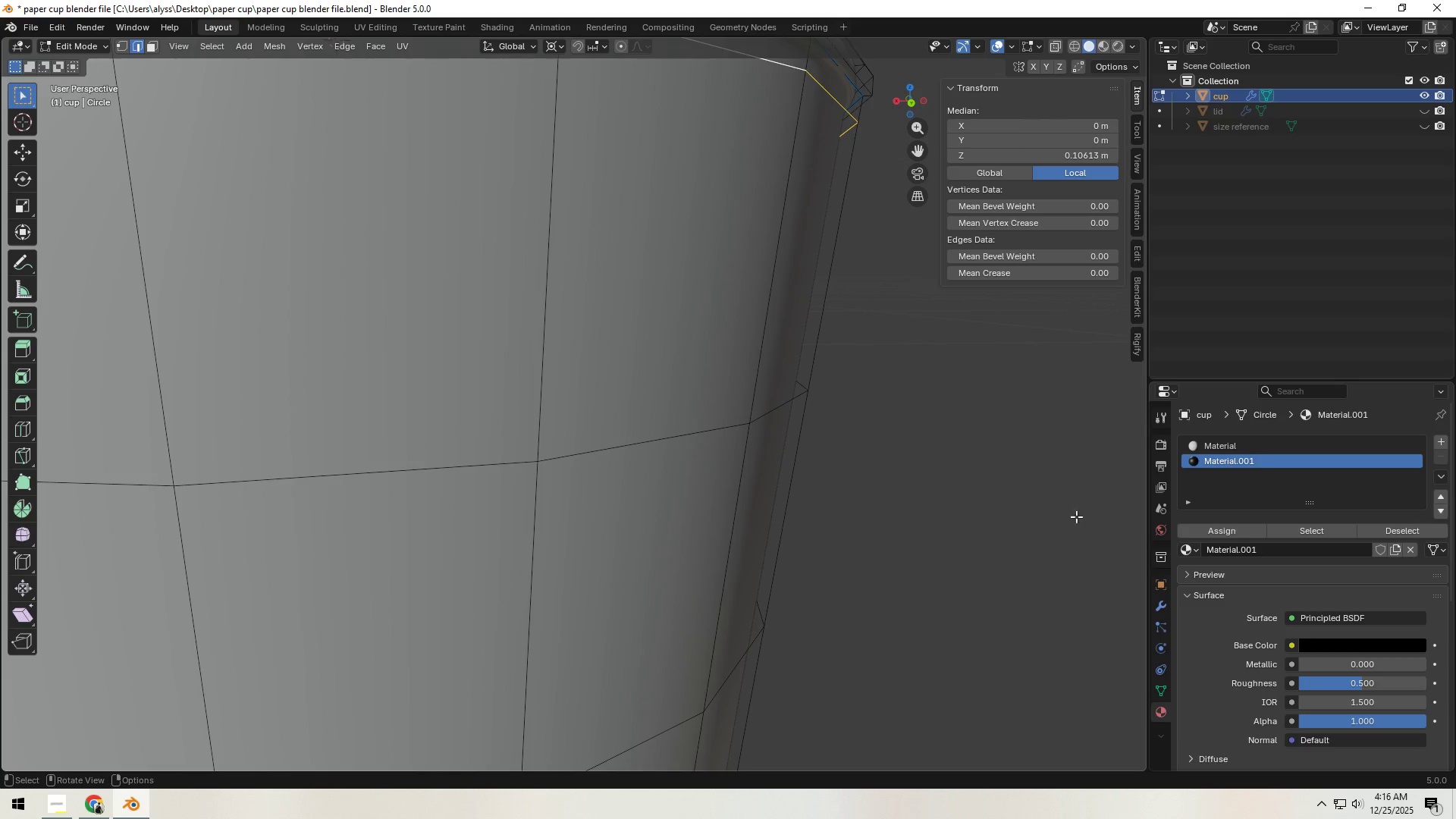 
scroll: coordinate [645, 529], scroll_direction: up, amount: 1.0
 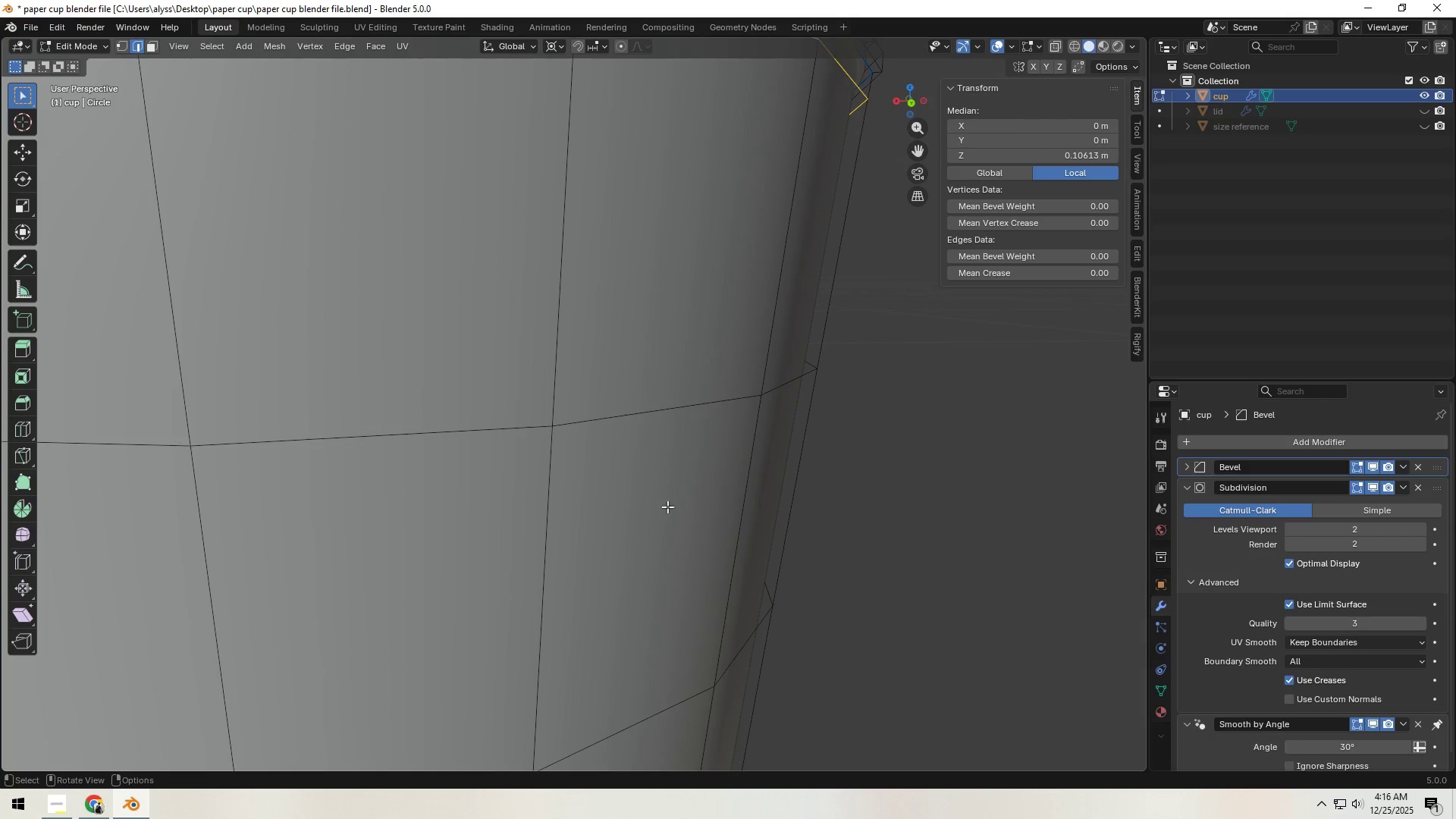 
left_click([1298, 530])
 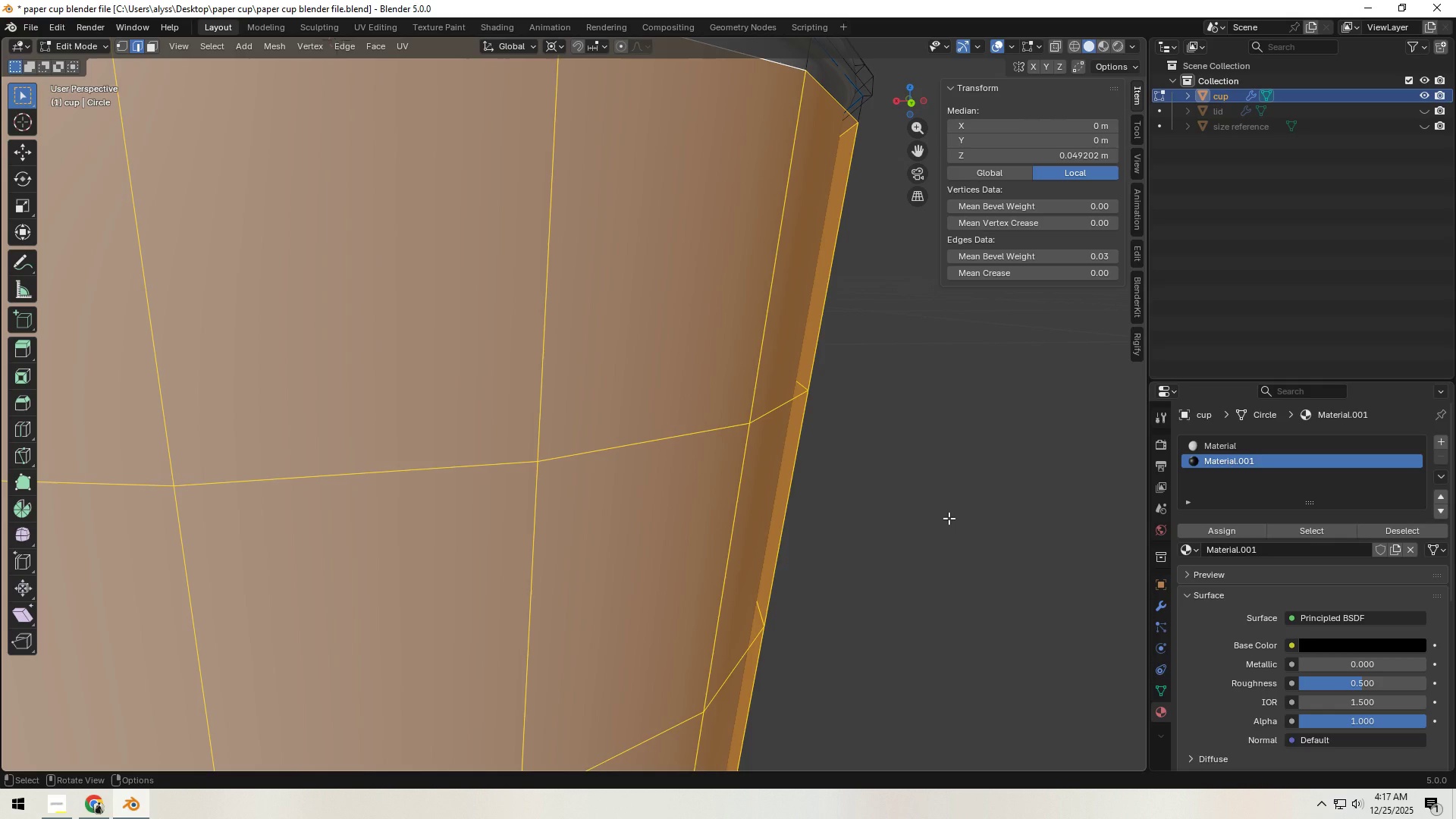 
left_click([949, 518])
 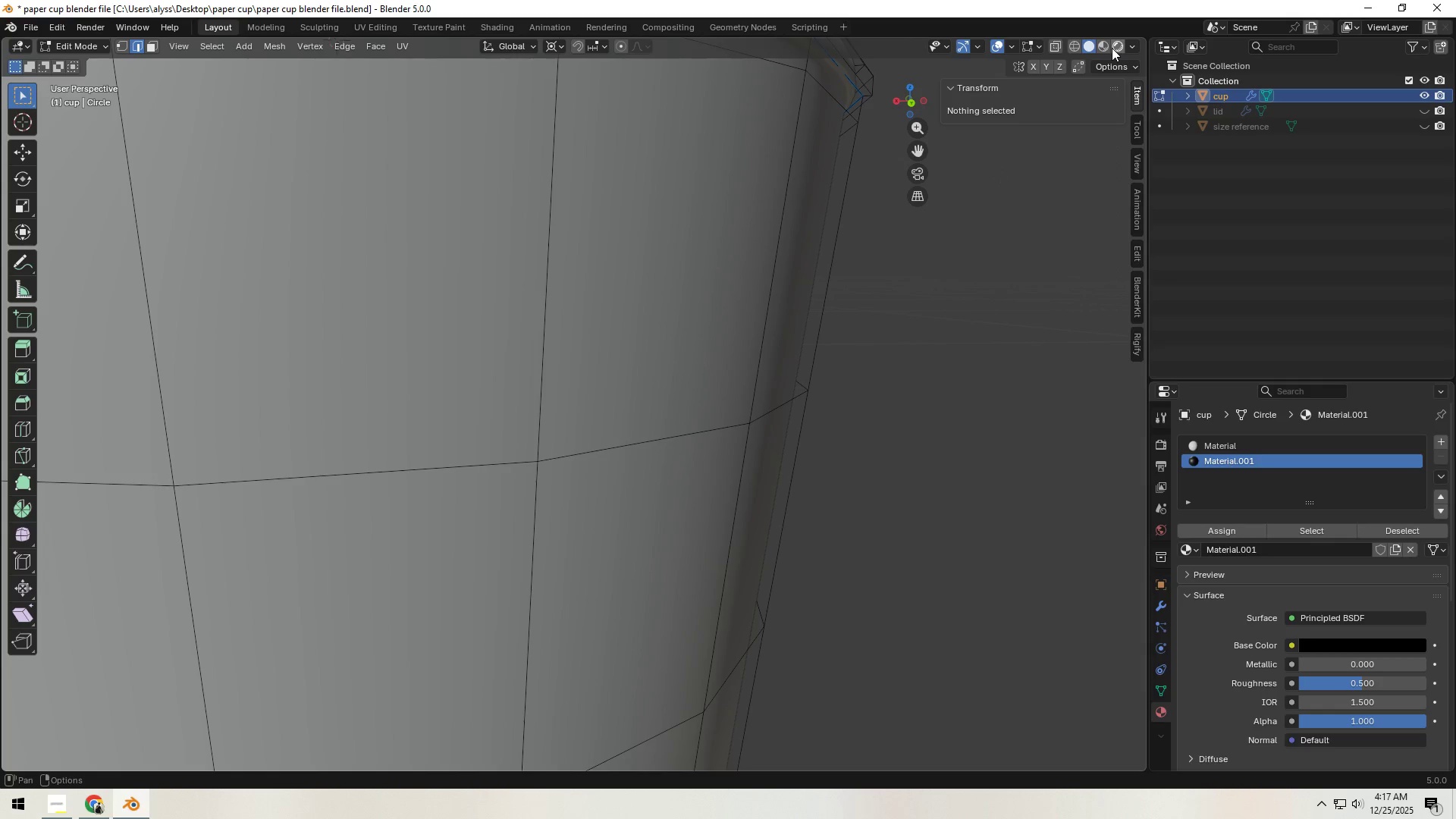 
left_click([1112, 48])
 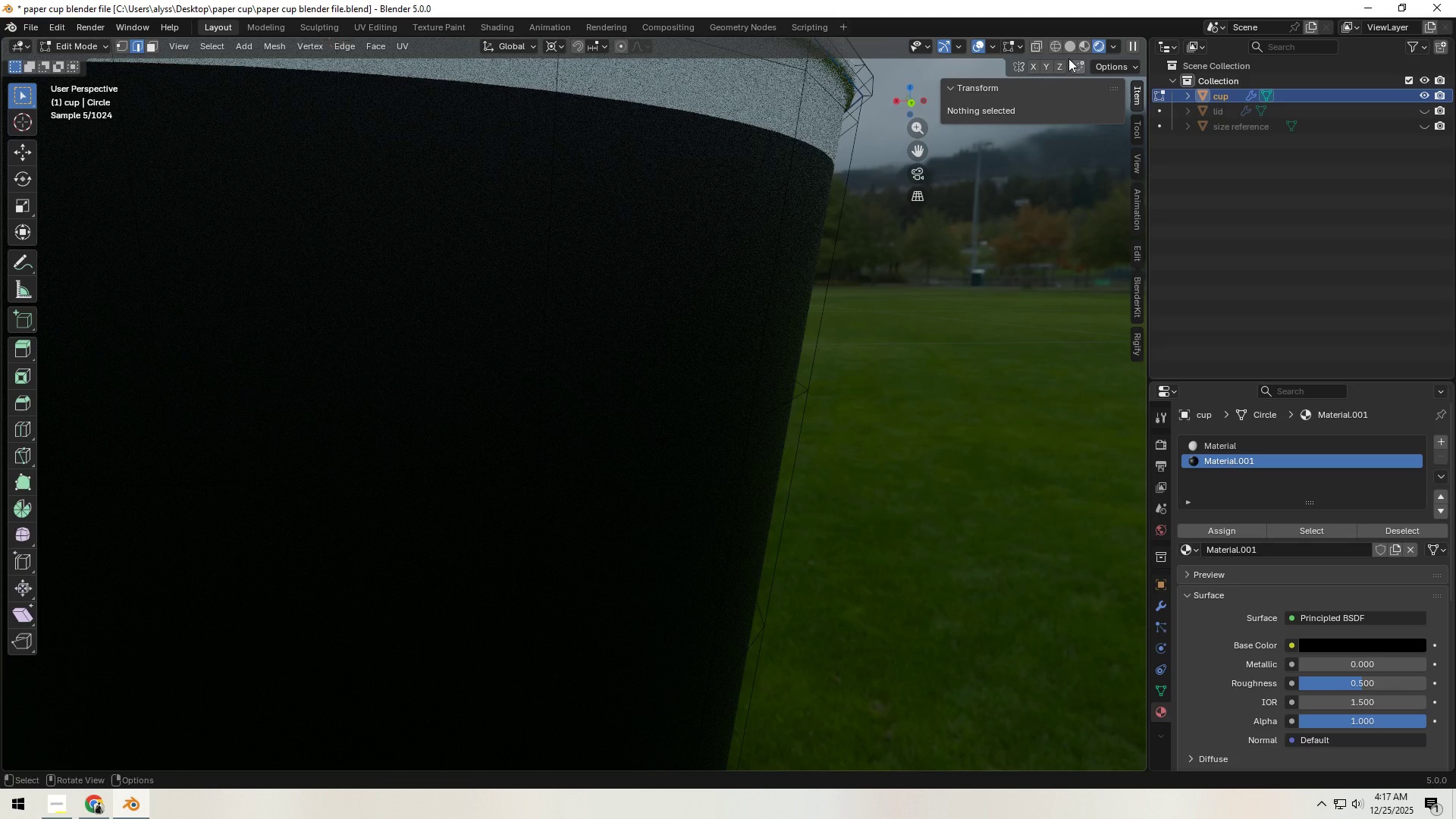 
left_click([1073, 49])
 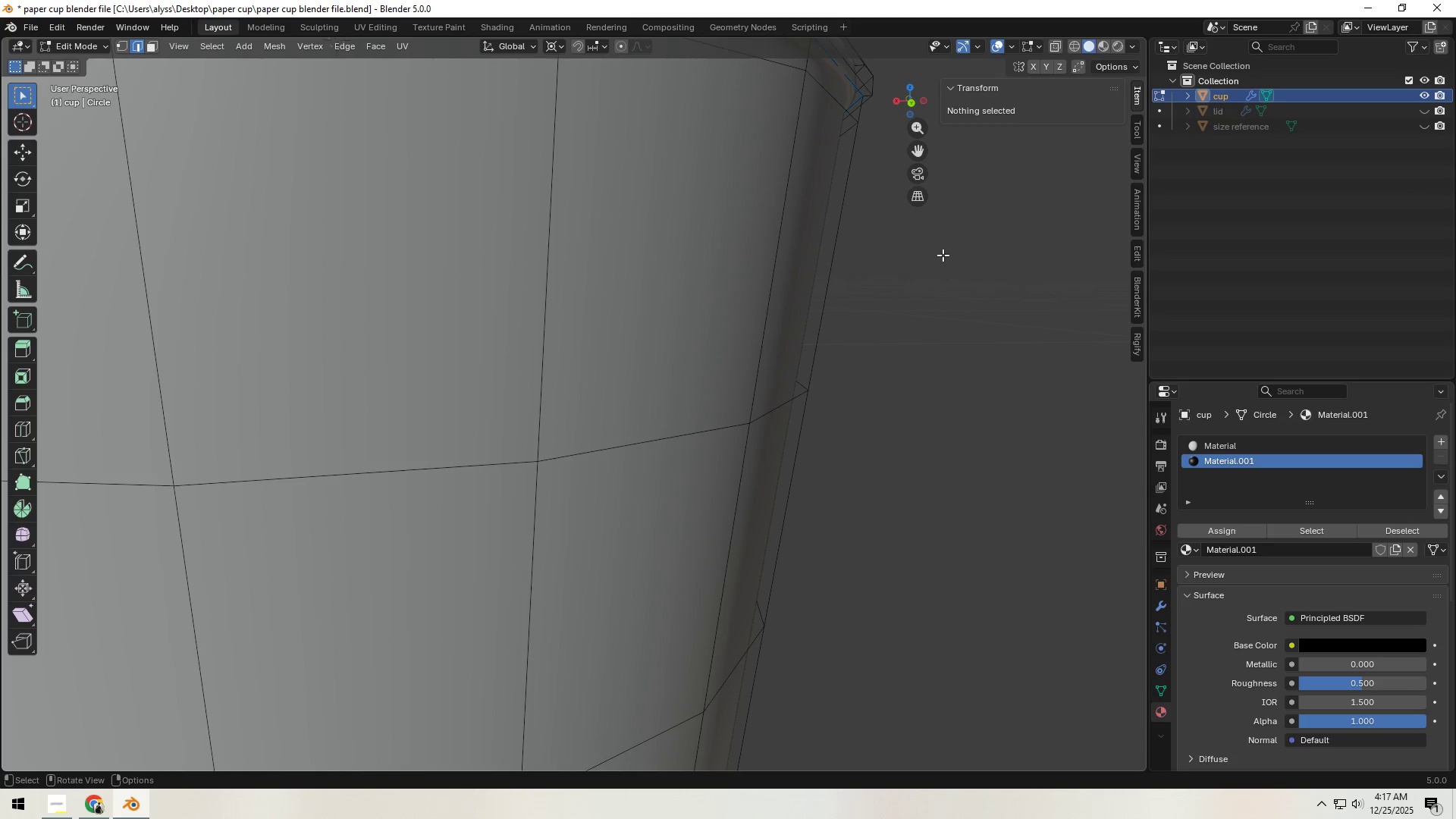 
hold_key(key=ShiftLeft, duration=0.7)
 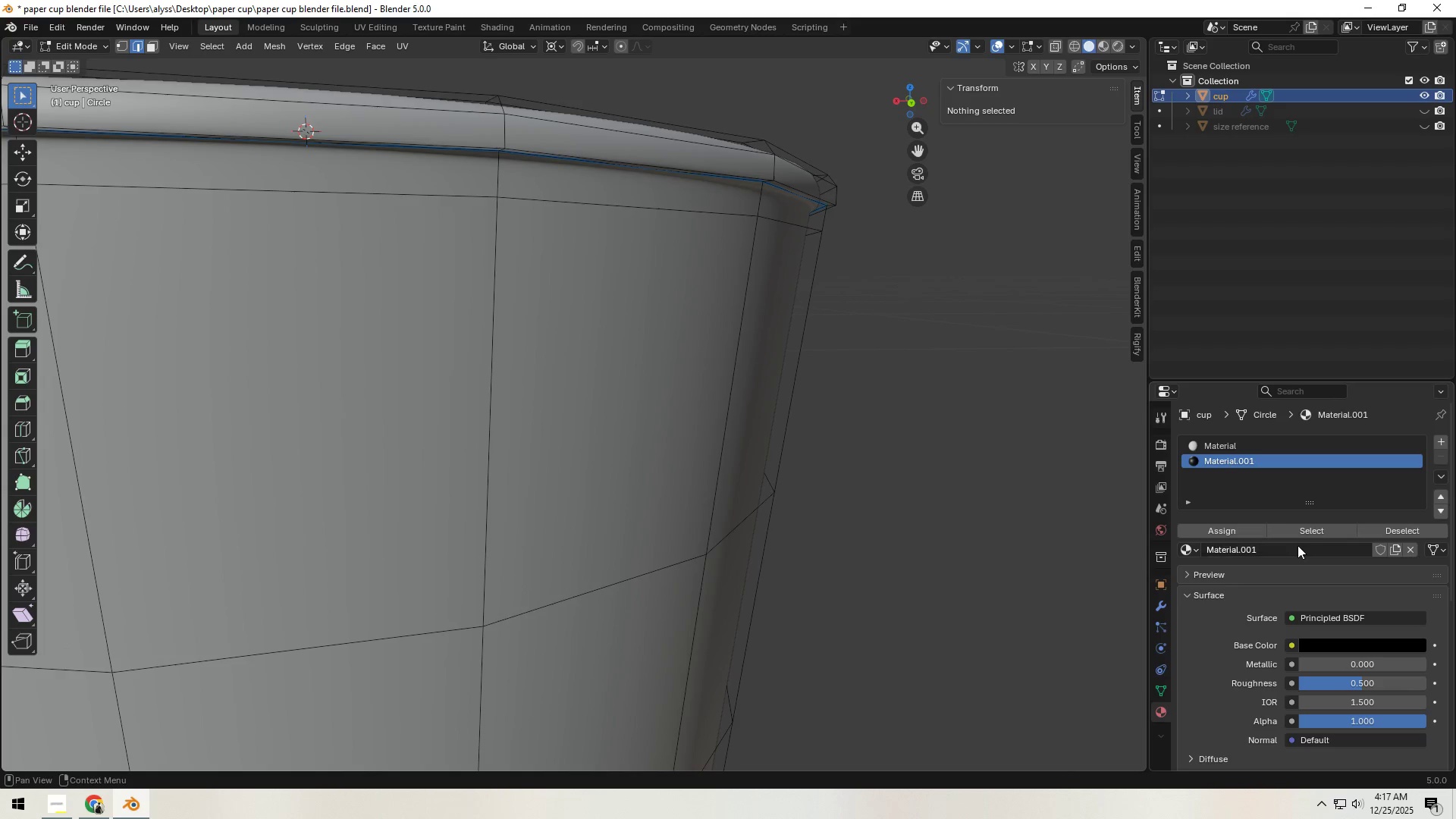 
left_click([1305, 535])
 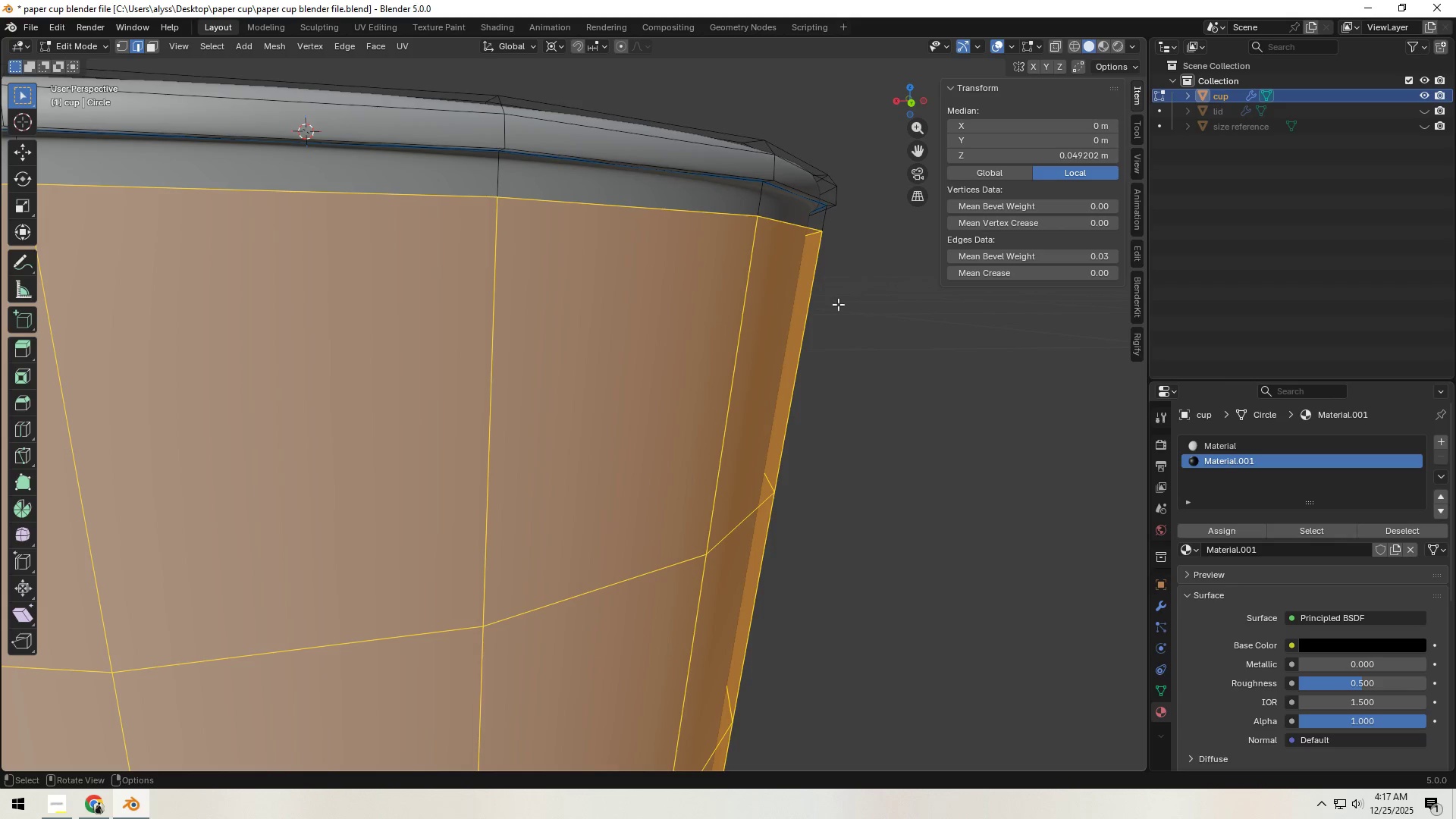 
key(2)
 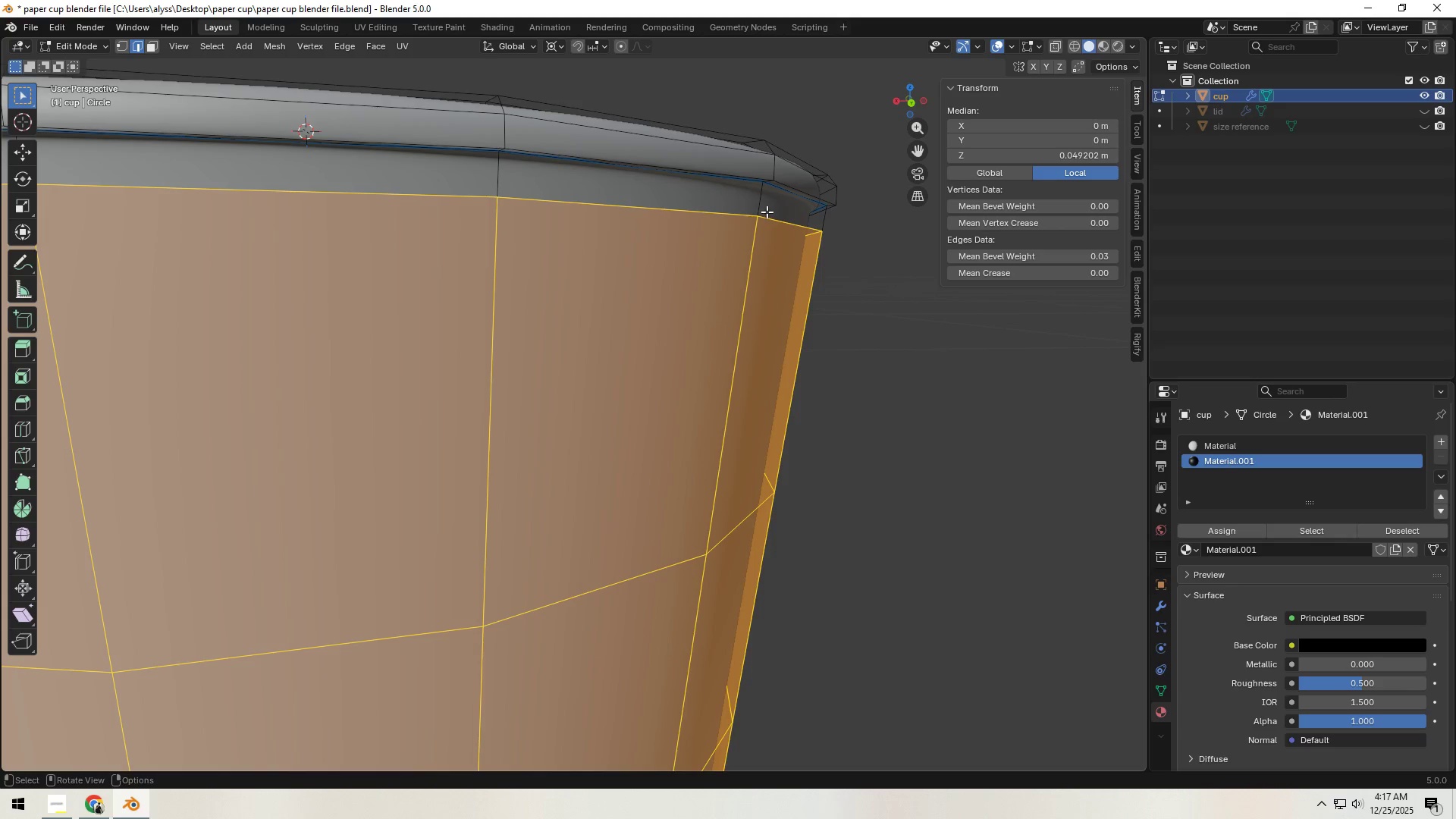 
hold_key(key=AltLeft, duration=1.05)
left_click([763, 211])
 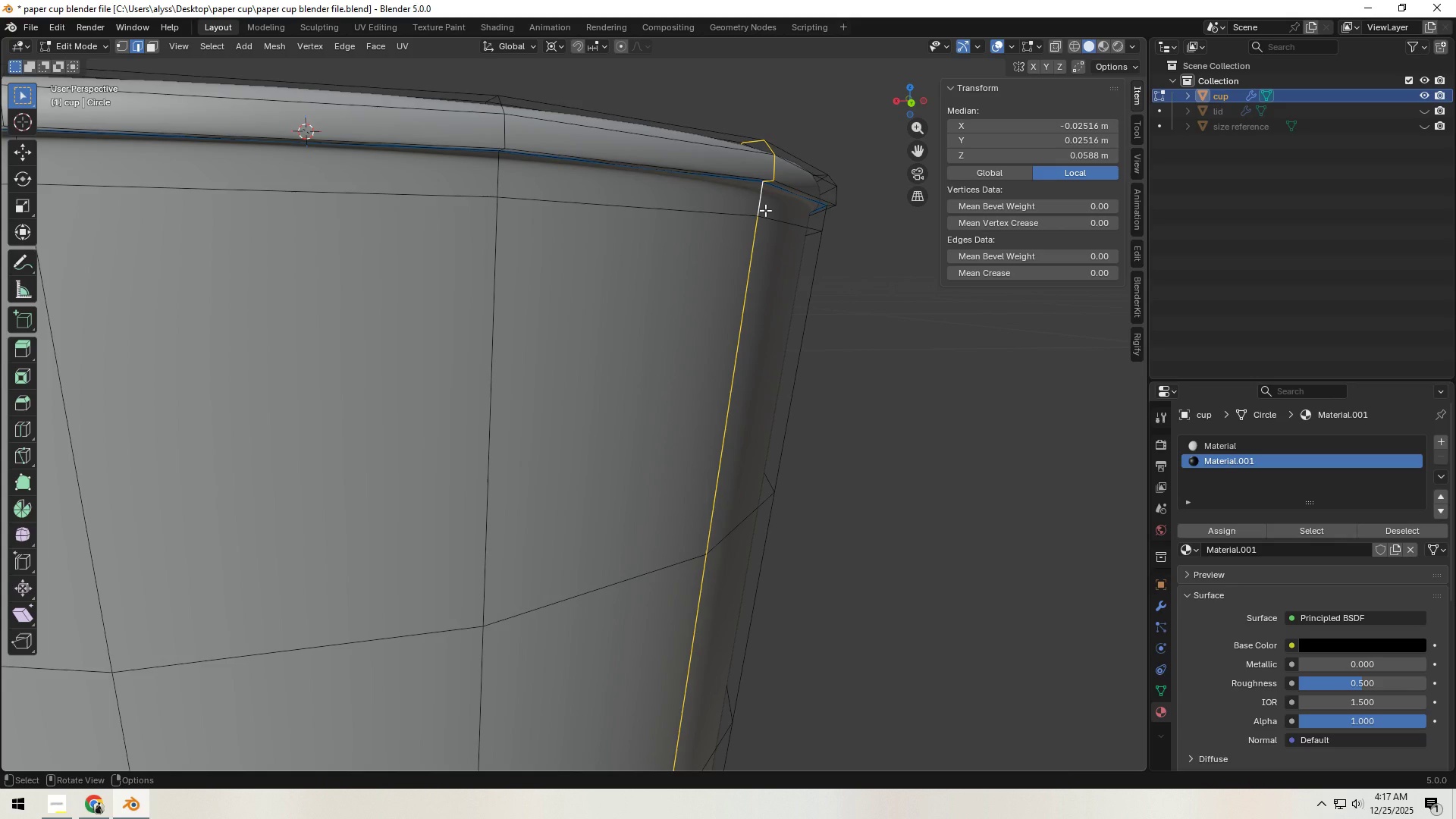 
key(3)
 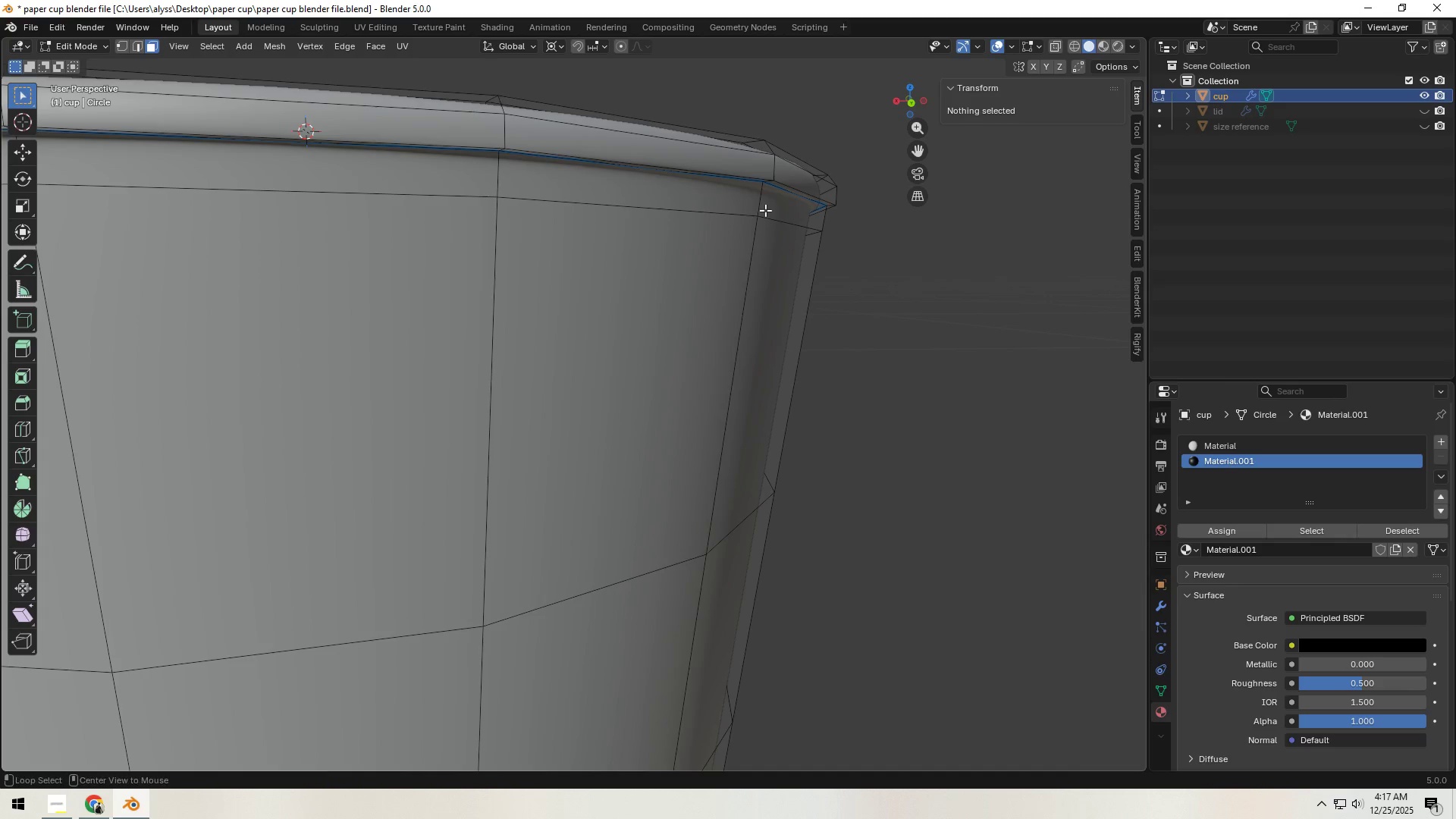 
hold_key(key=AltLeft, duration=1.5)
left_click([765, 210])
 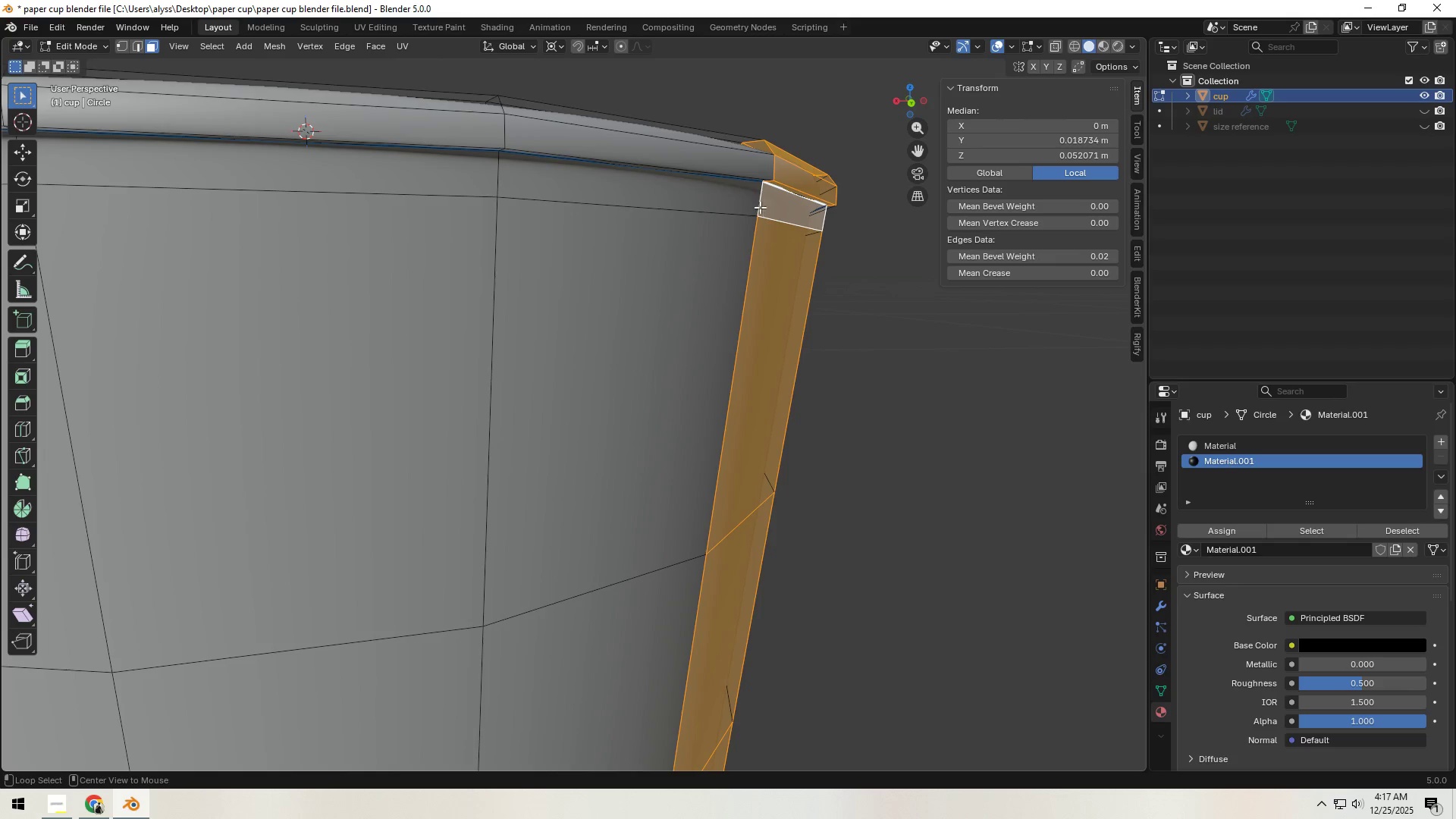 
left_click([758, 204])
 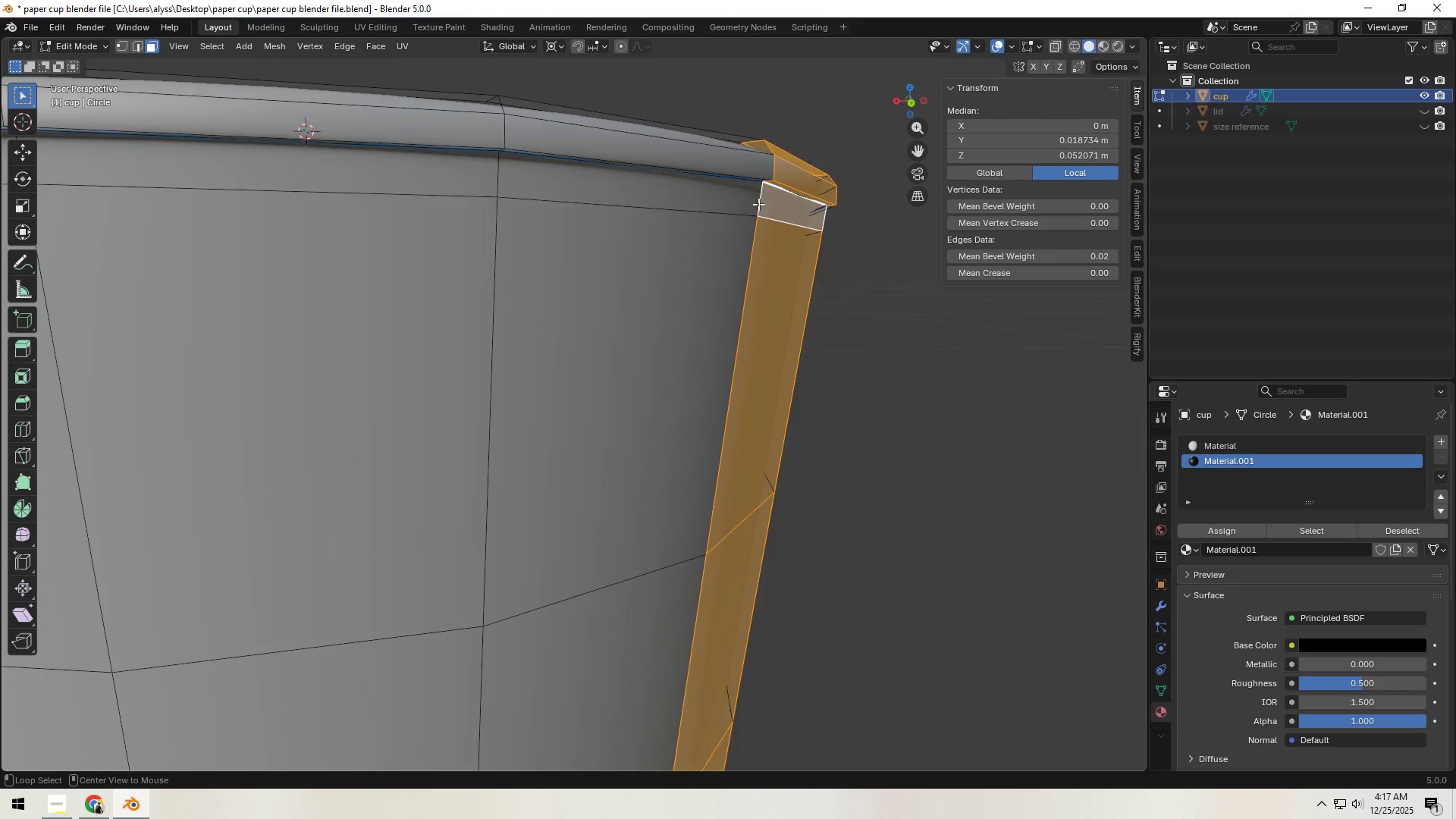 
hold_key(key=AltLeft, duration=0.58)
 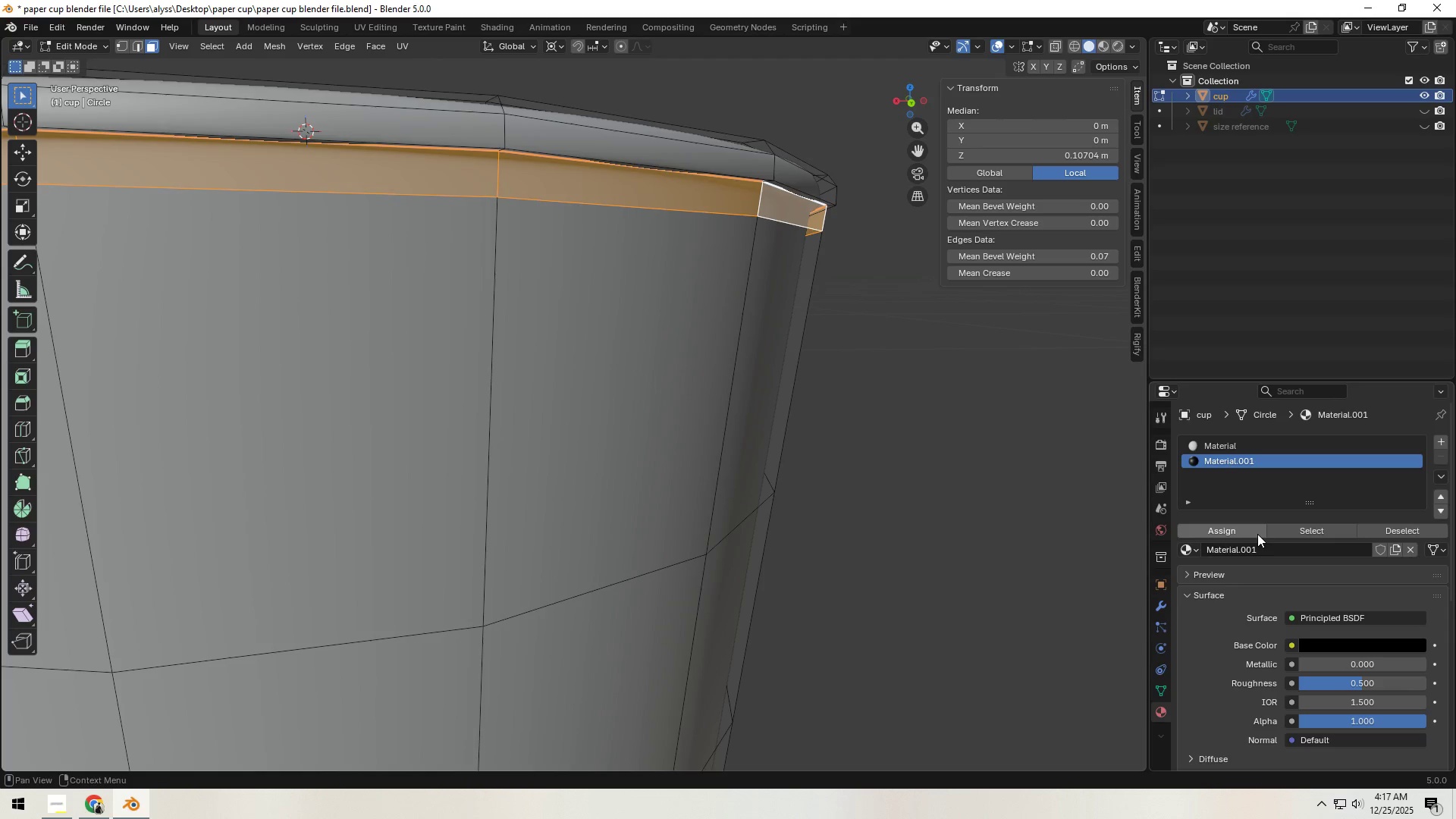 
left_click([1257, 533])
 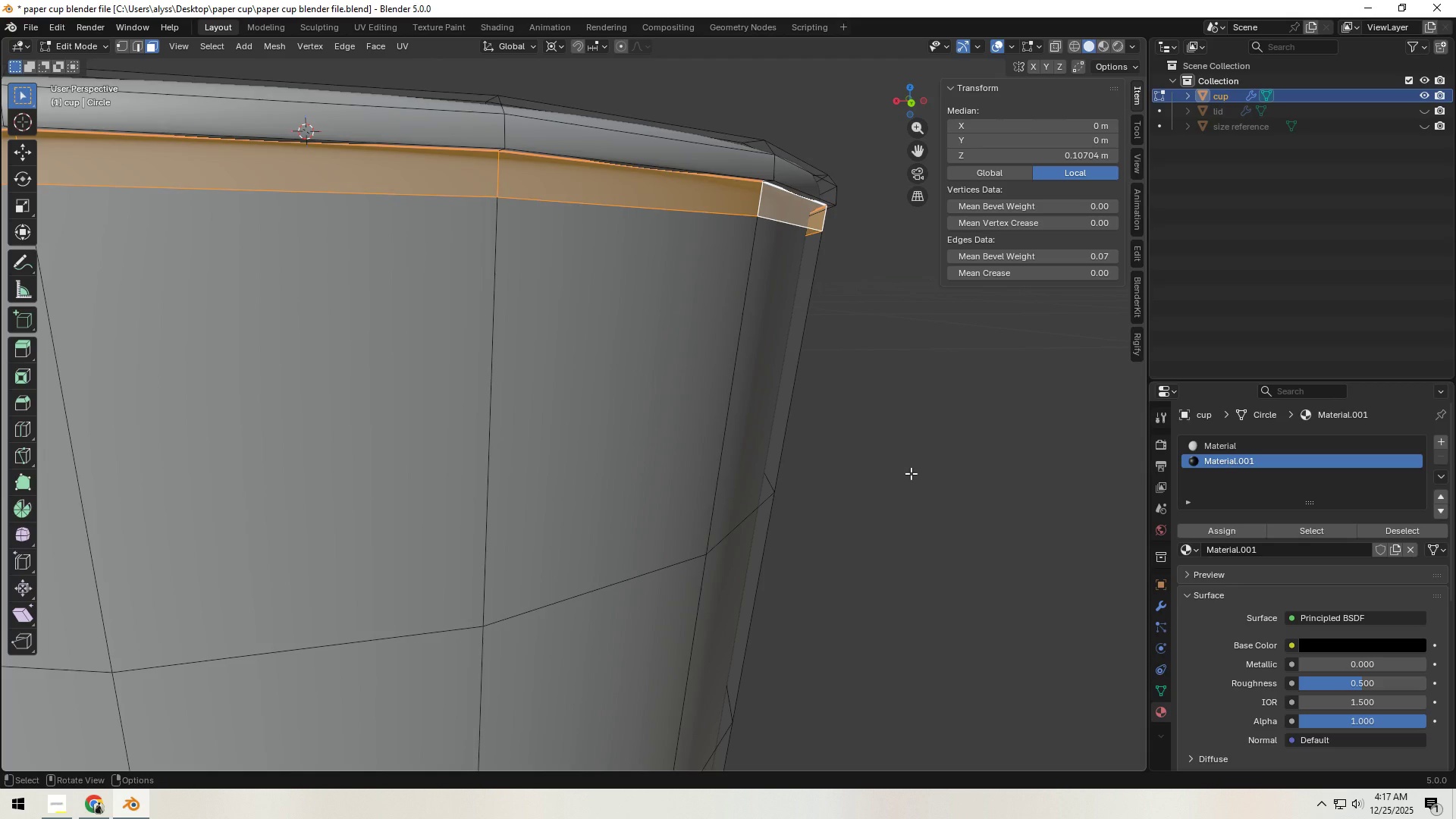 
left_click([911, 473])
 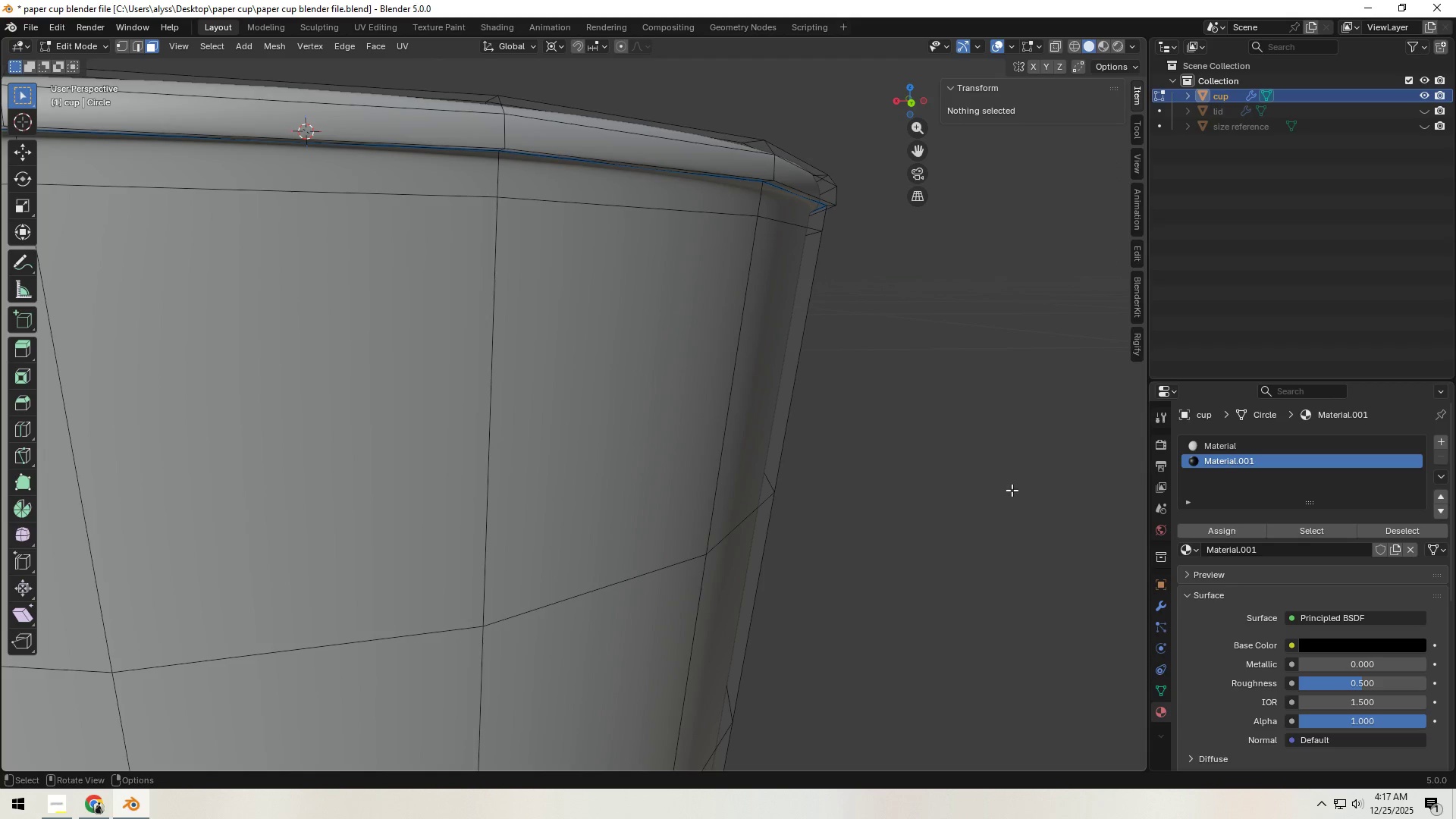 
key(Tab)
 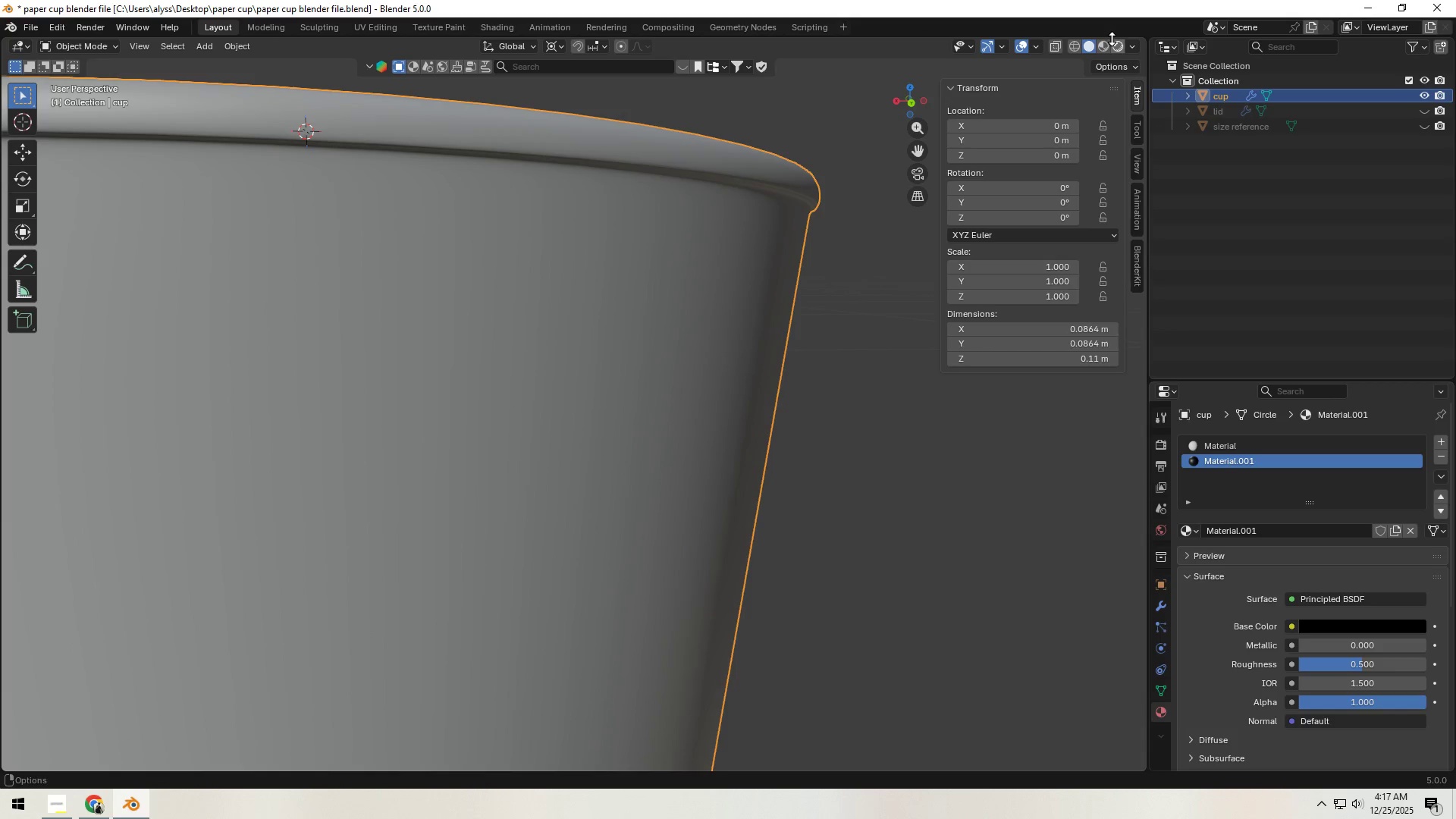 
left_click([1114, 49])
 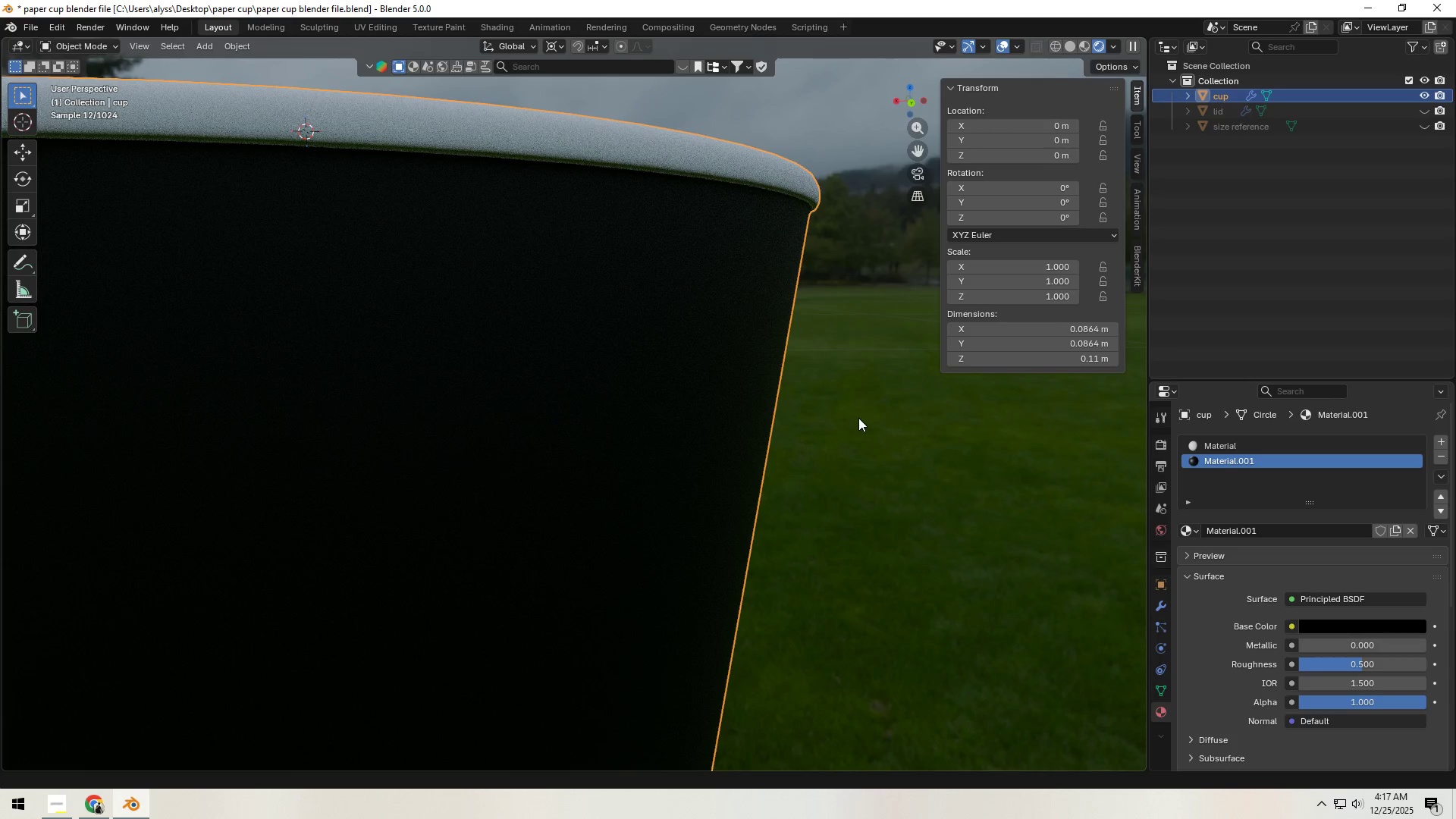 
wait(7.06)
 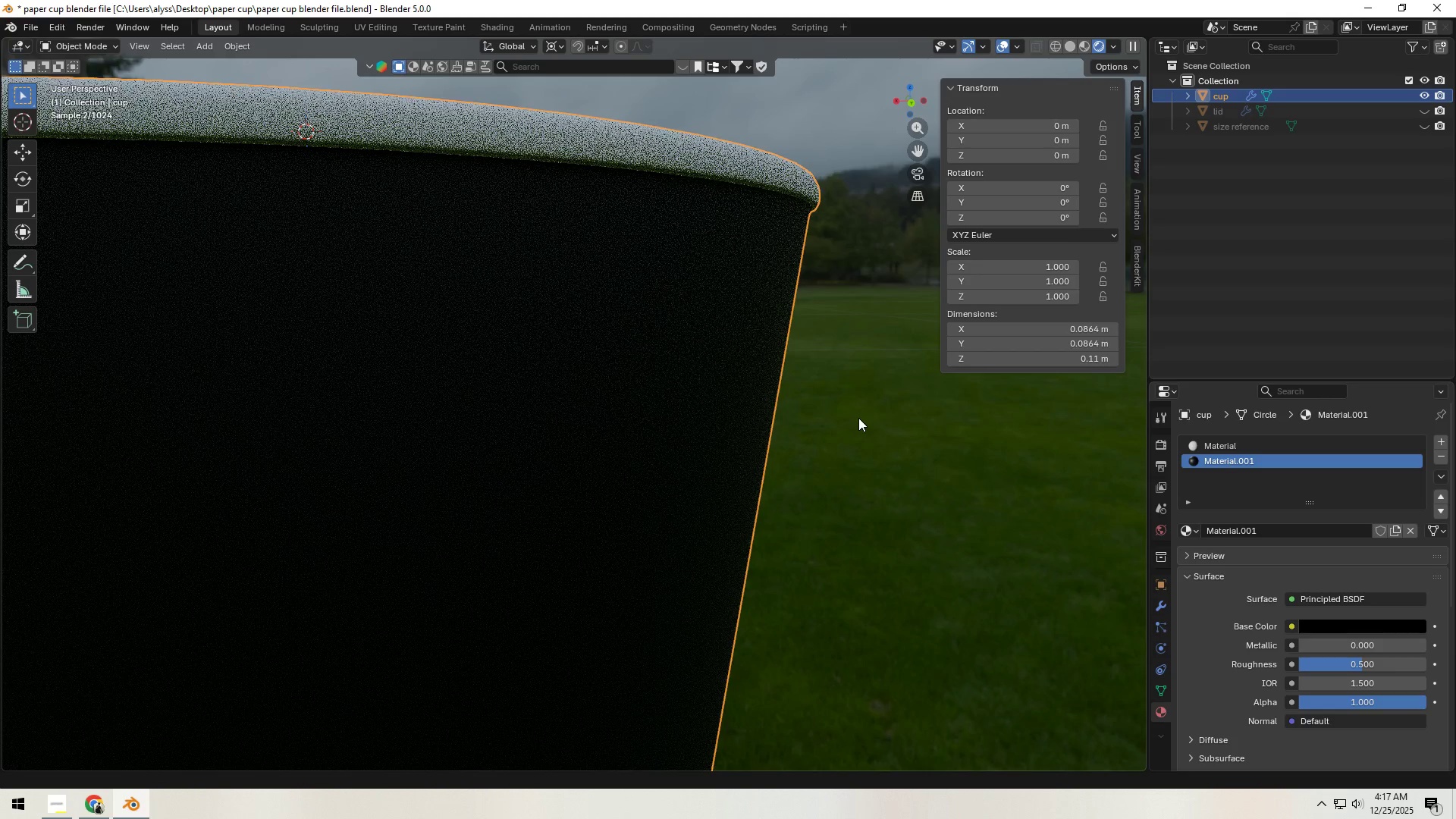 
scroll: coordinate [858, 418], scroll_direction: down, amount: 6.0
 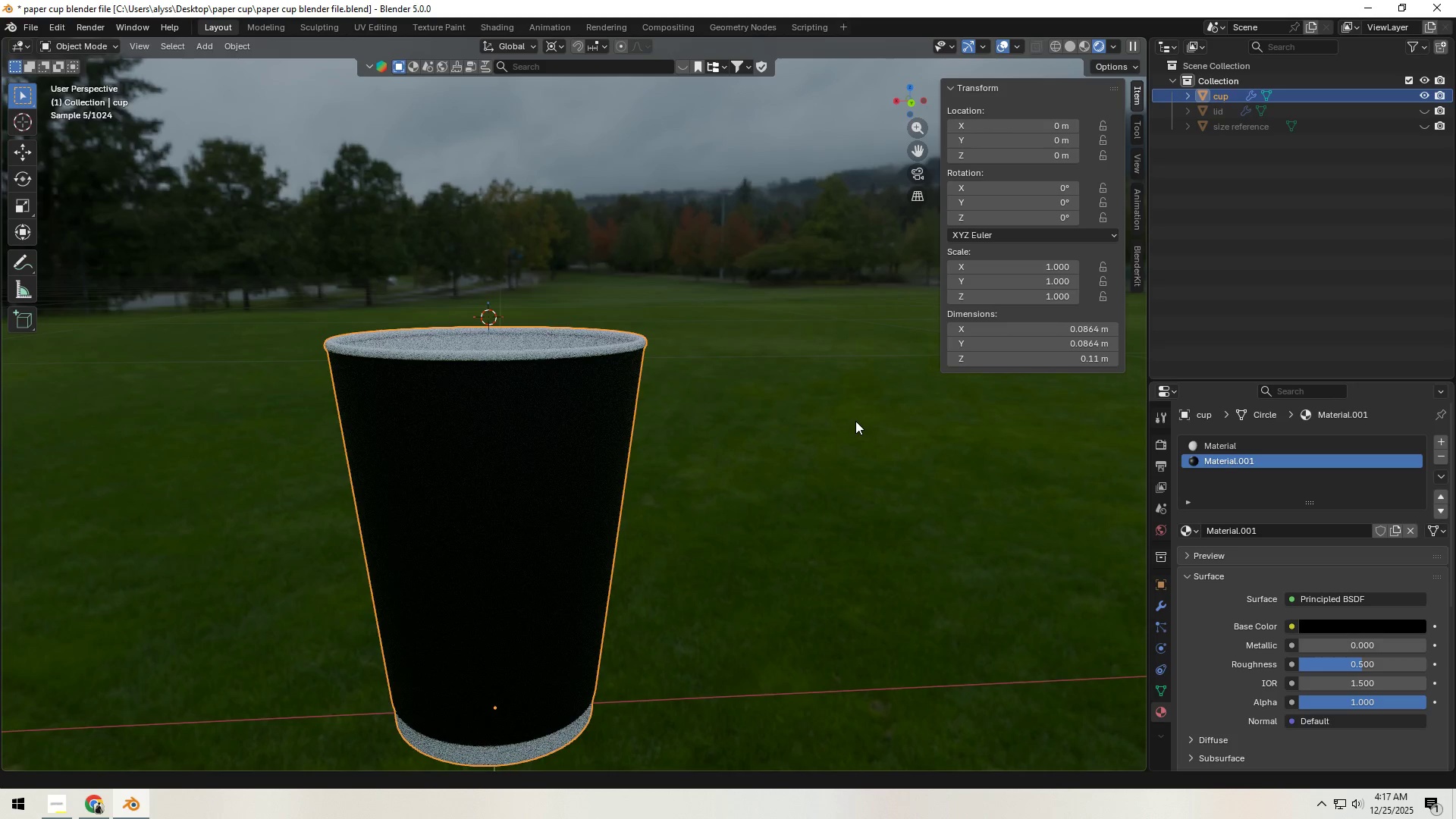 
hold_key(key=Z, duration=1.34)
 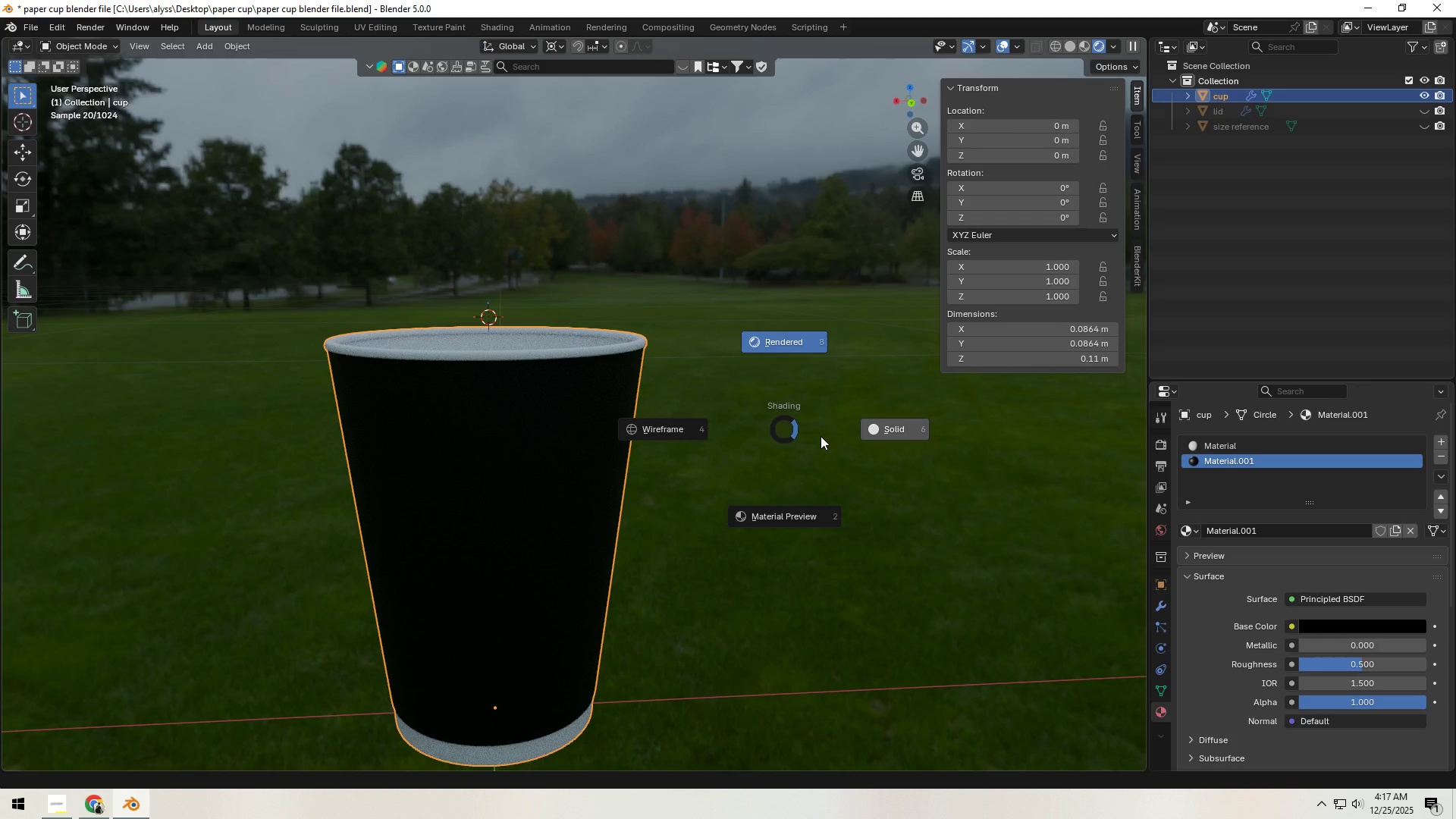 
left_click([821, 436])
 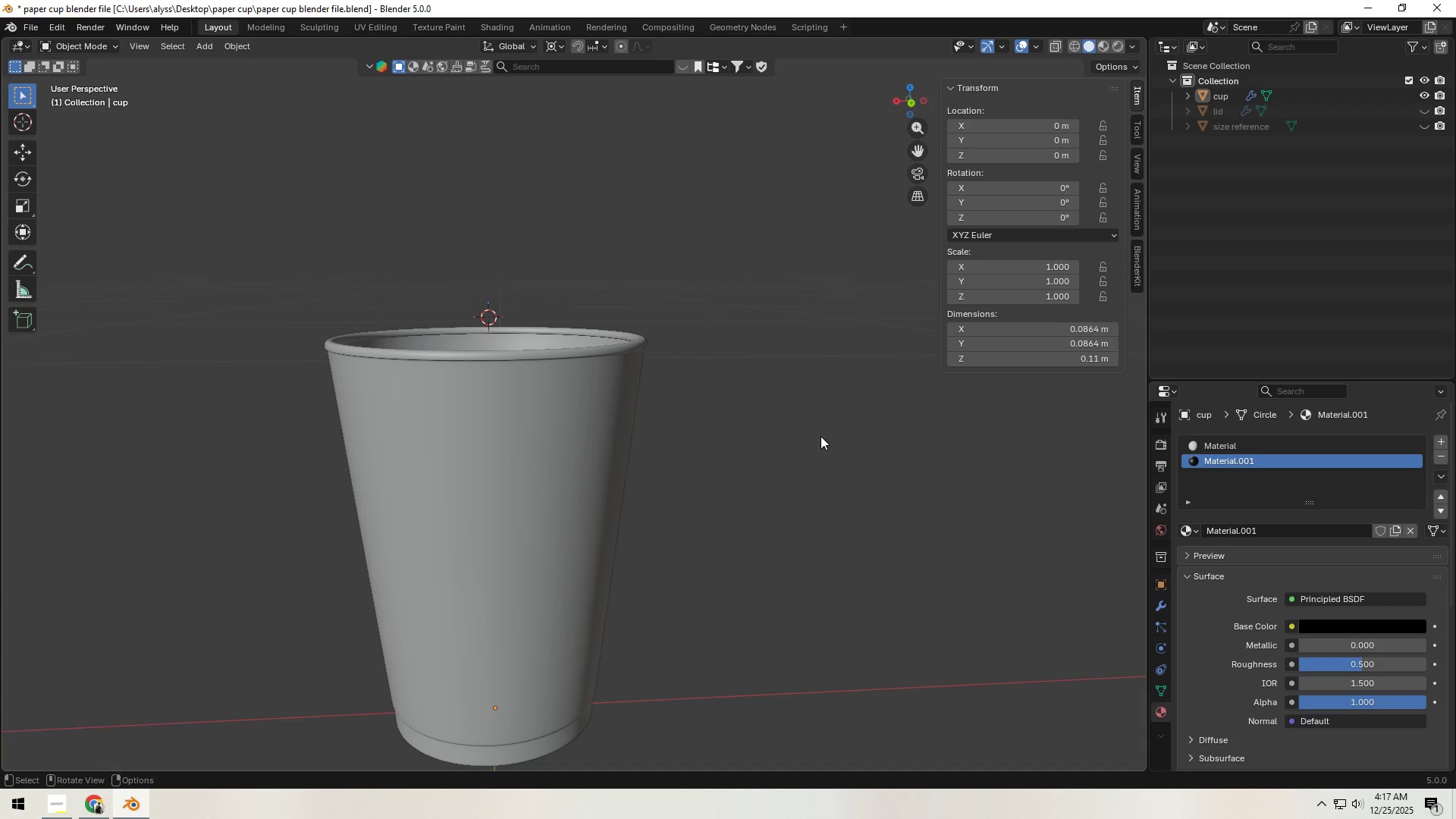 
key(Control+S)
 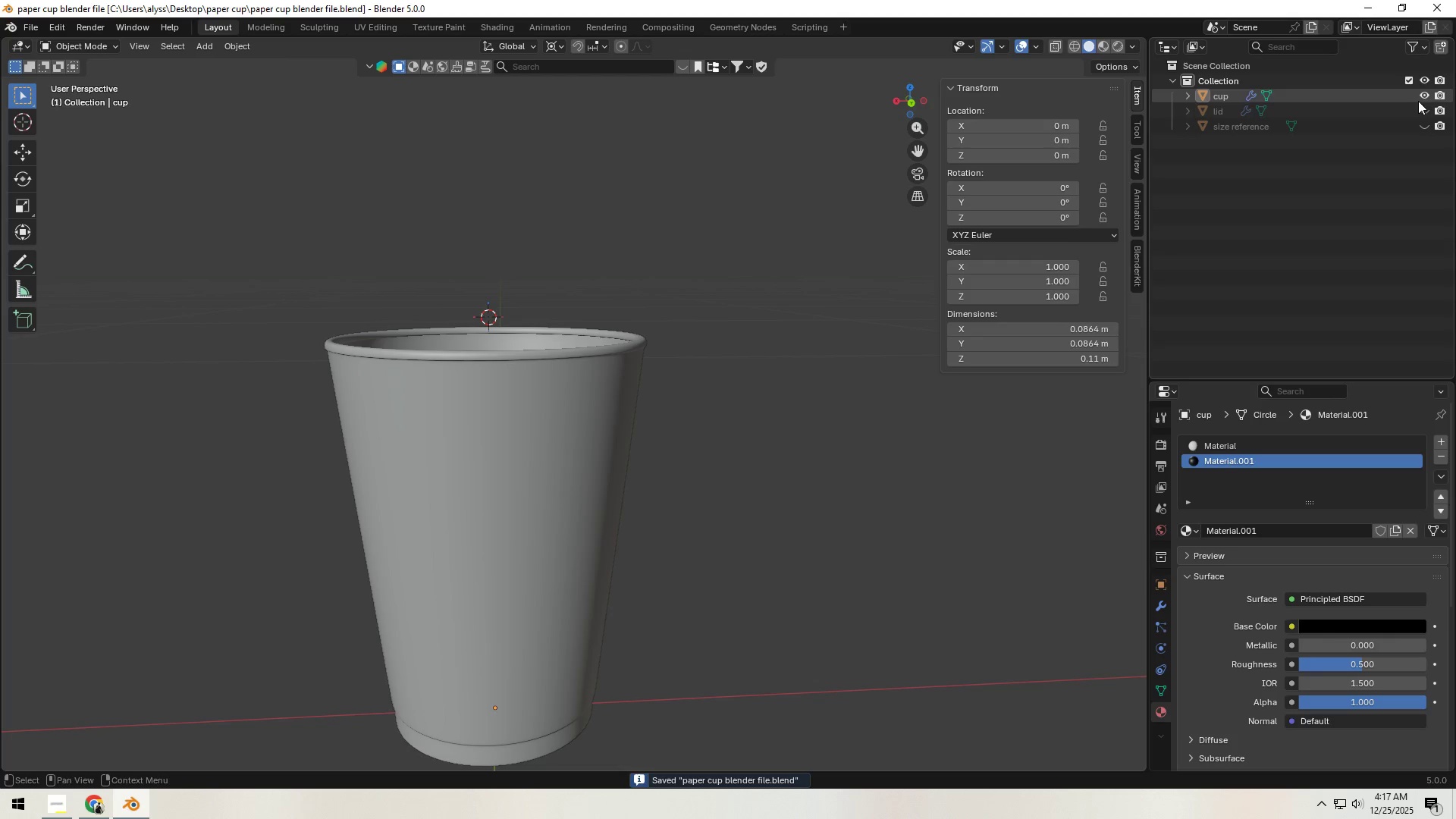 
left_click([1425, 111])
 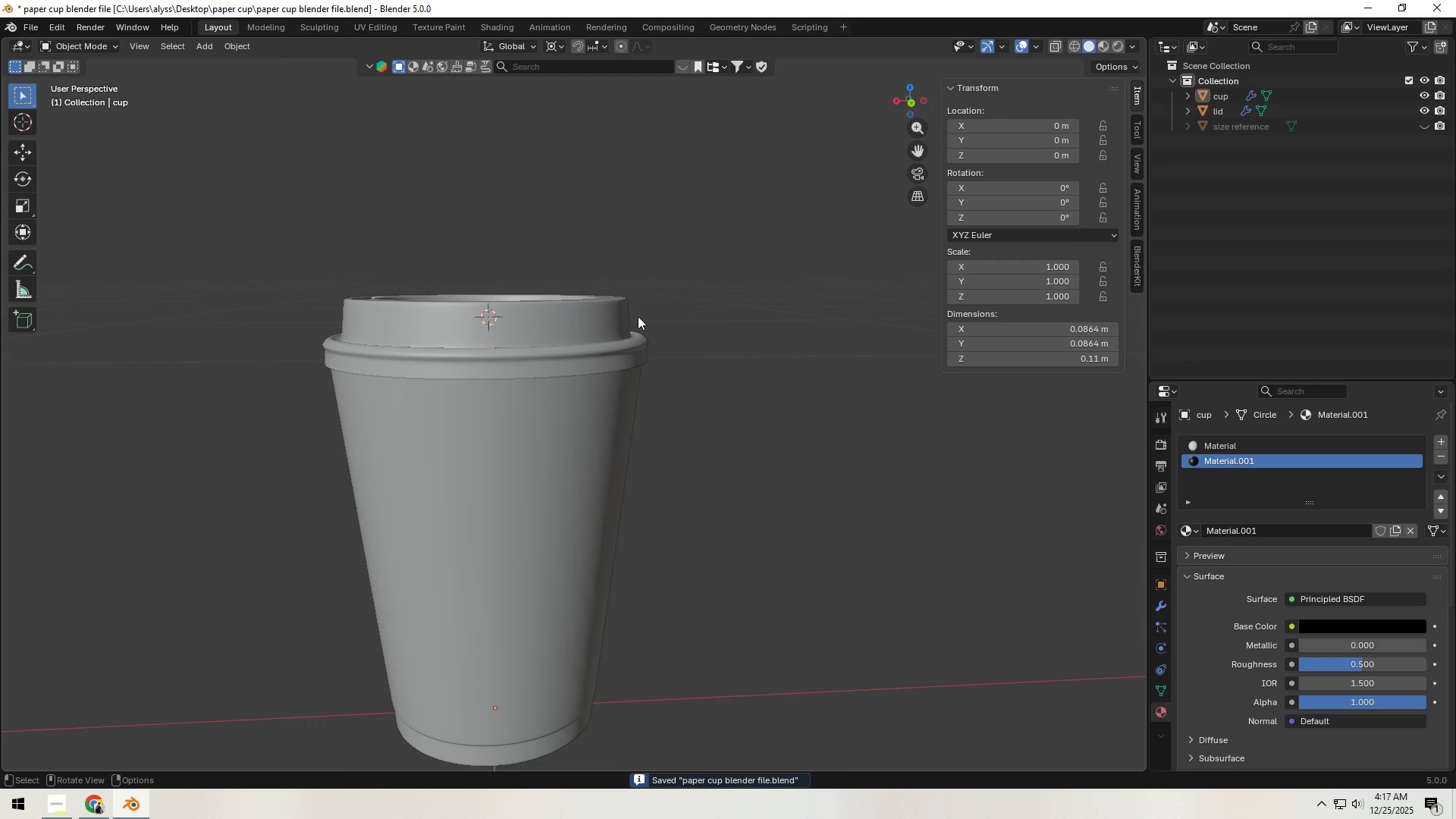 
left_click([607, 322])
 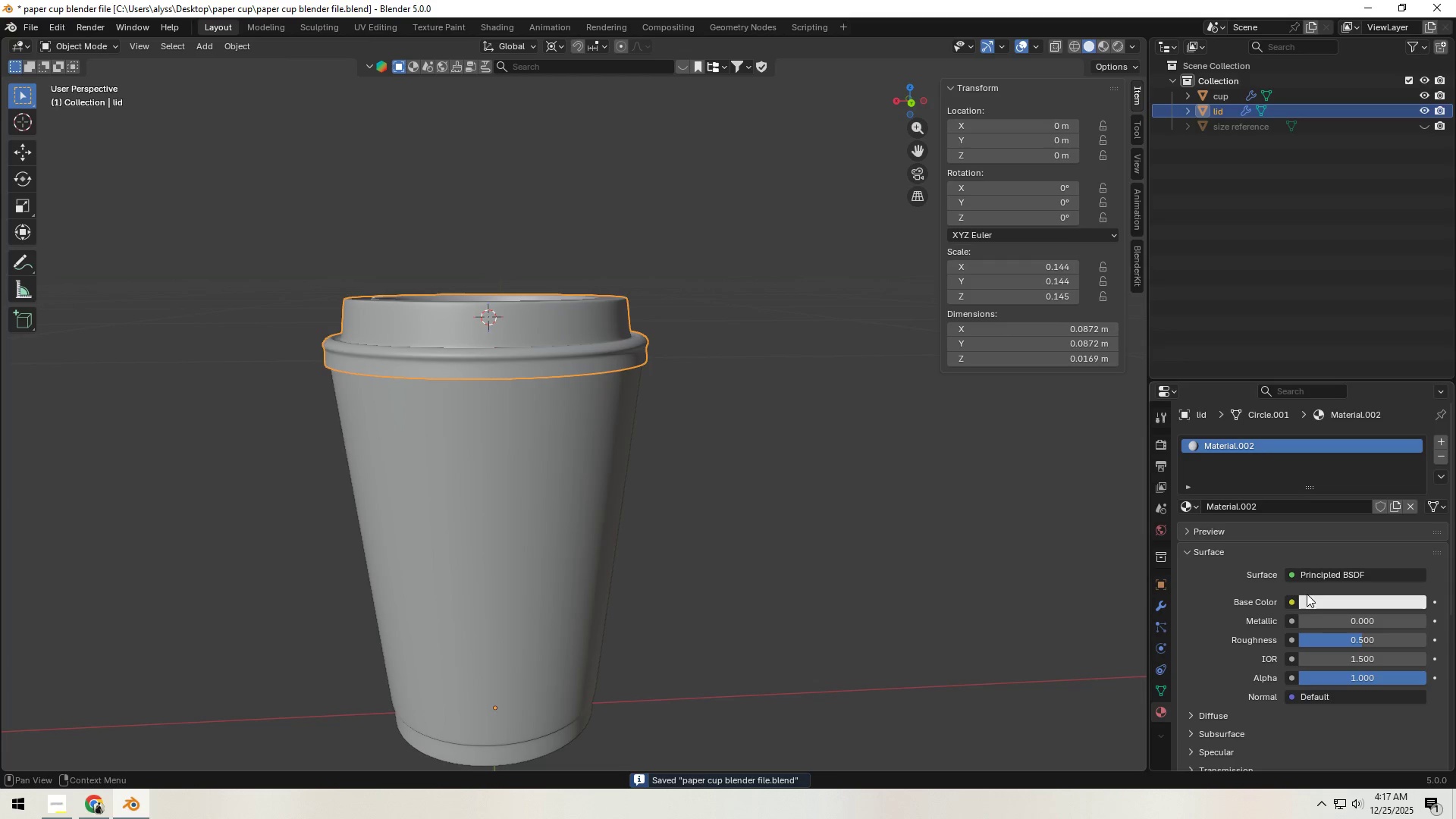 
left_click([1334, 607])
 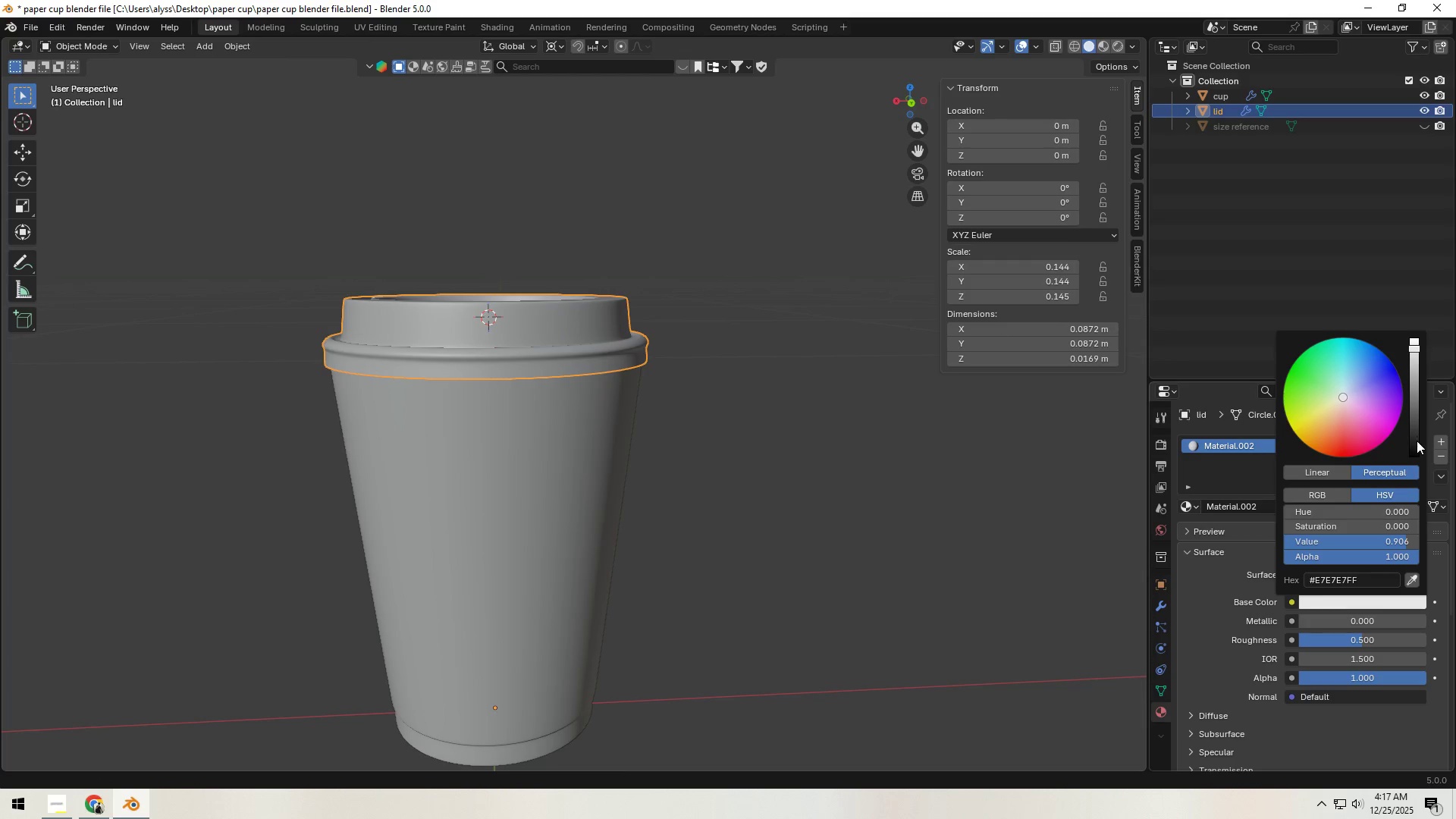 
left_click([1415, 437])
 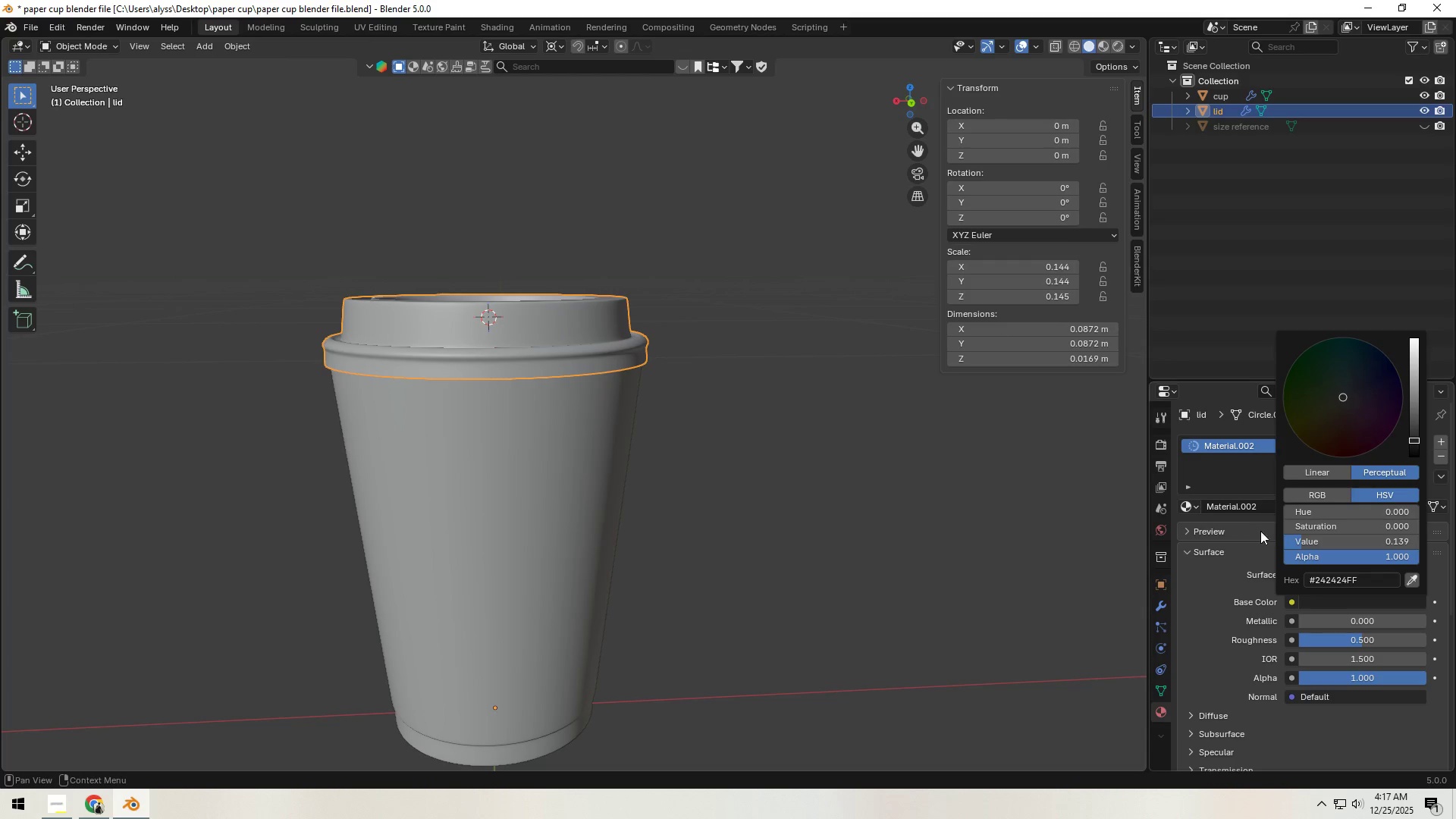 
left_click([1235, 521])
 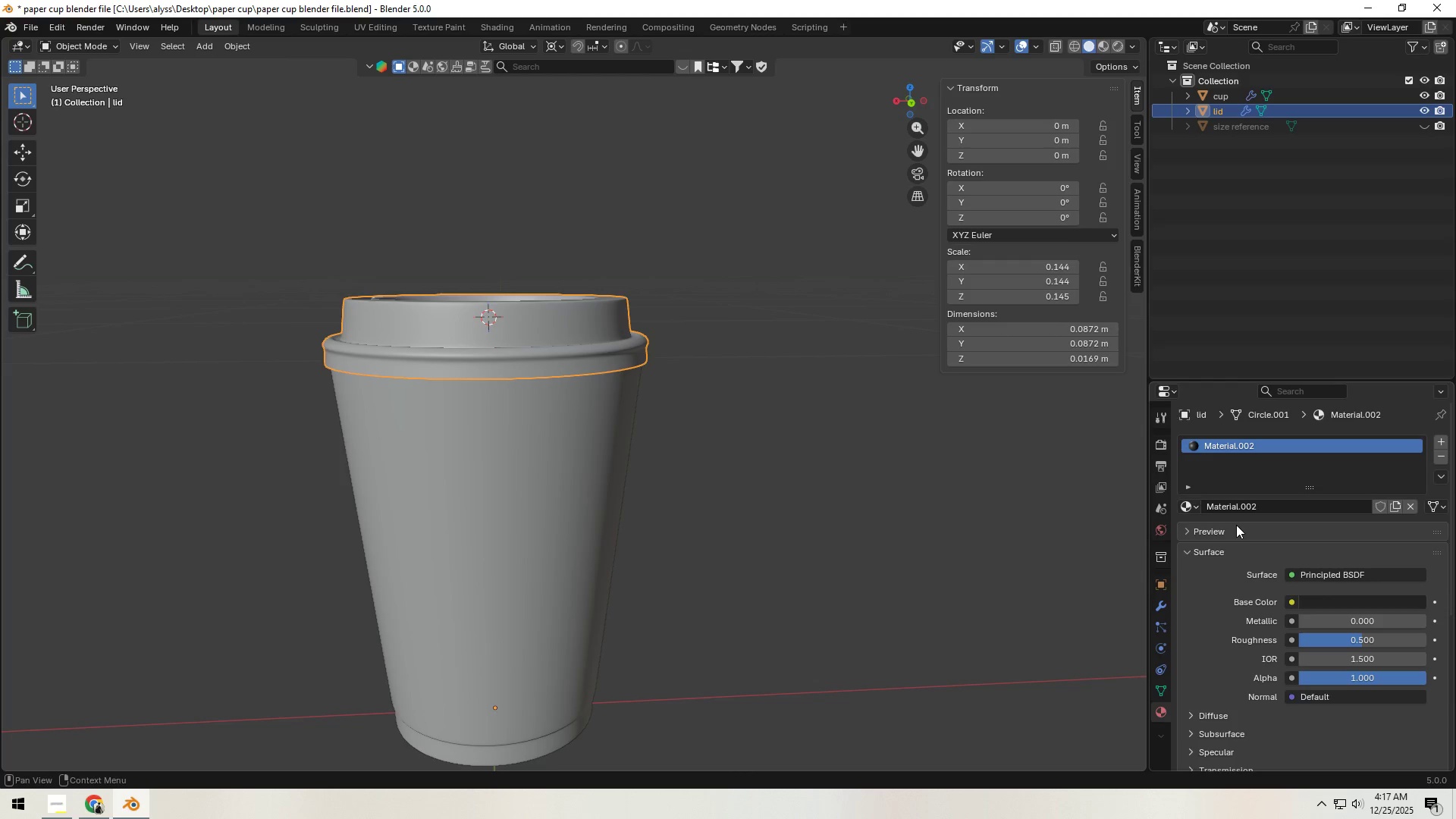 
scroll: coordinate [1236, 526], scroll_direction: down, amount: 2.0
 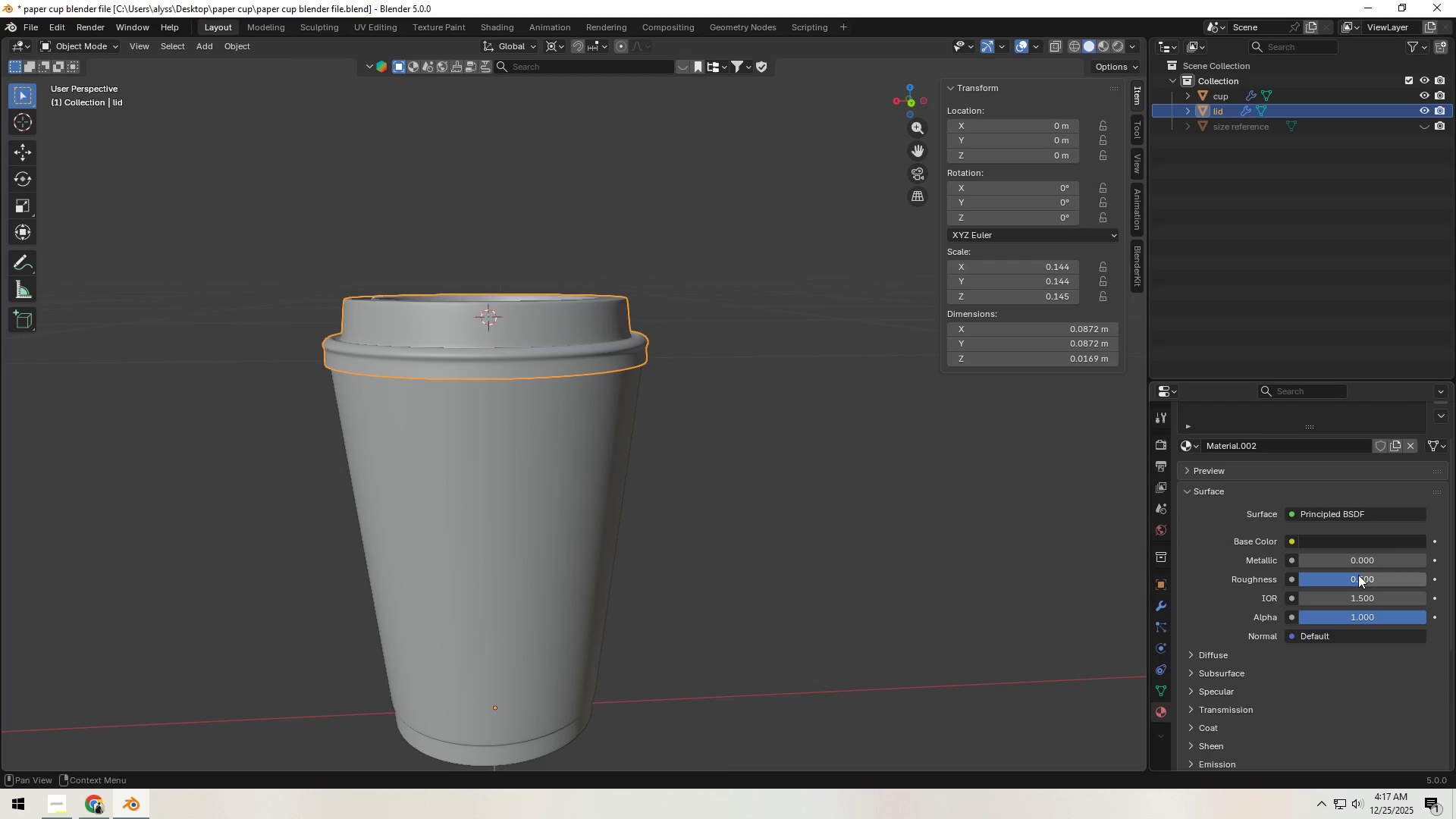 
left_click_drag(start_coordinate=[1359, 579], to_coordinate=[1307, 592])
 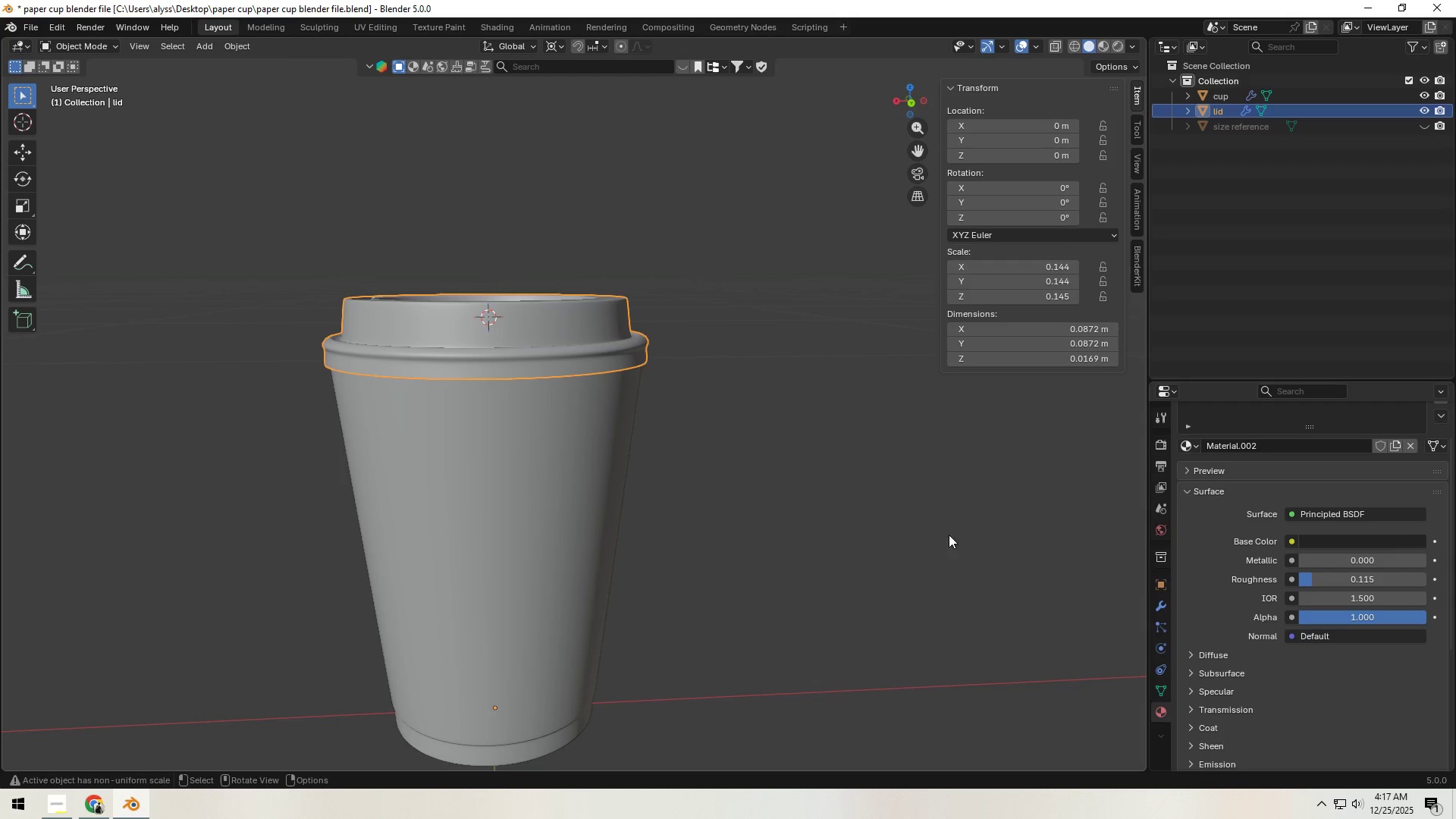 
left_click([873, 519])
 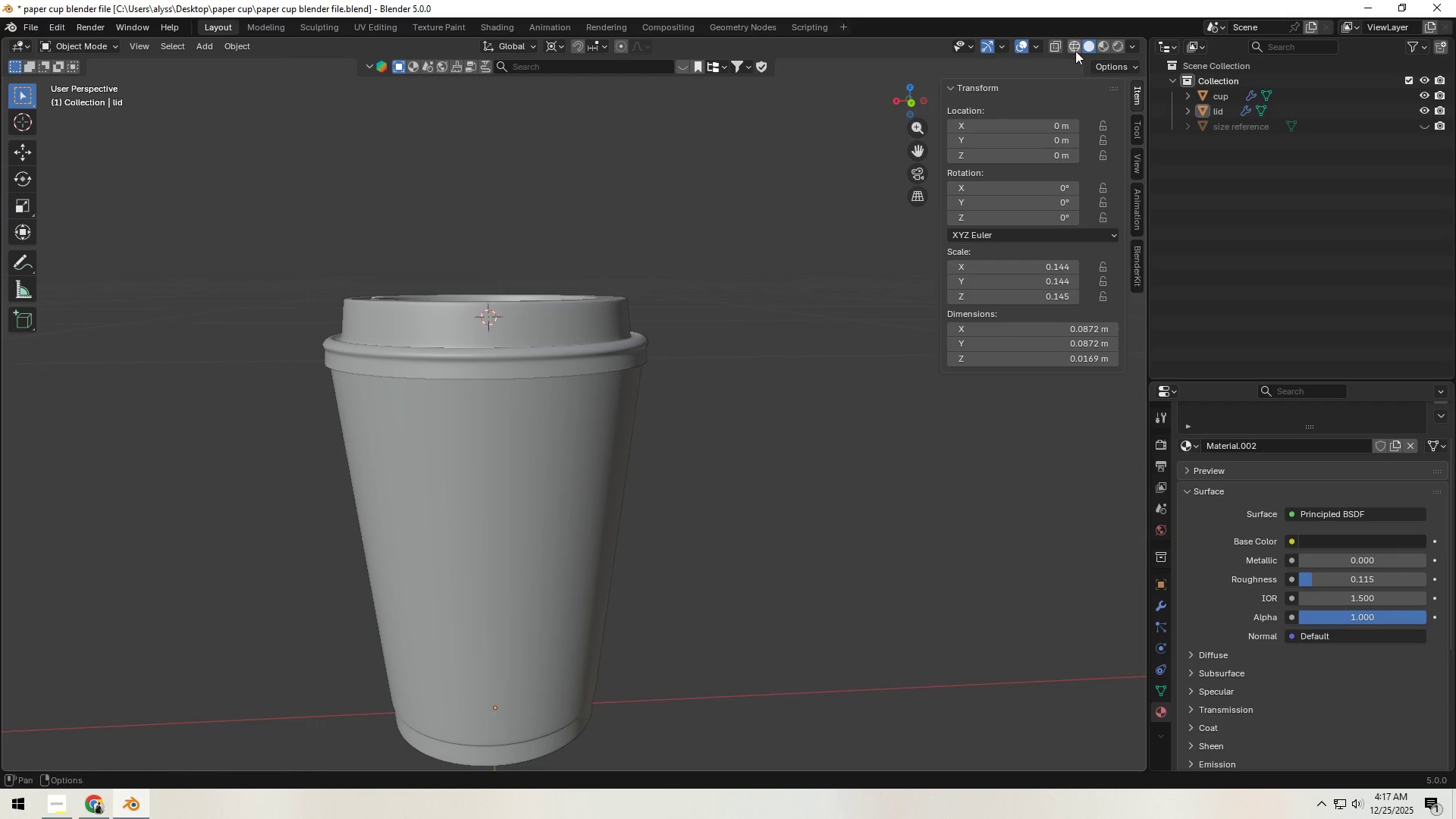 
left_click([1113, 49])
 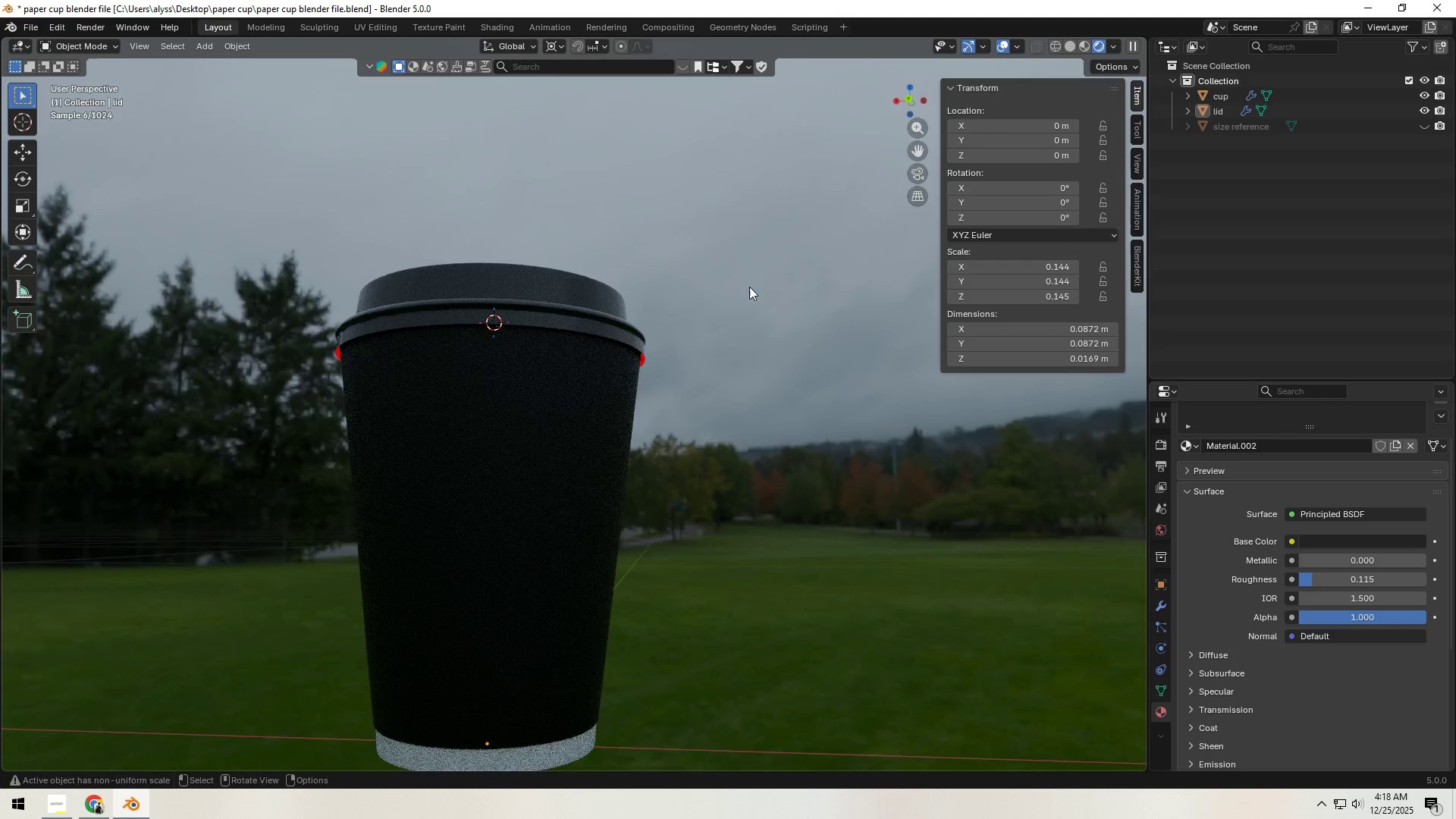 
wait(16.95)
 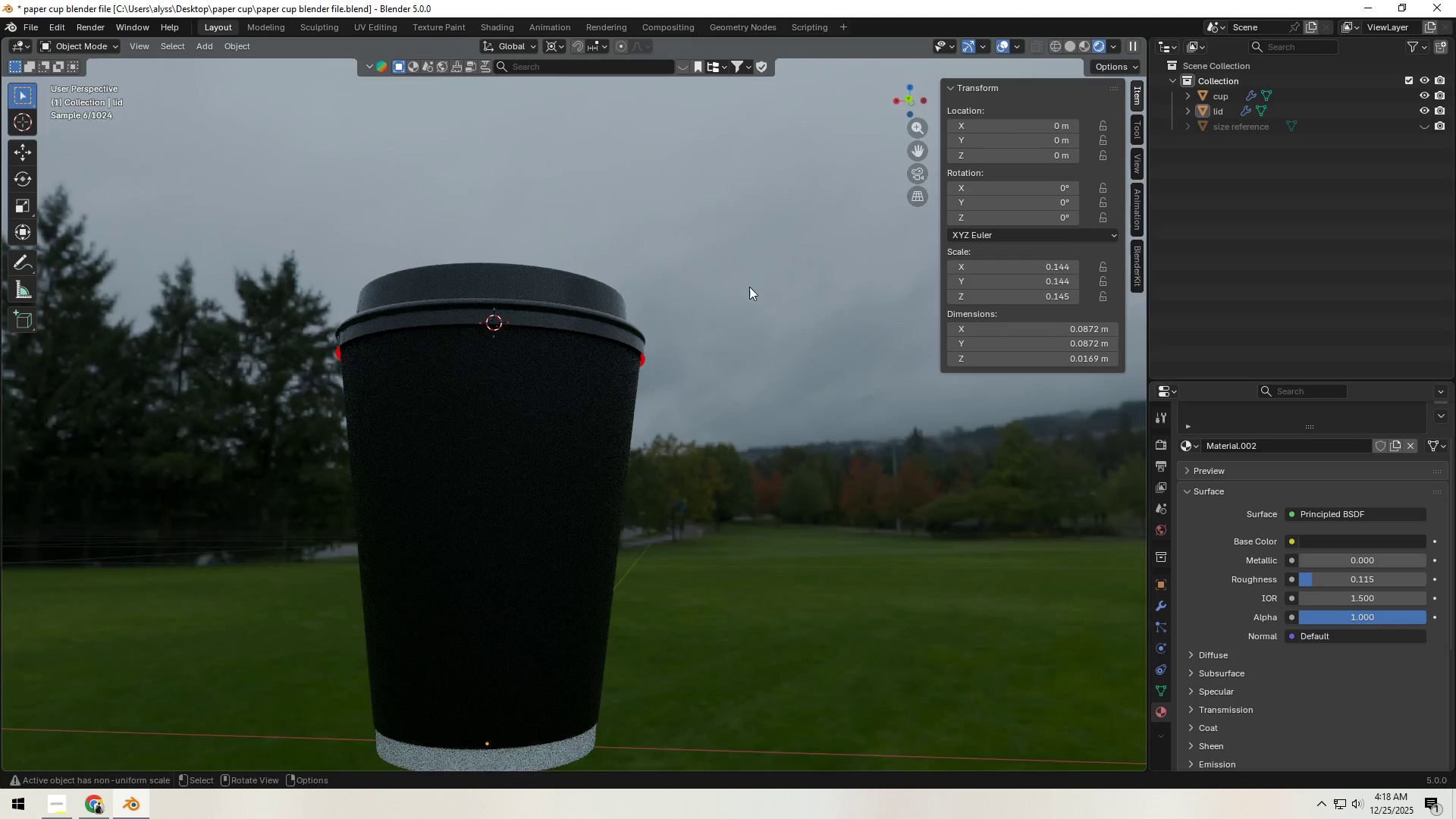 
left_click([1072, 45])
 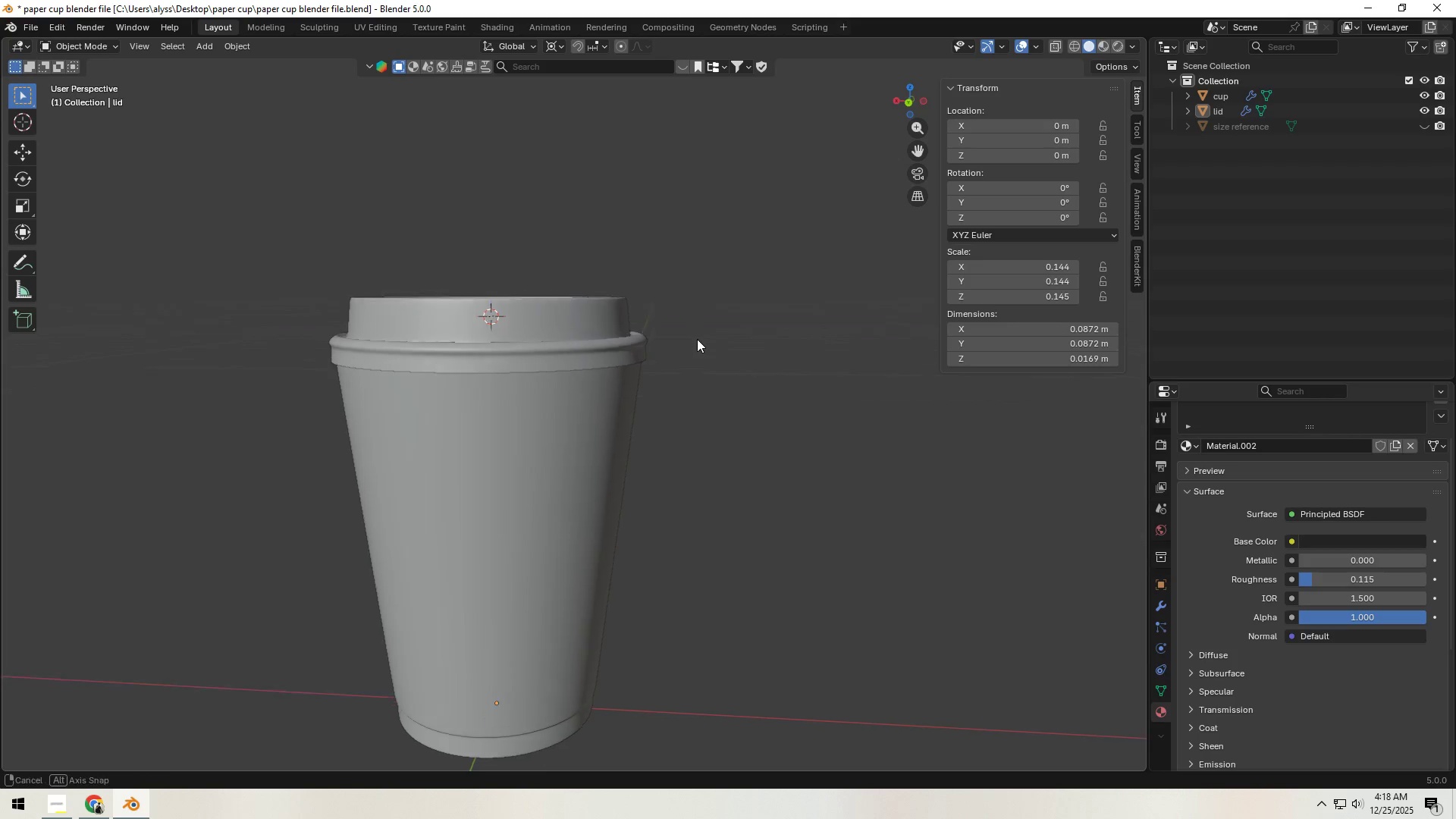 
scroll: coordinate [700, 361], scroll_direction: up, amount: 6.0
 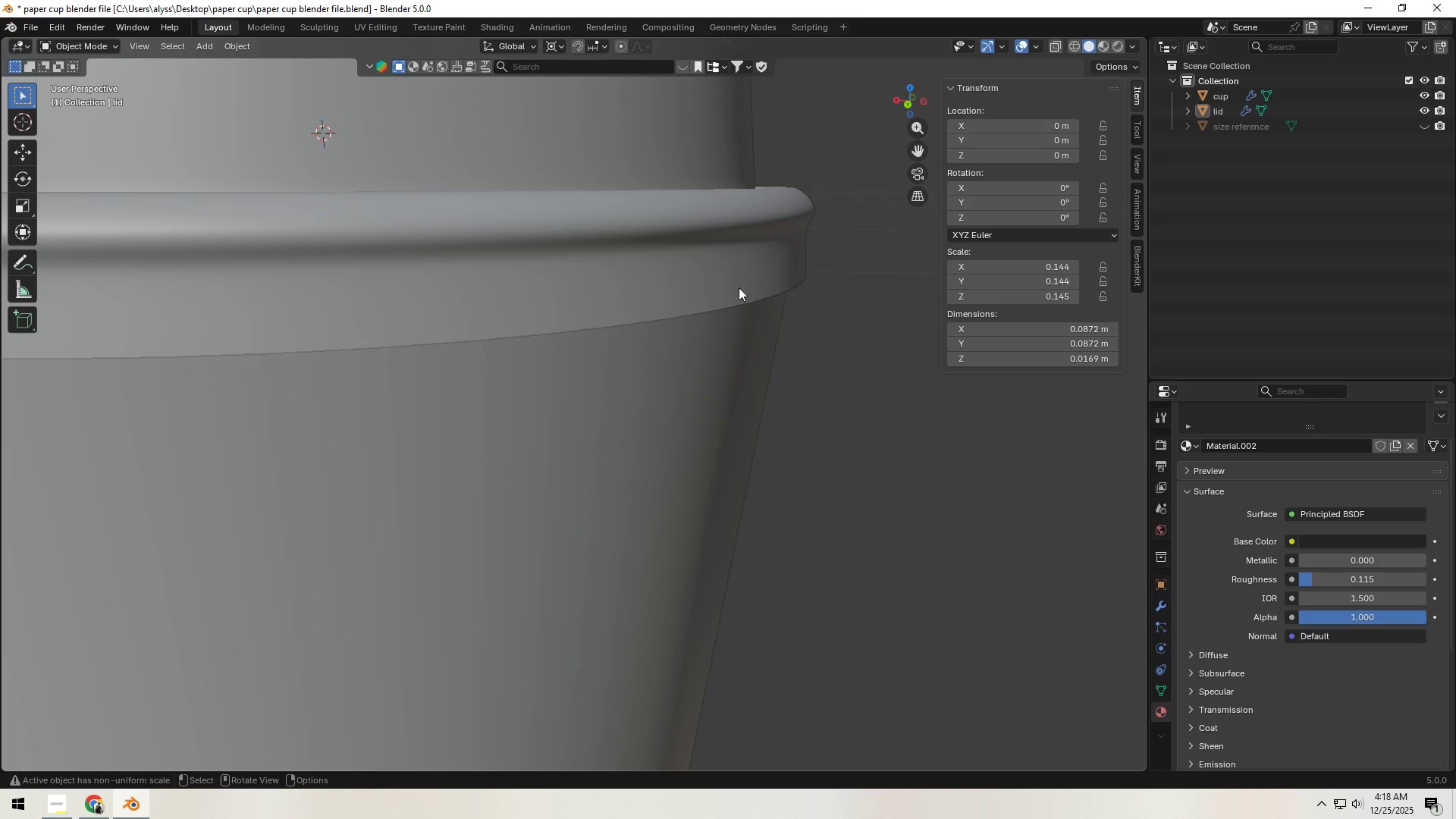 
left_click([739, 287])
 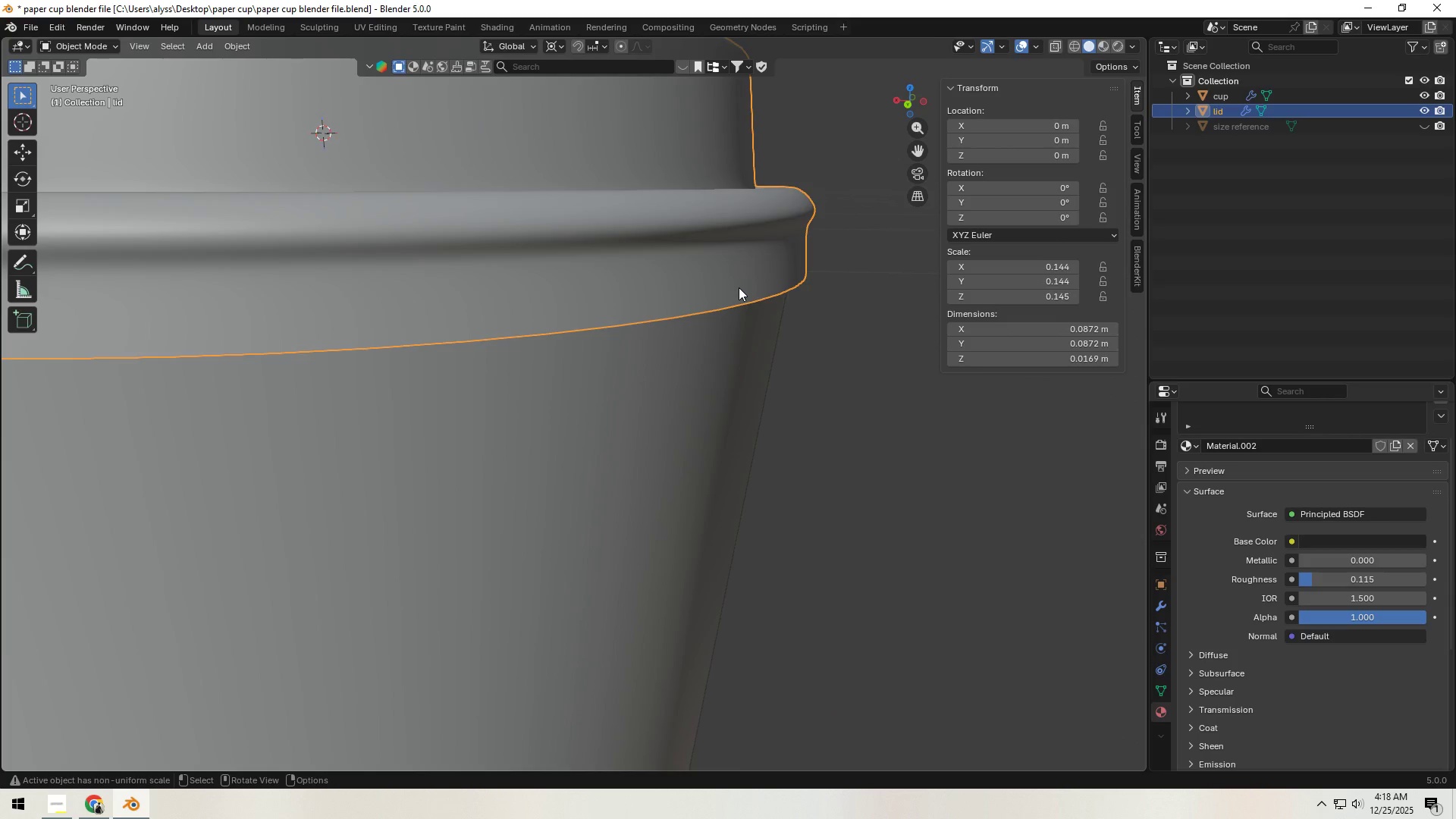 
key(Tab)
 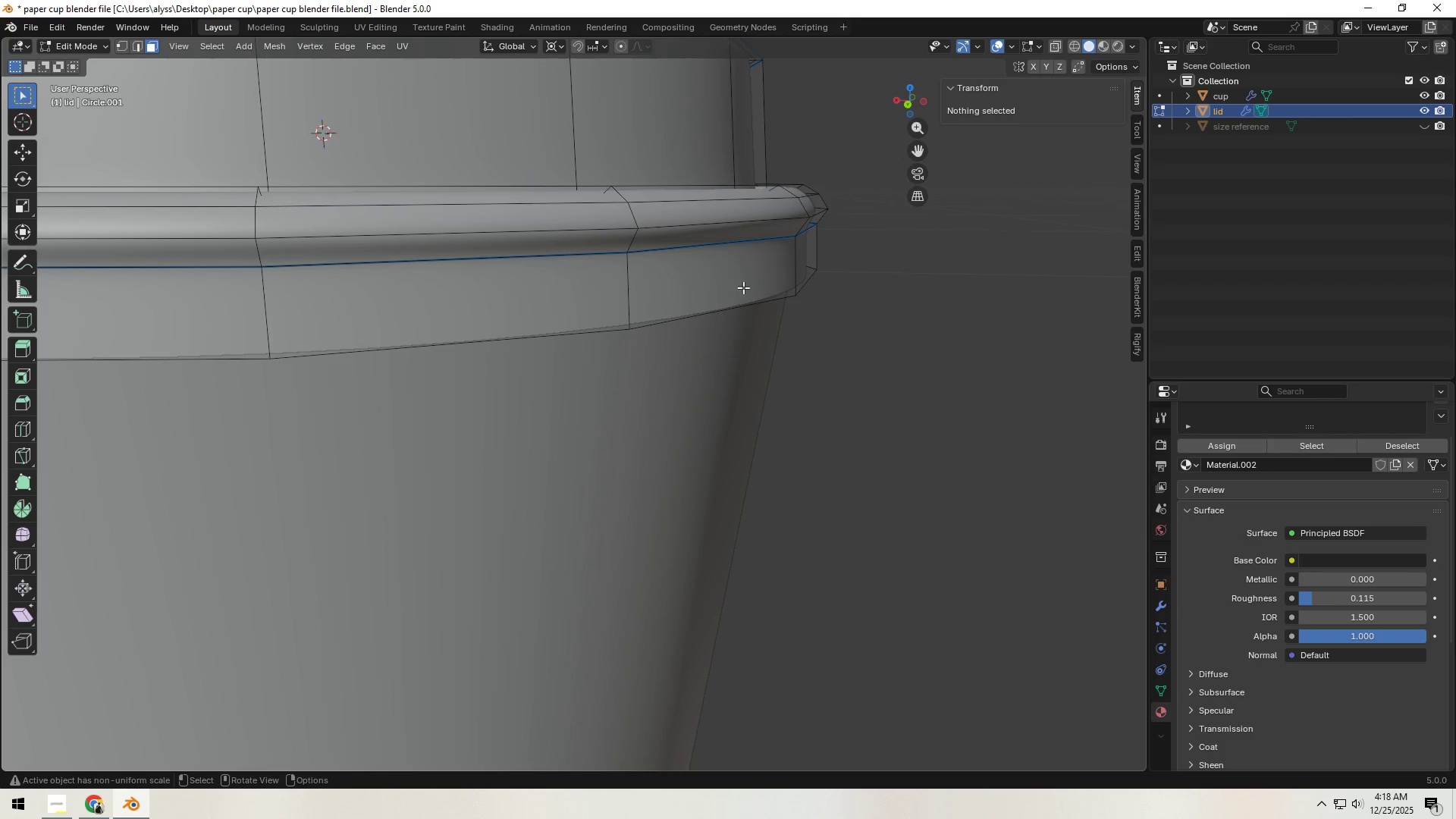 
key(Control+ControlLeft)
 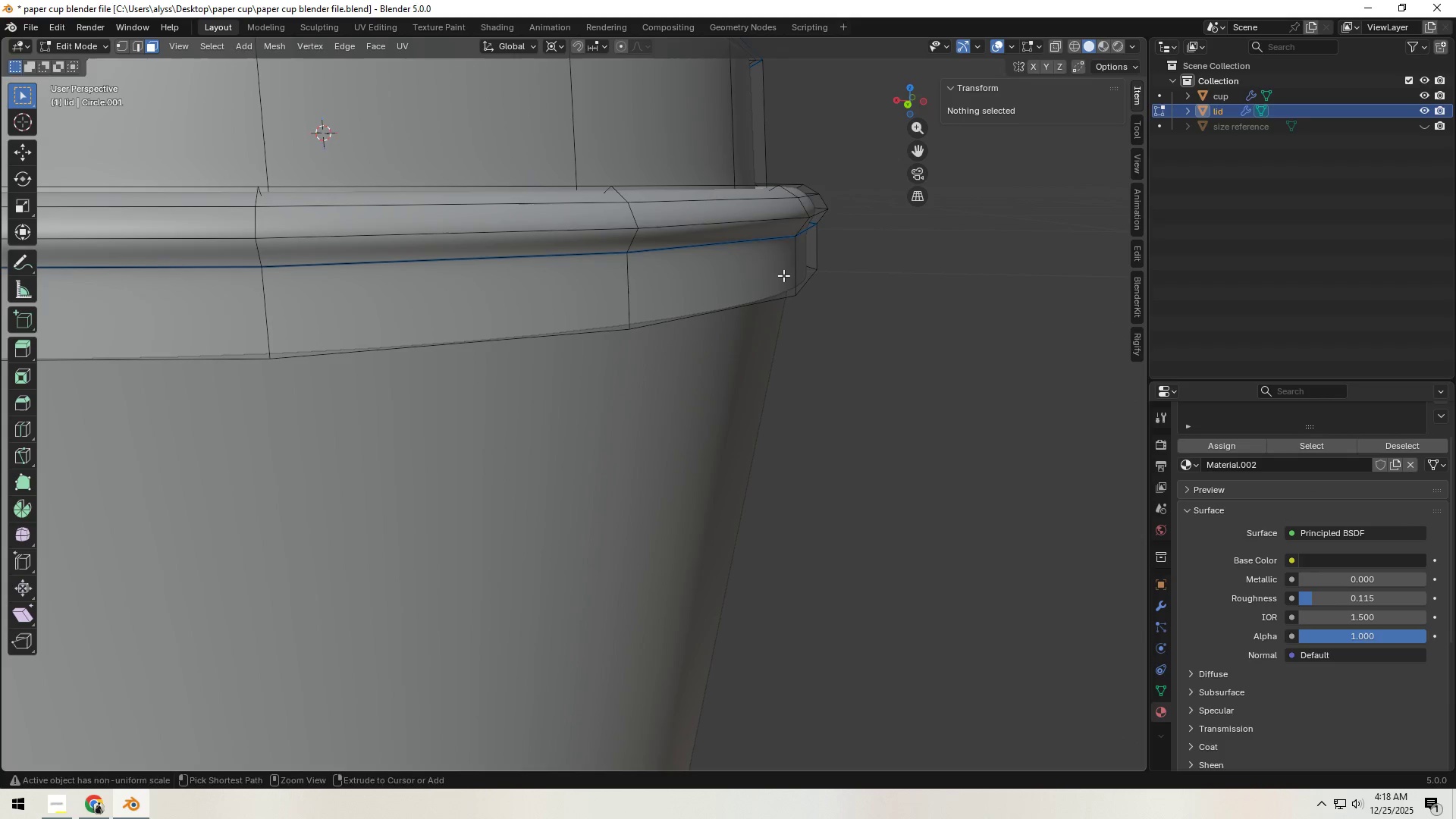 
key(Control+R)
 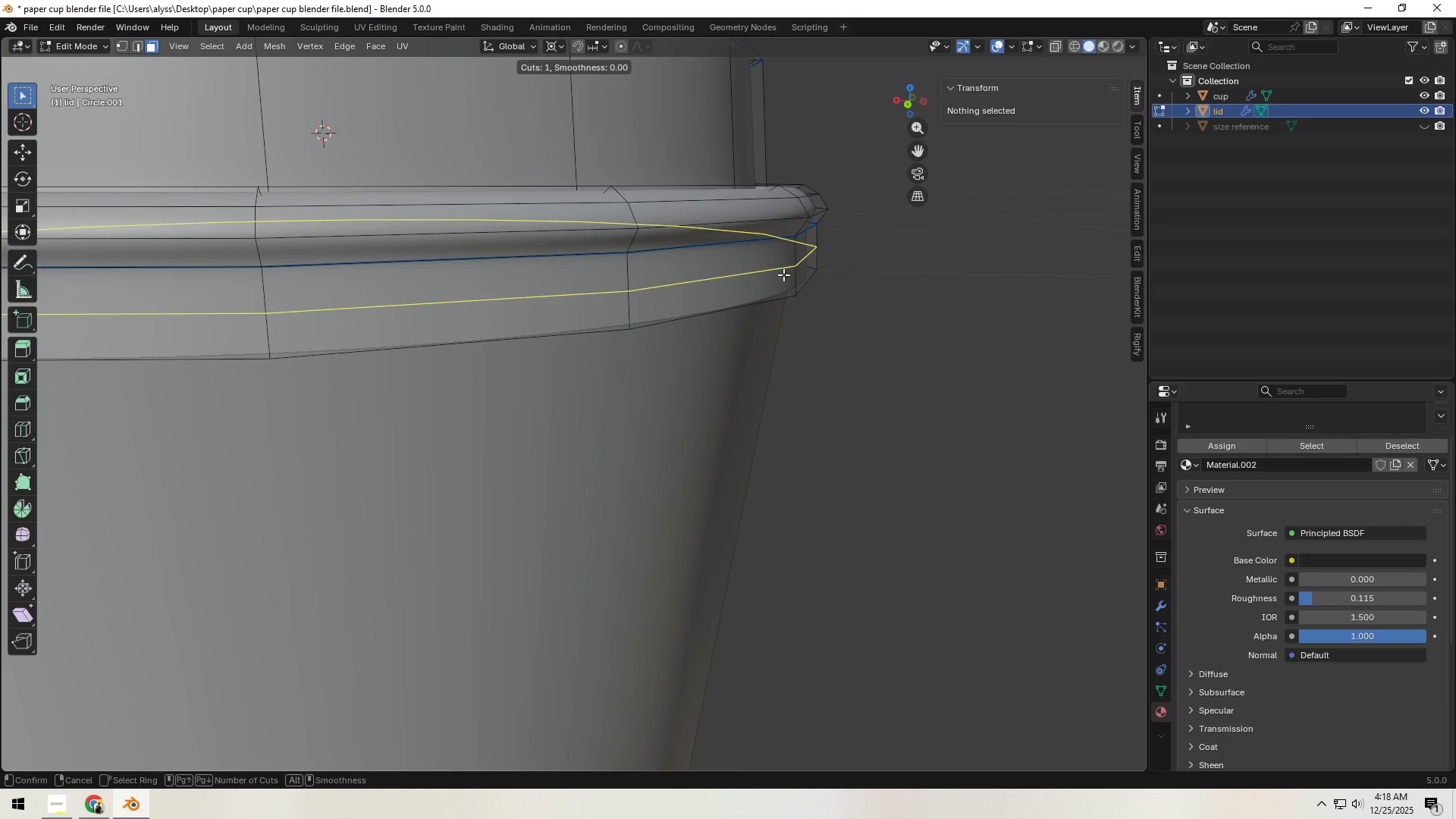 
right_click([783, 275])
 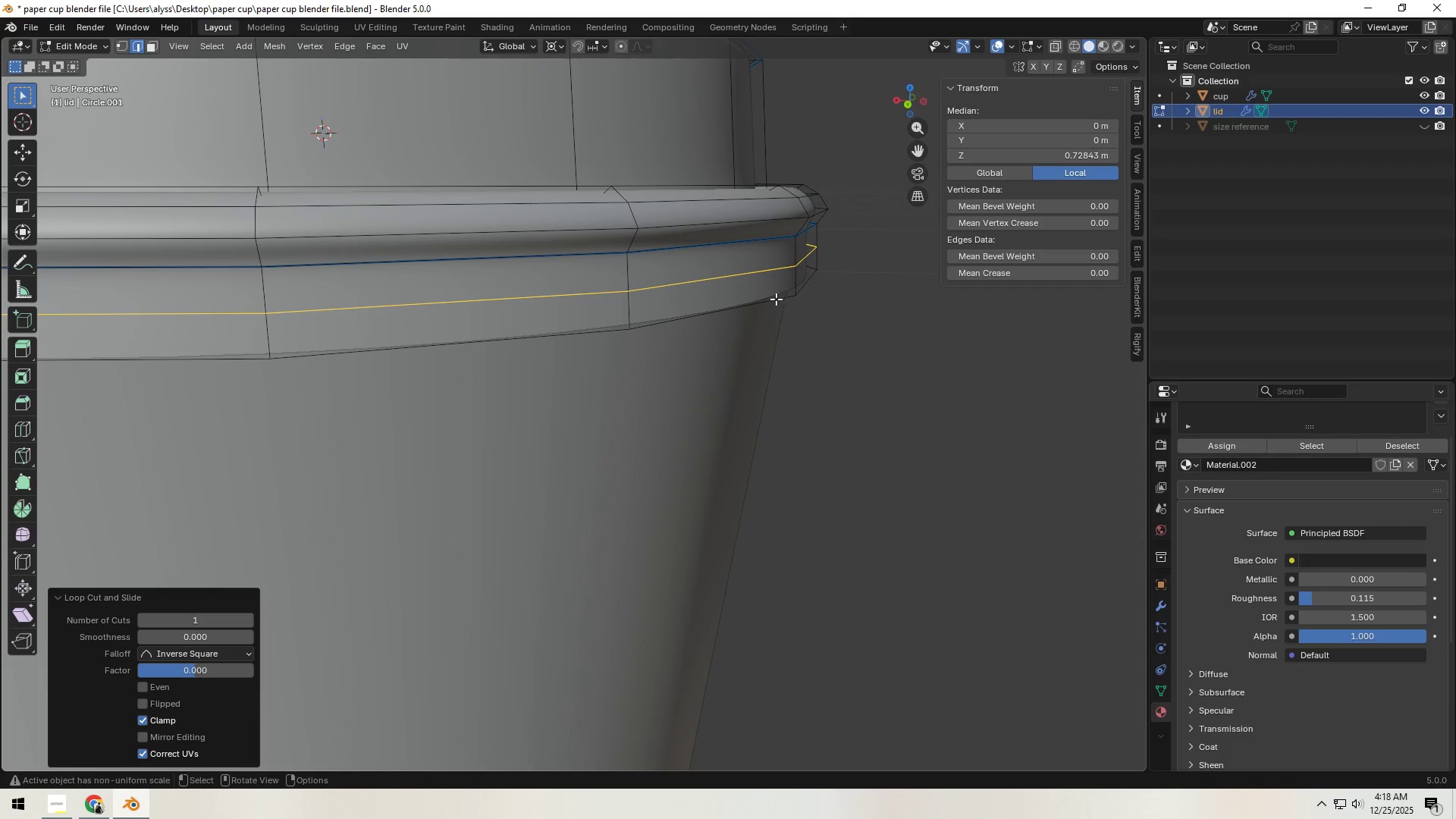 
left_click([783, 275])
 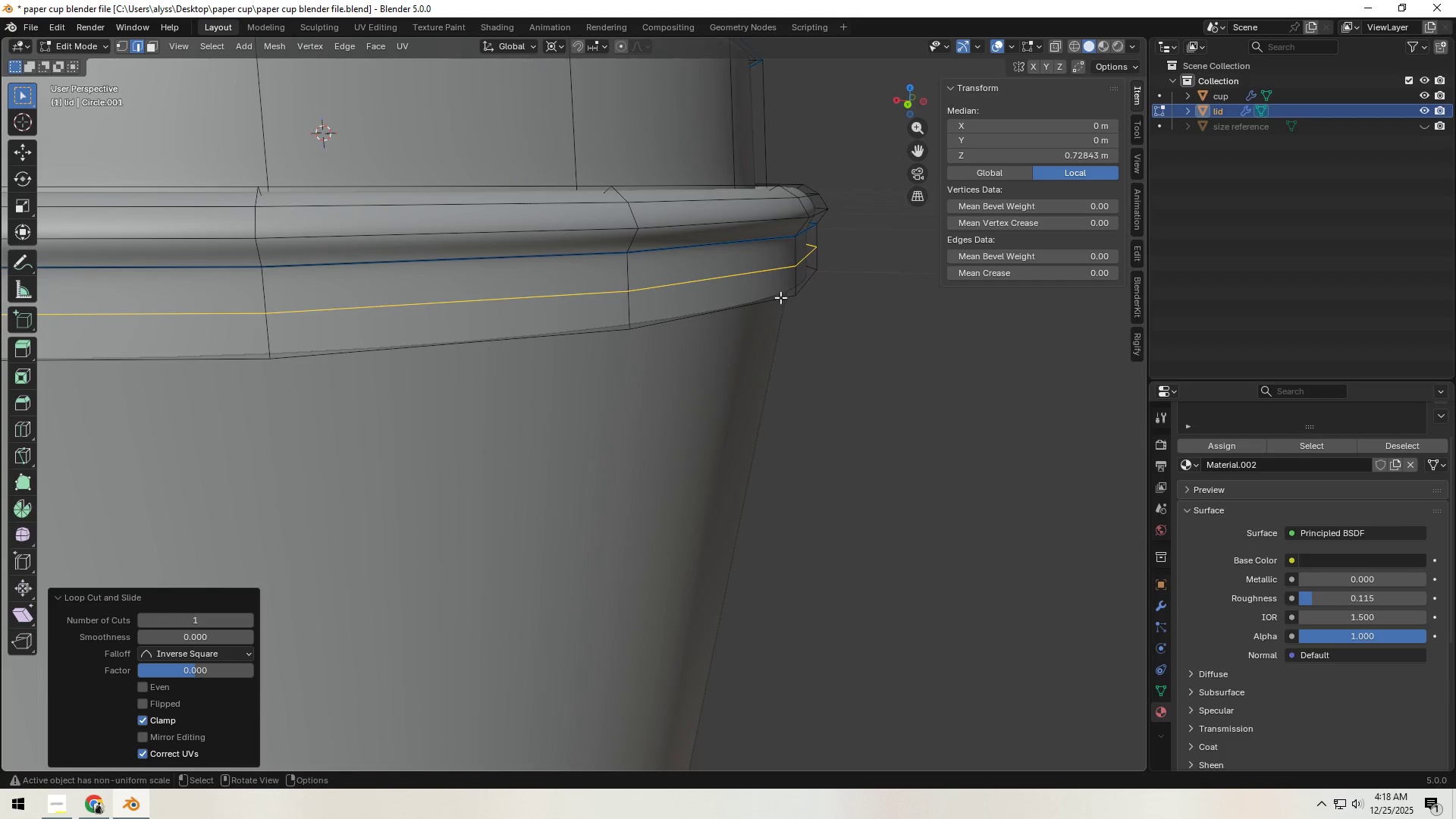 
hold_key(key=AltLeft, duration=0.47)
left_click([776, 299])
 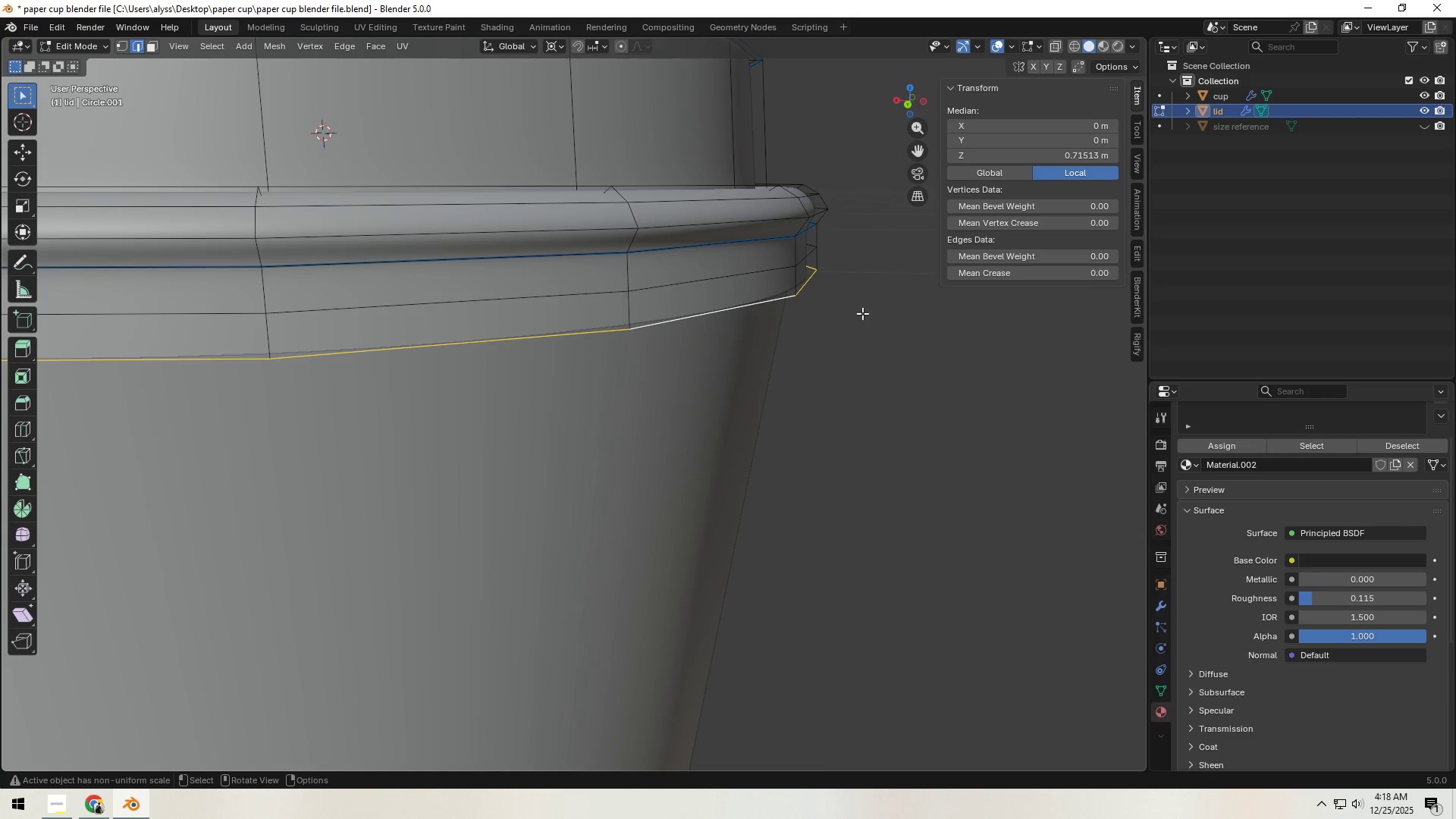 
key(S)
 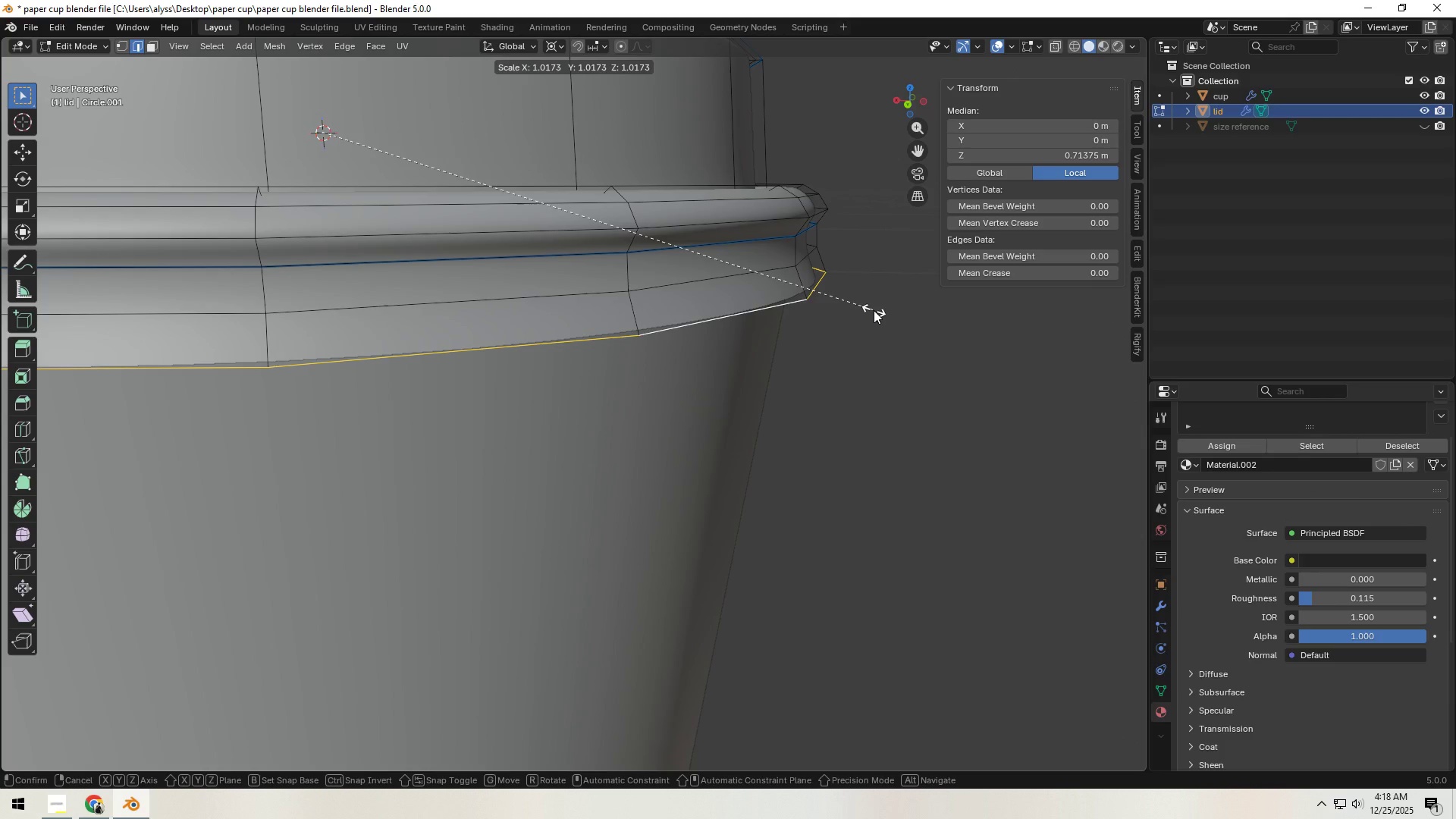 
left_click([874, 310])
 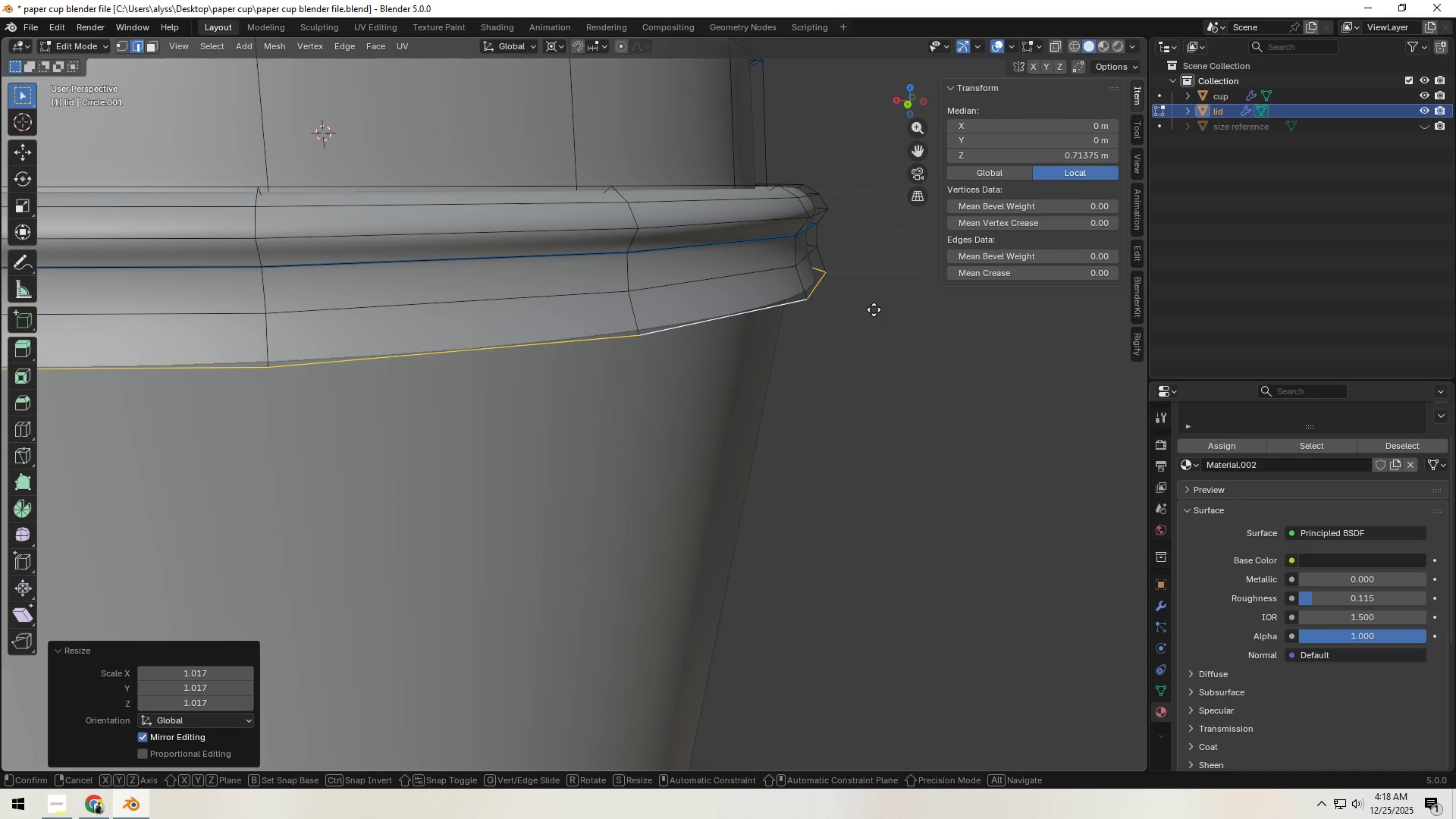 
type(gz)
 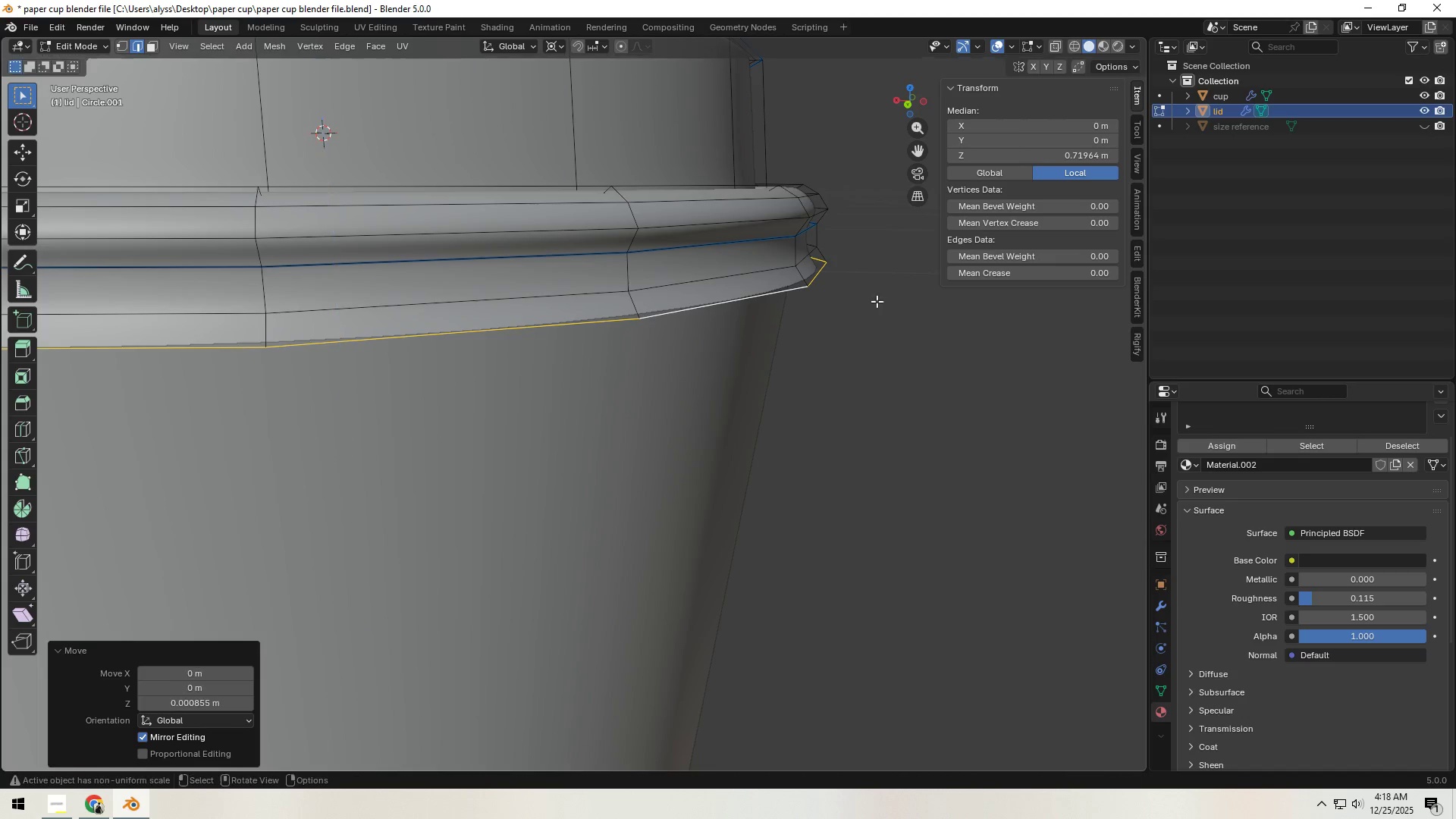 
double_click([871, 312])
 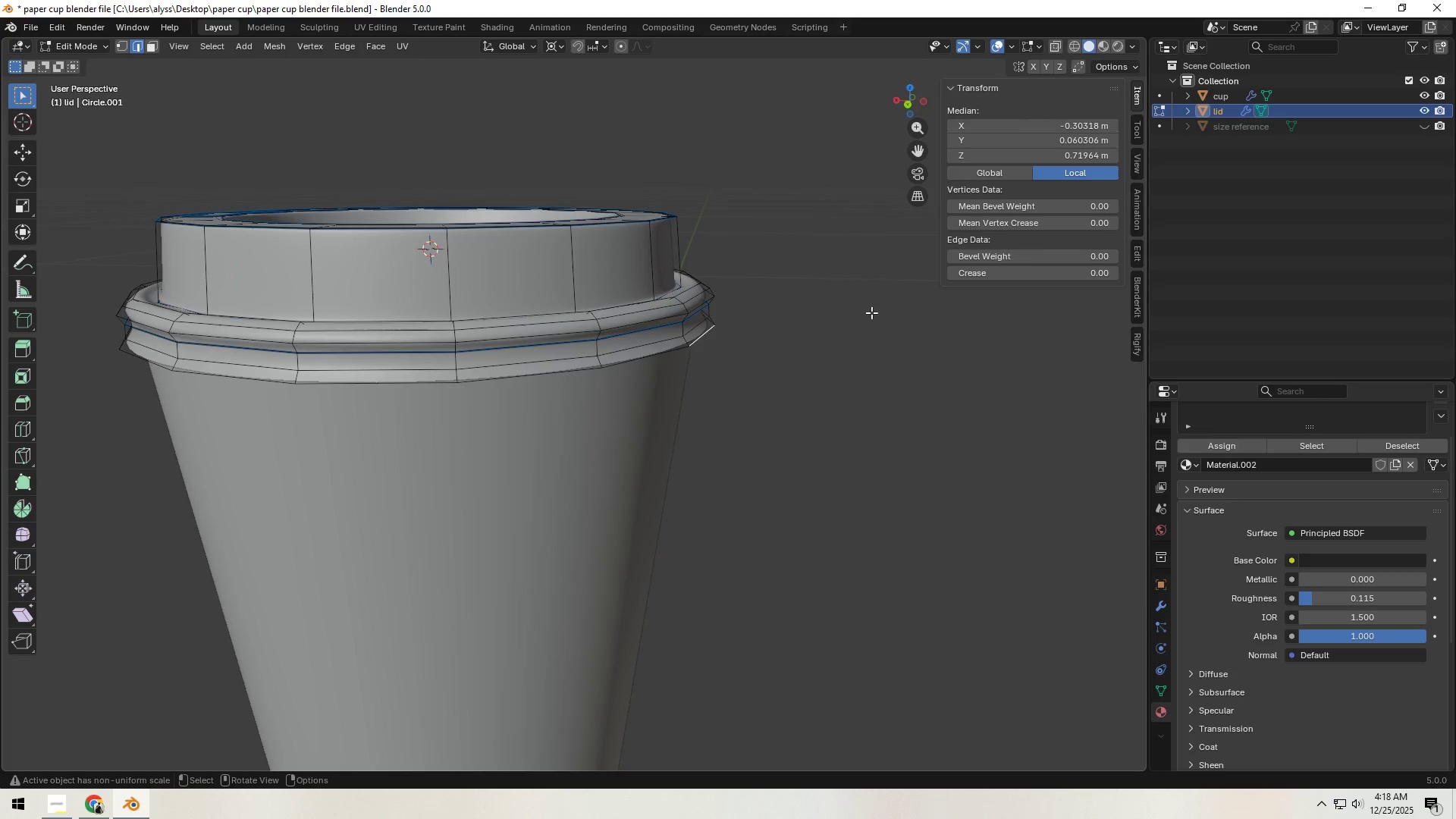 
scroll: coordinate [871, 312], scroll_direction: down, amount: 4.0
 